 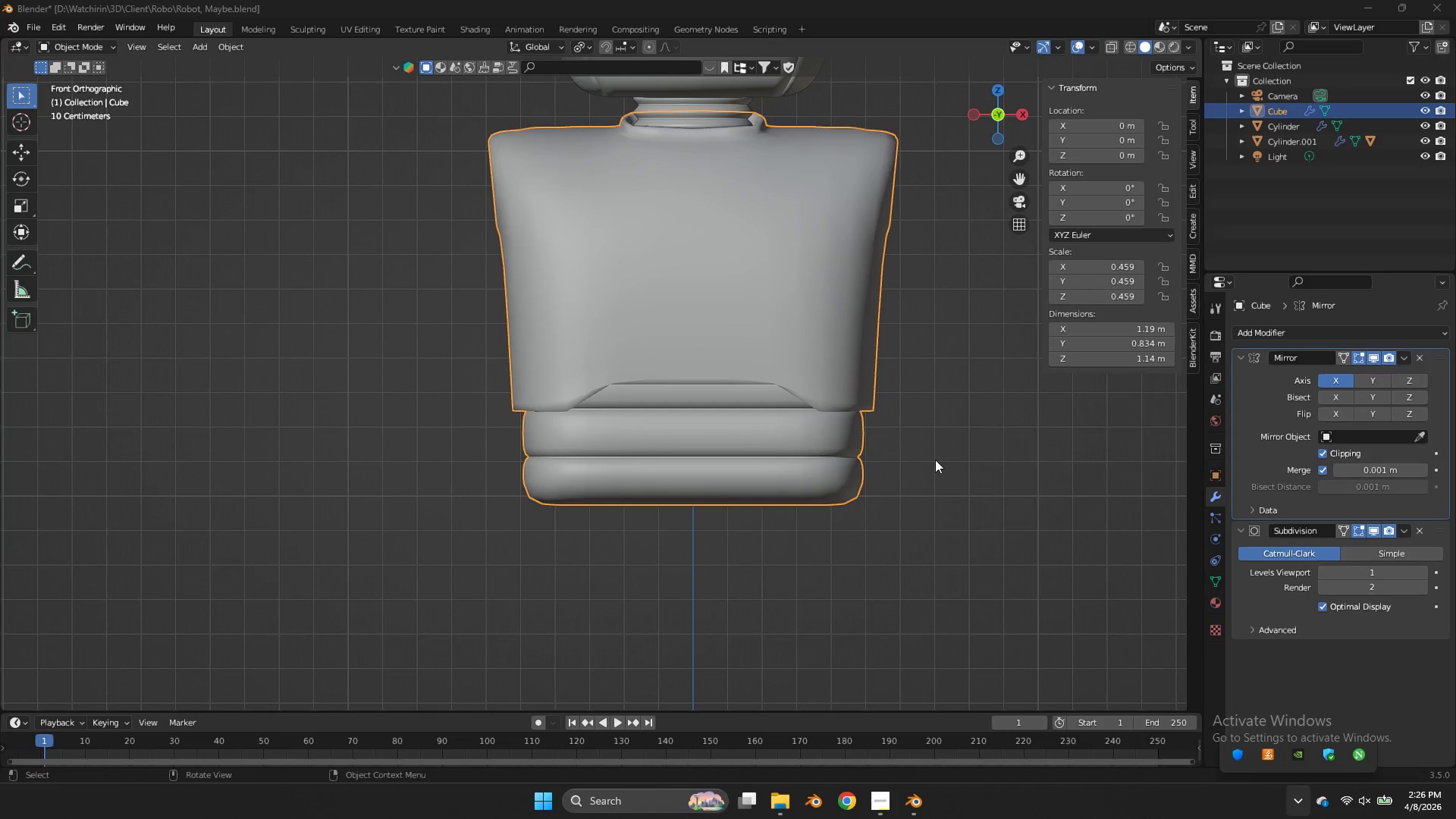 
key(Tab)
 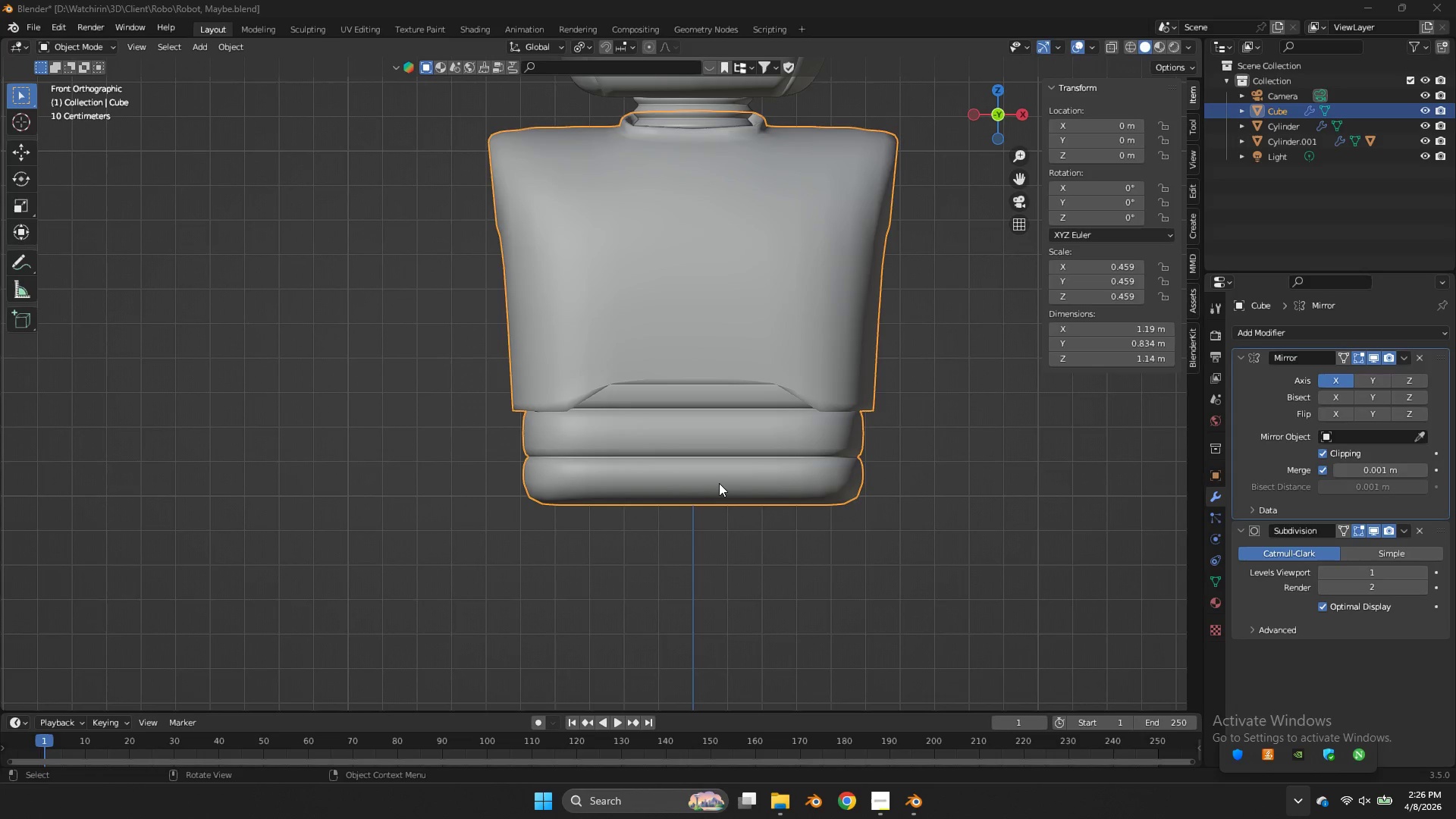 
key(Tab)
 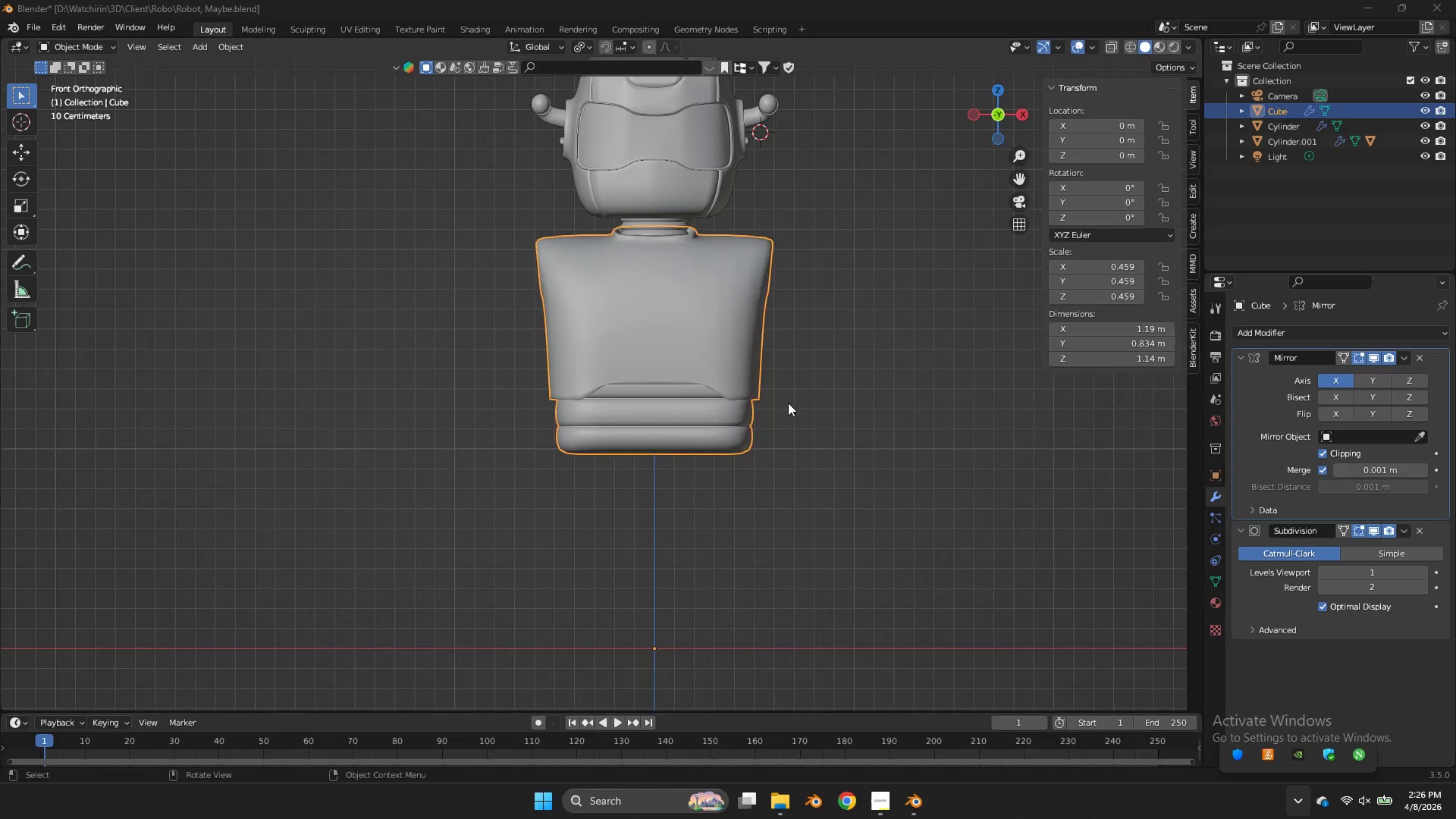 
scroll: coordinate [865, 450], scroll_direction: down, amount: 4.0
 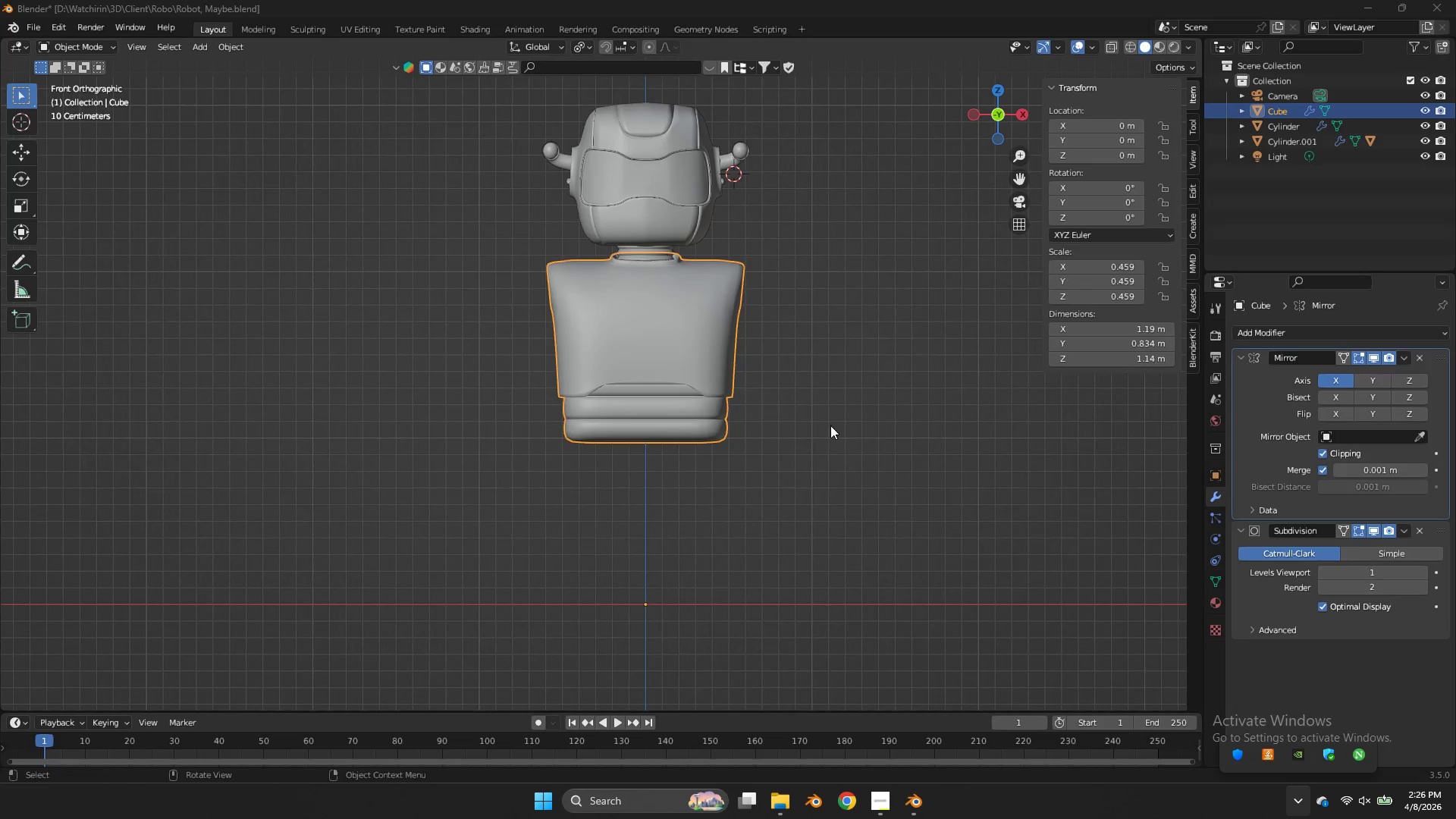 
scroll: coordinate [788, 403], scroll_direction: up, amount: 2.0
 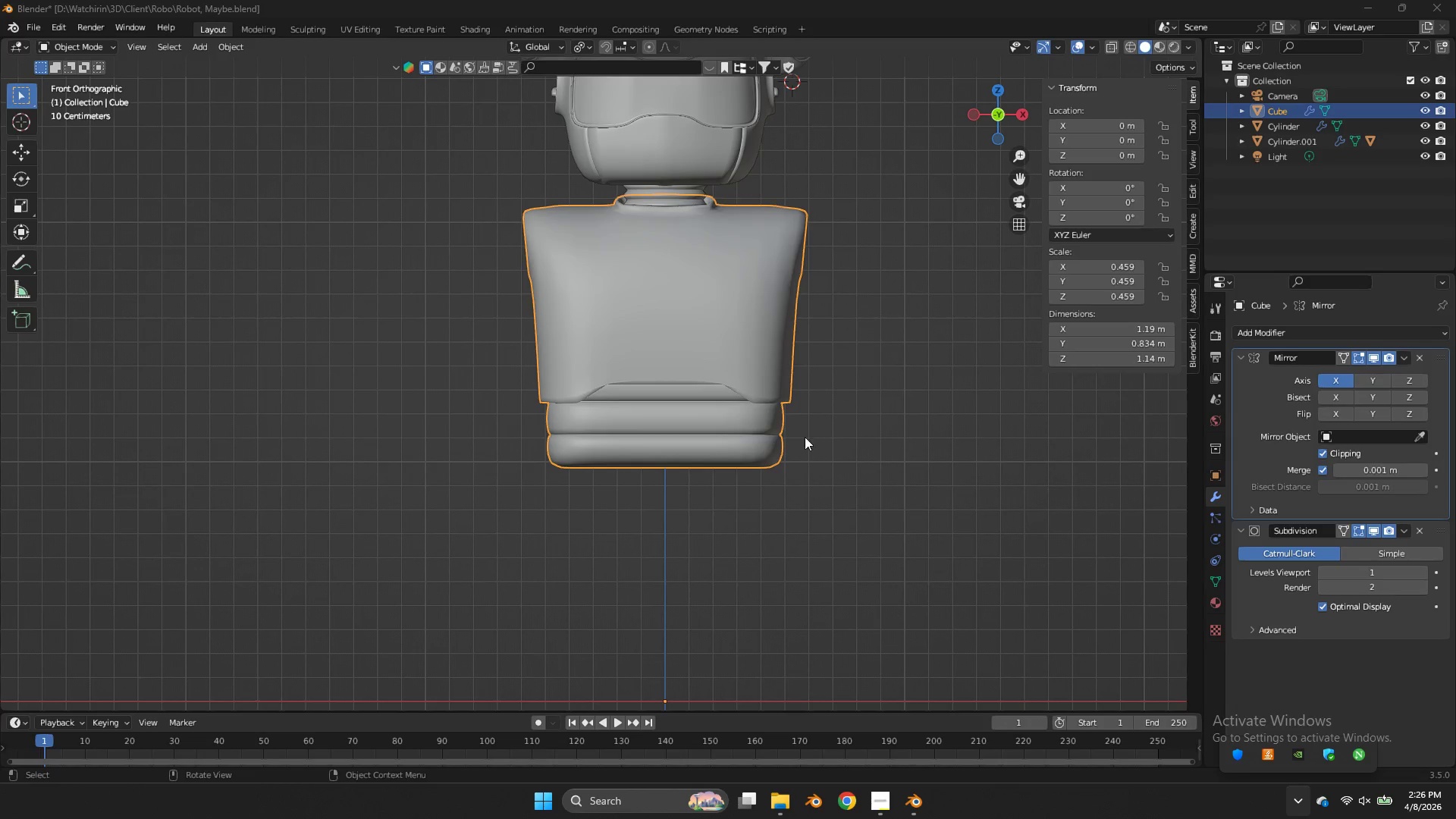 
double_click([770, 450])
 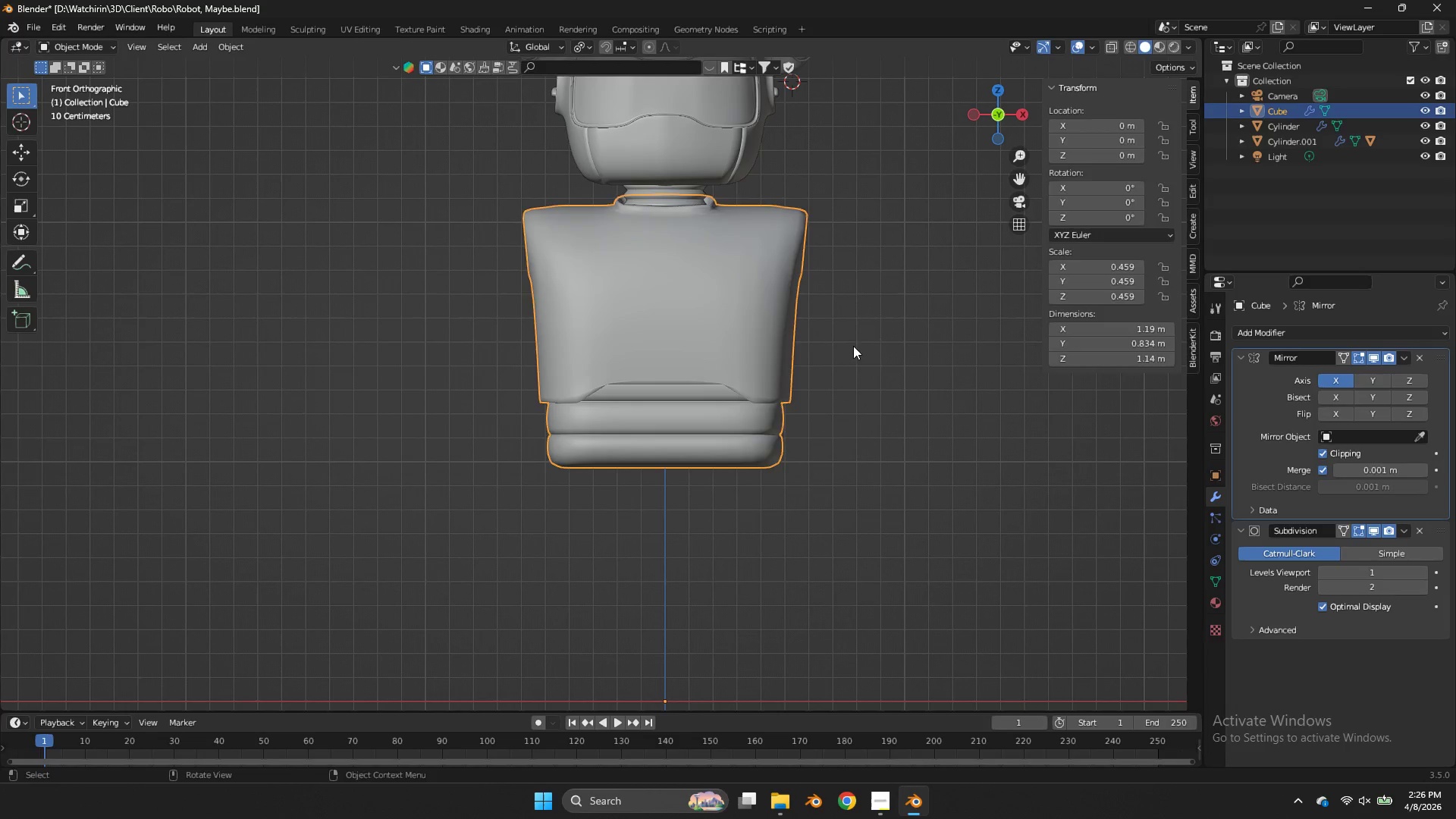 
key(Tab)
 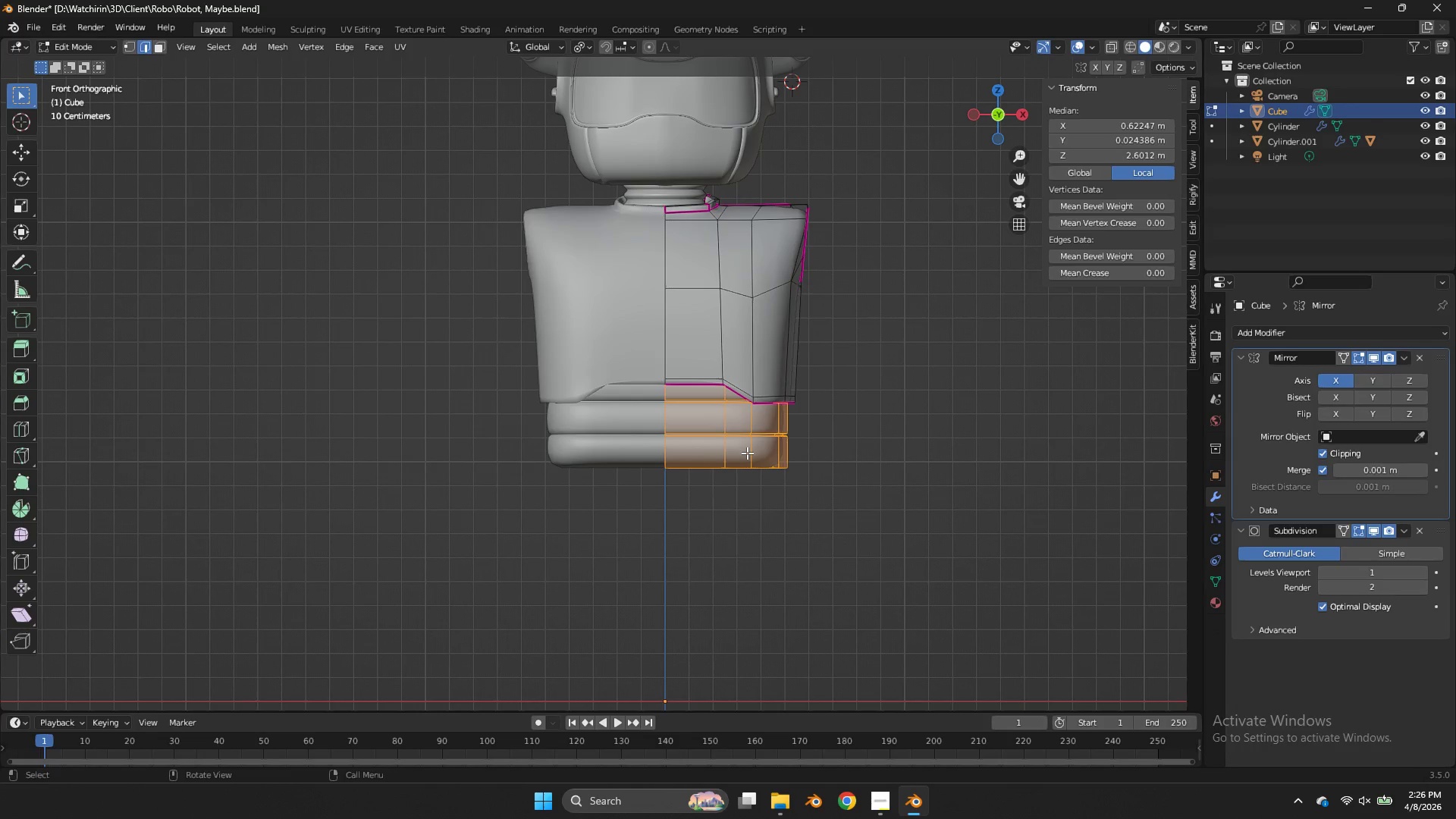 
key(Tab)
 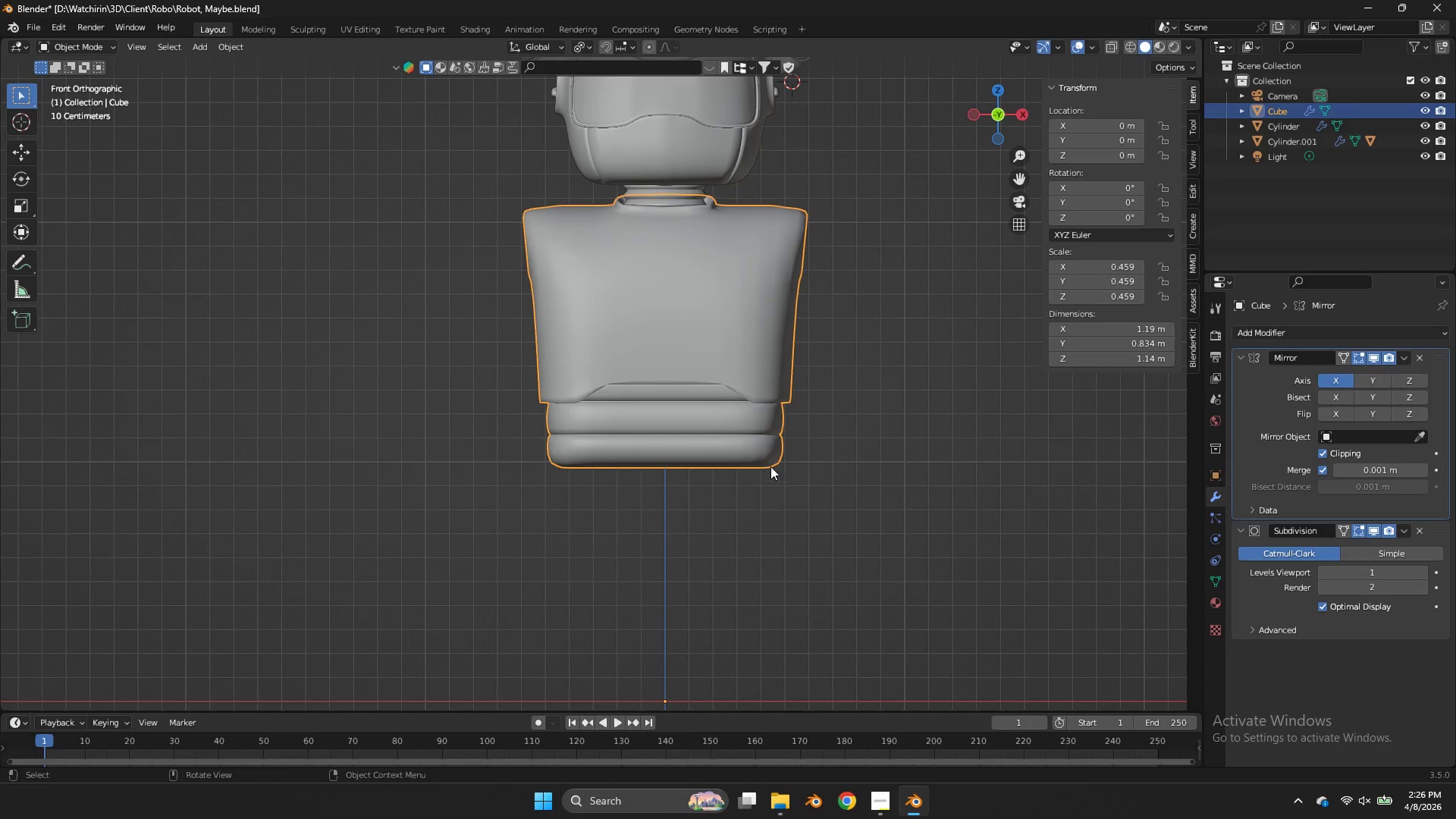 
scroll: coordinate [799, 432], scroll_direction: down, amount: 4.0
 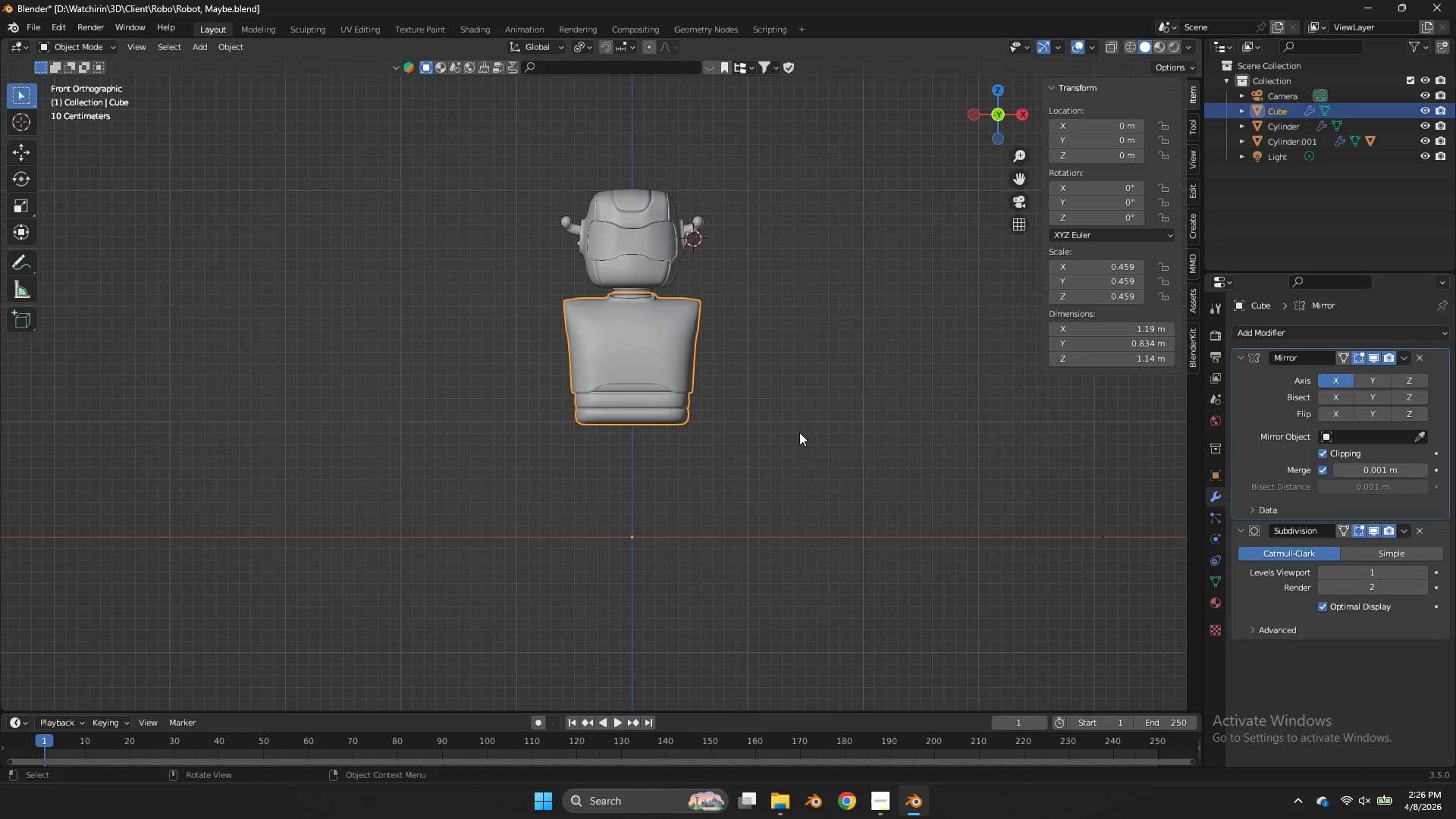 
key(Shift+ShiftLeft)
 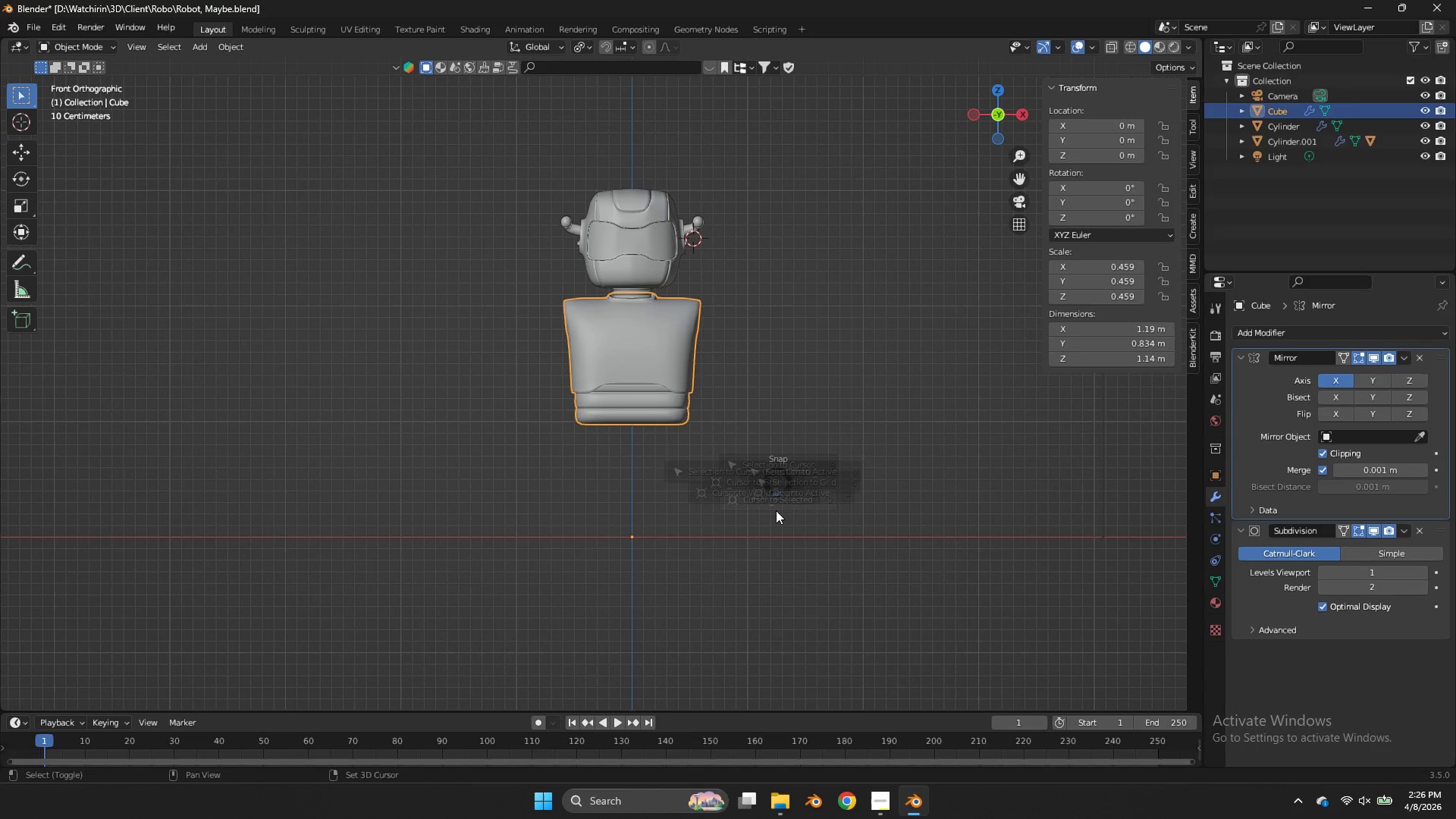 
key(Shift+S)
 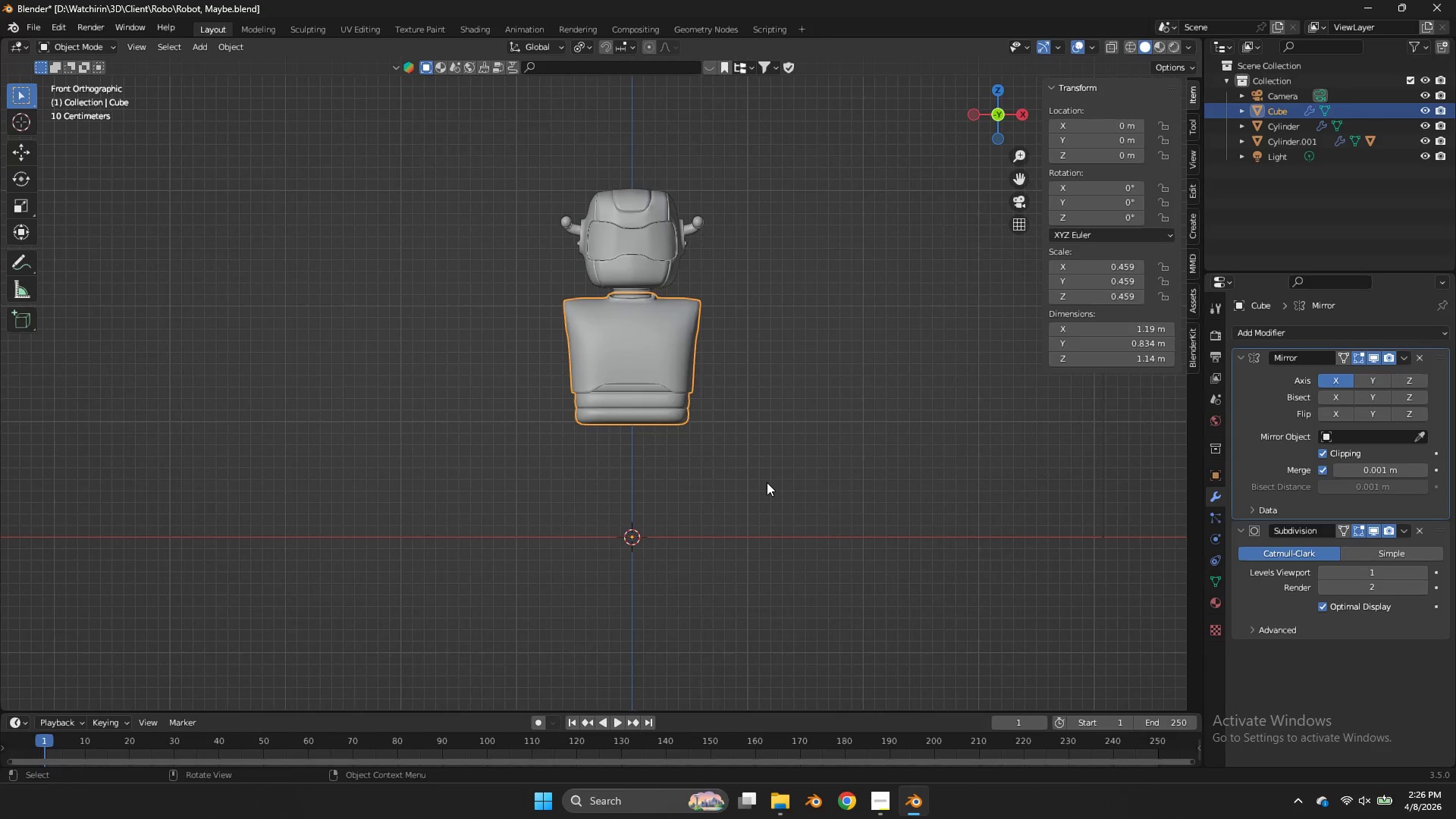 
key(Shift+ShiftLeft)
 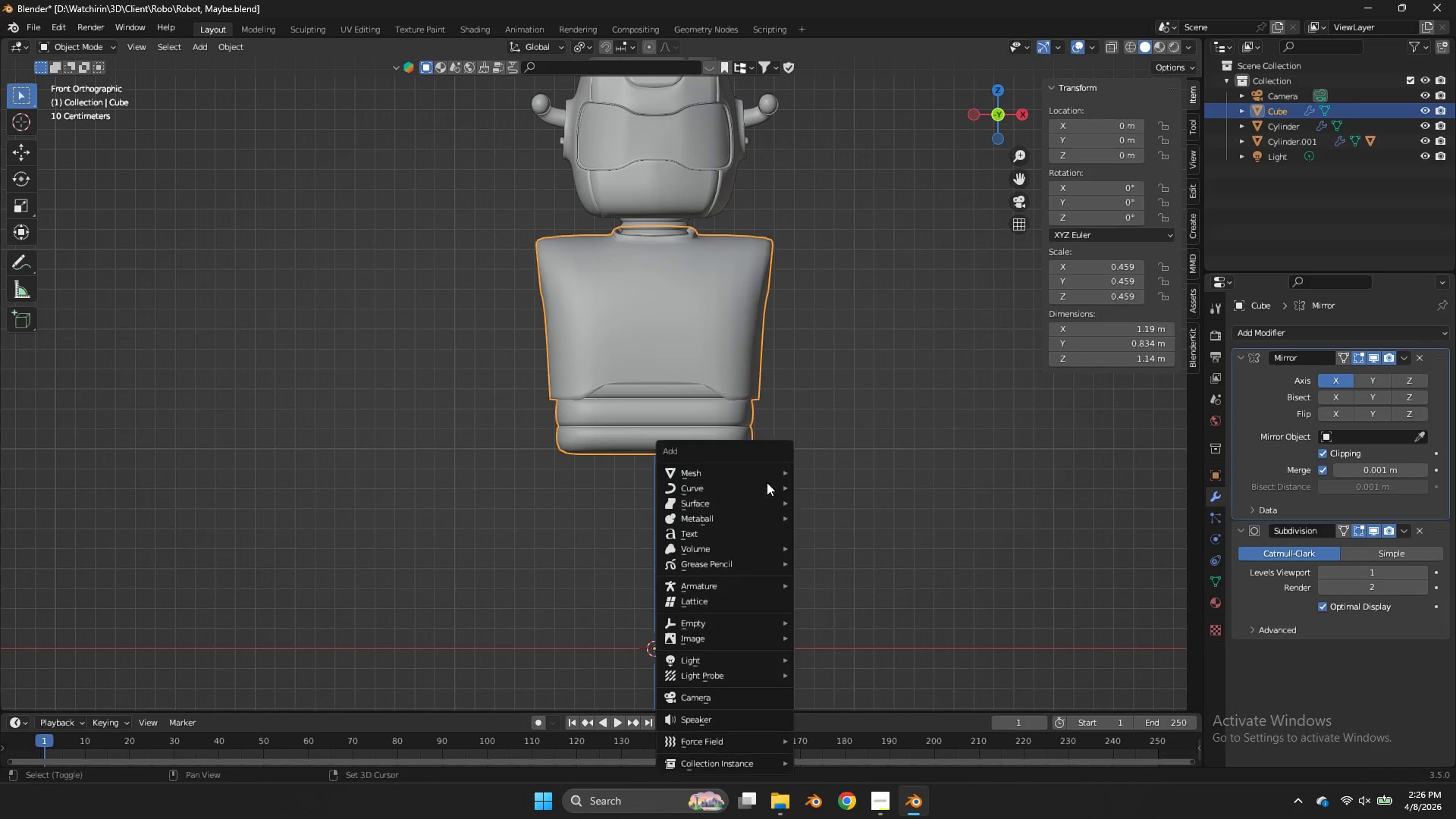 
key(Shift+A)
 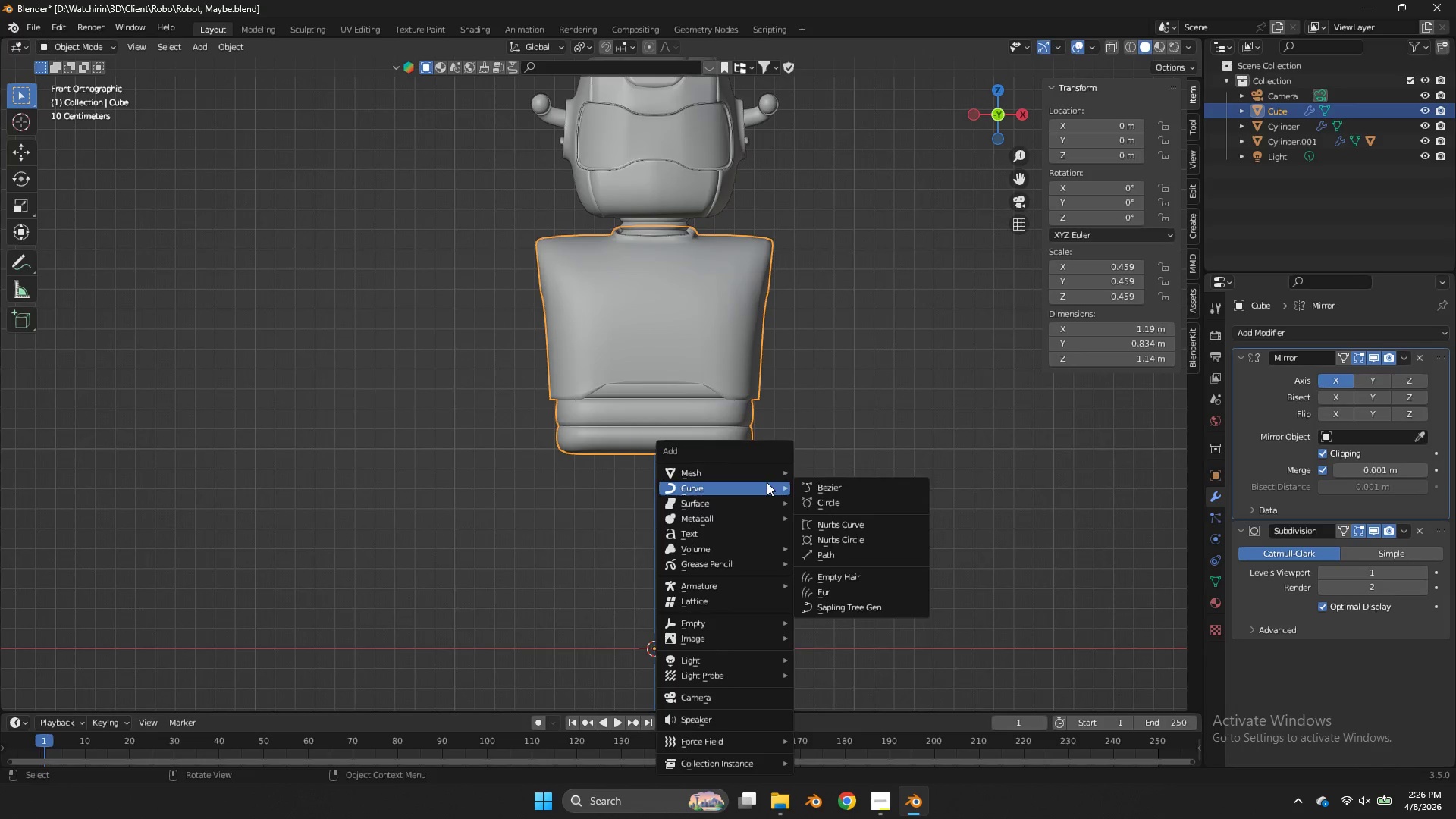 
scroll: coordinate [767, 482], scroll_direction: up, amount: 3.0
 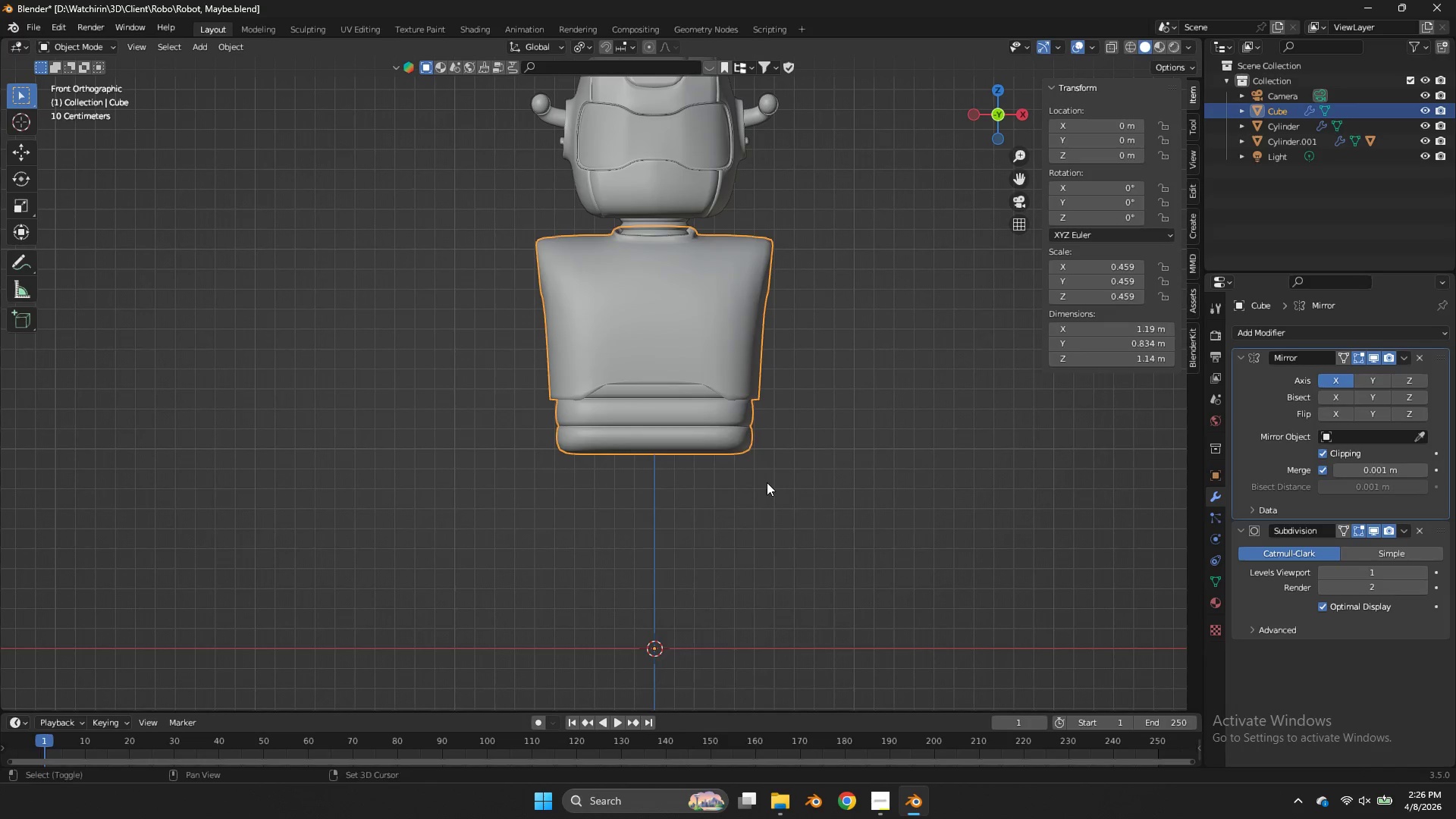 
mouse_move([737, 455])
 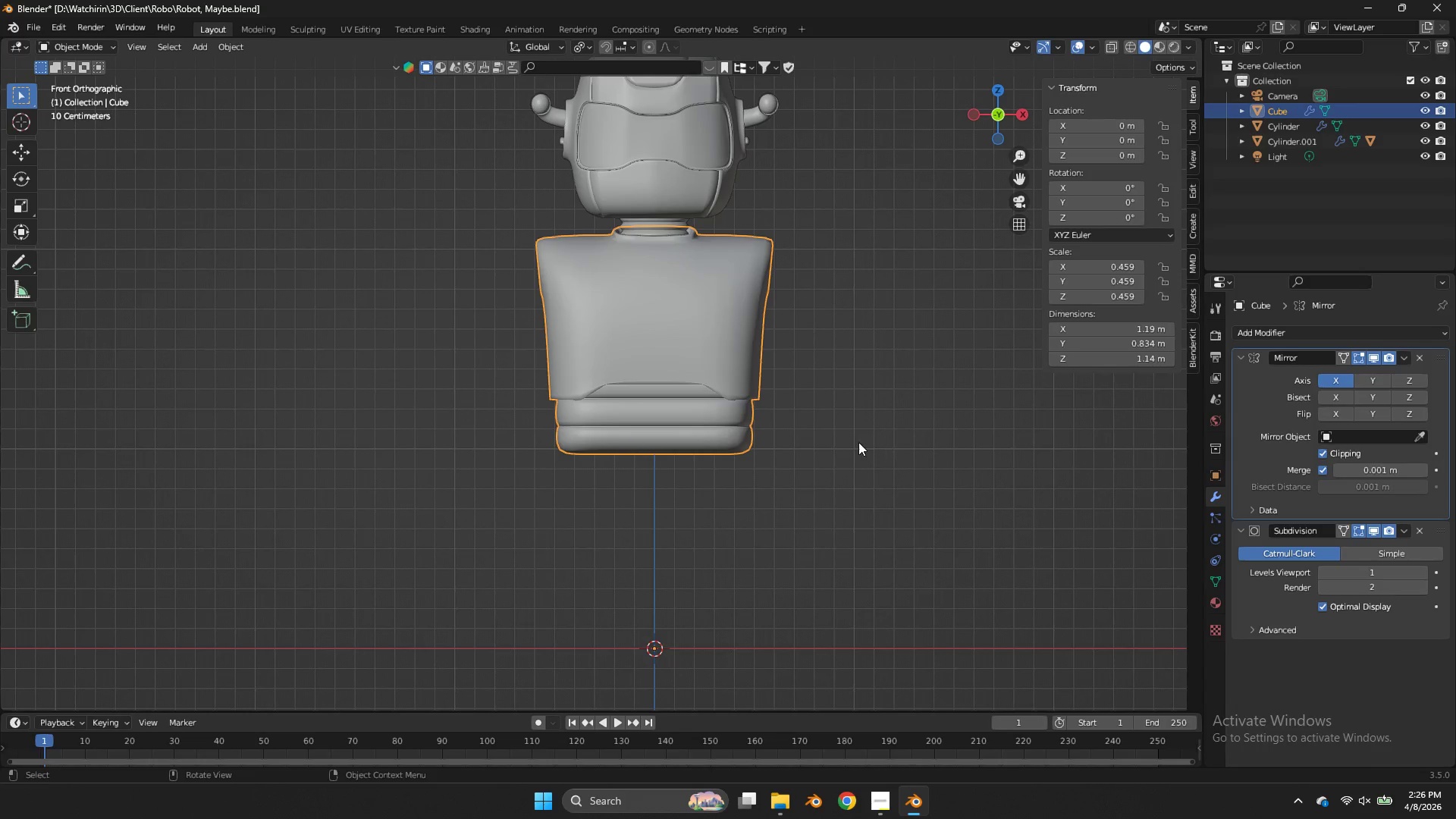 
key(Shift+ShiftLeft)
 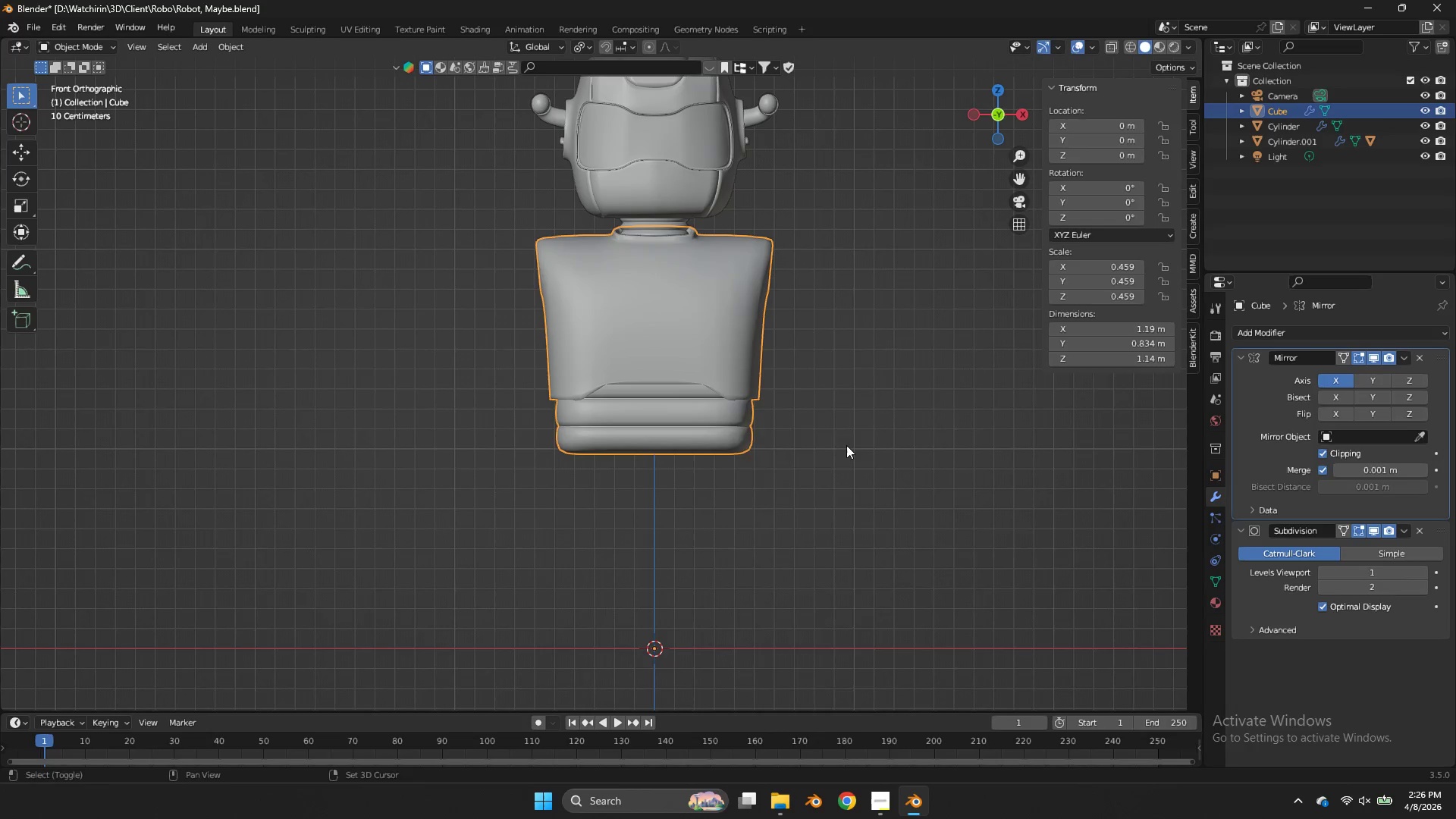 
key(Shift+A)
 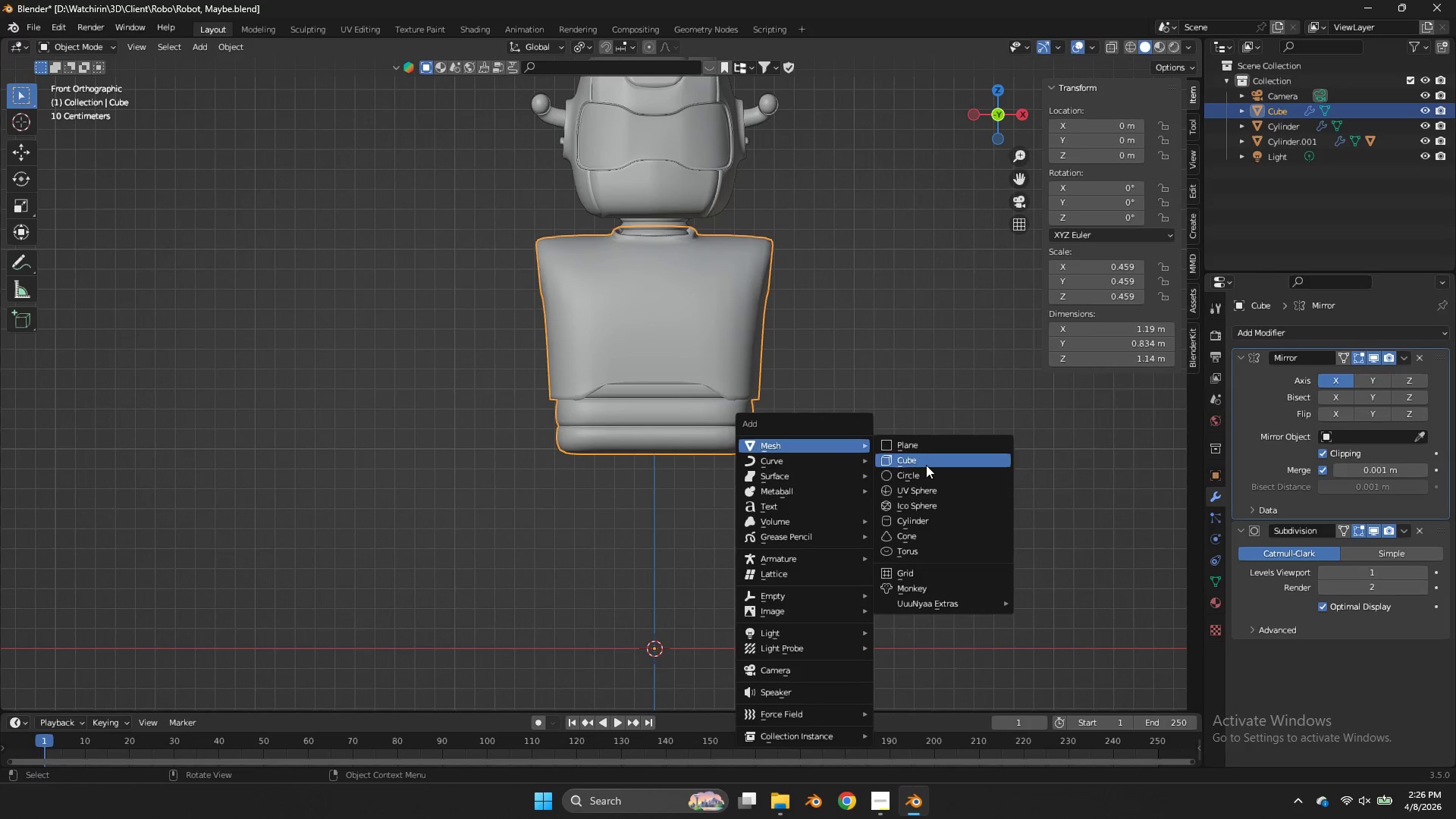 
key(Tab)
 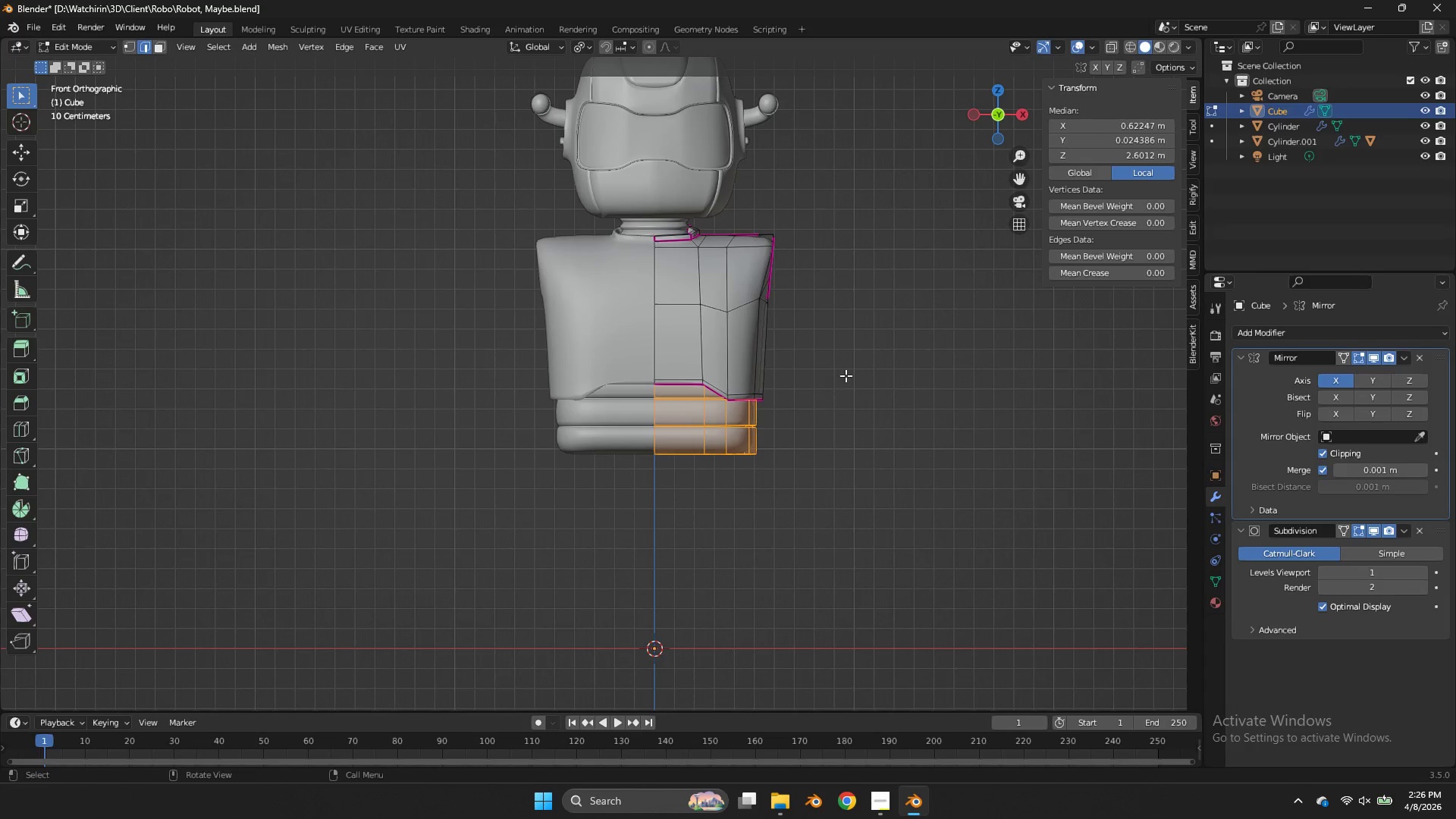 
left_click_drag(start_coordinate=[970, 132], to_coordinate=[999, 72])
 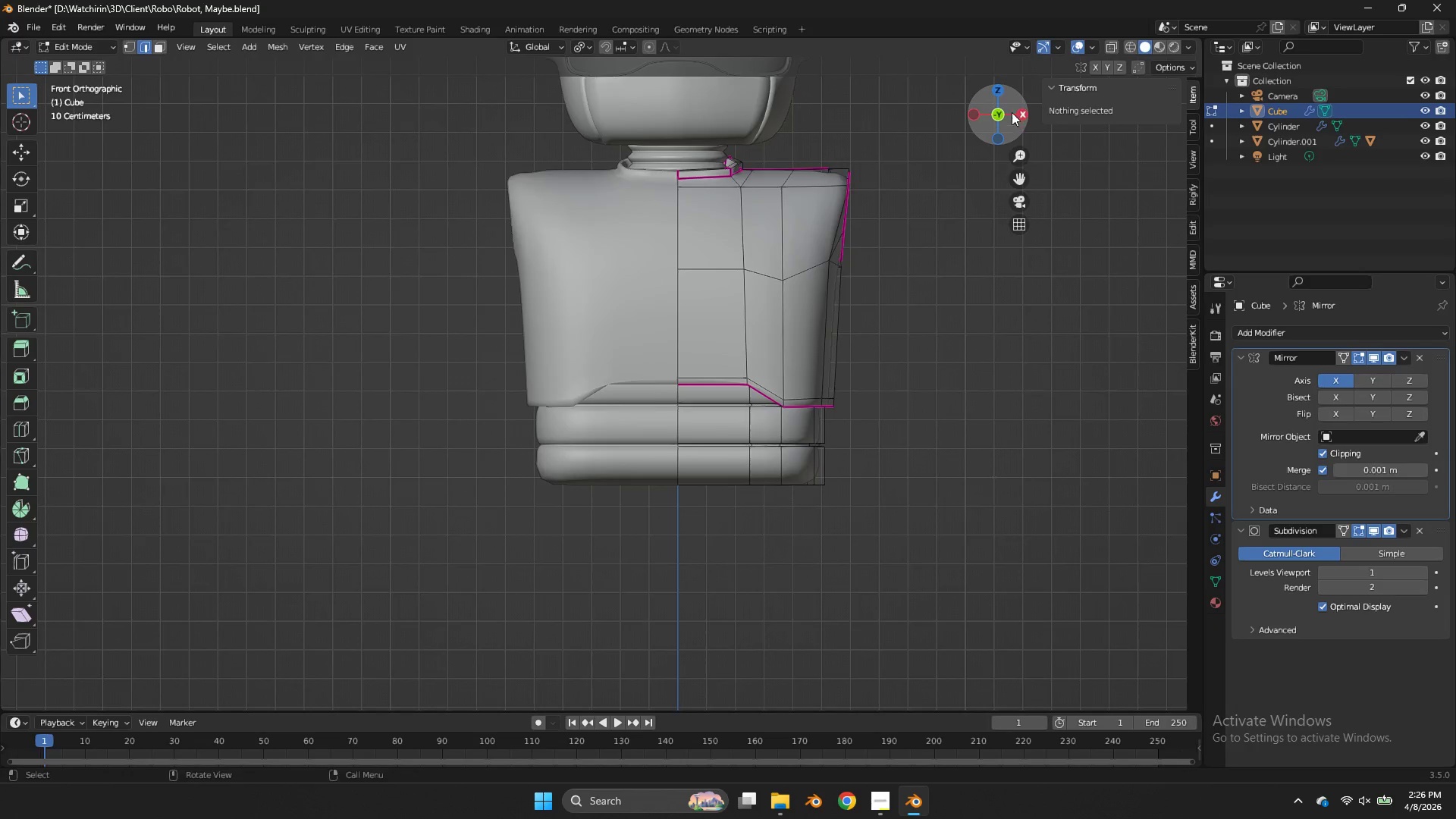 
scroll: coordinate [873, 339], scroll_direction: up, amount: 2.0
 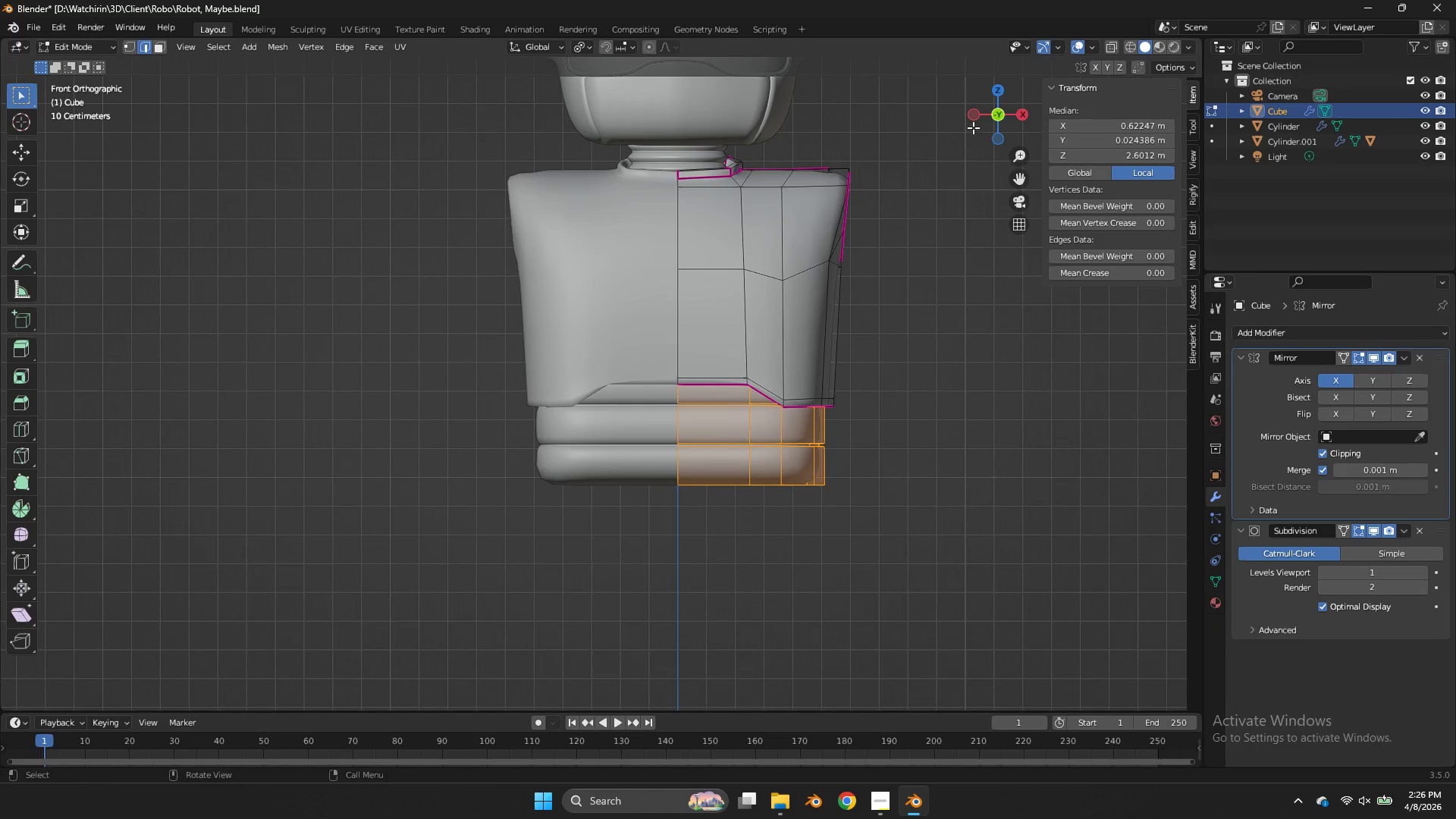 
left_click_drag(start_coordinate=[1016, 119], to_coordinate=[984, 708])
 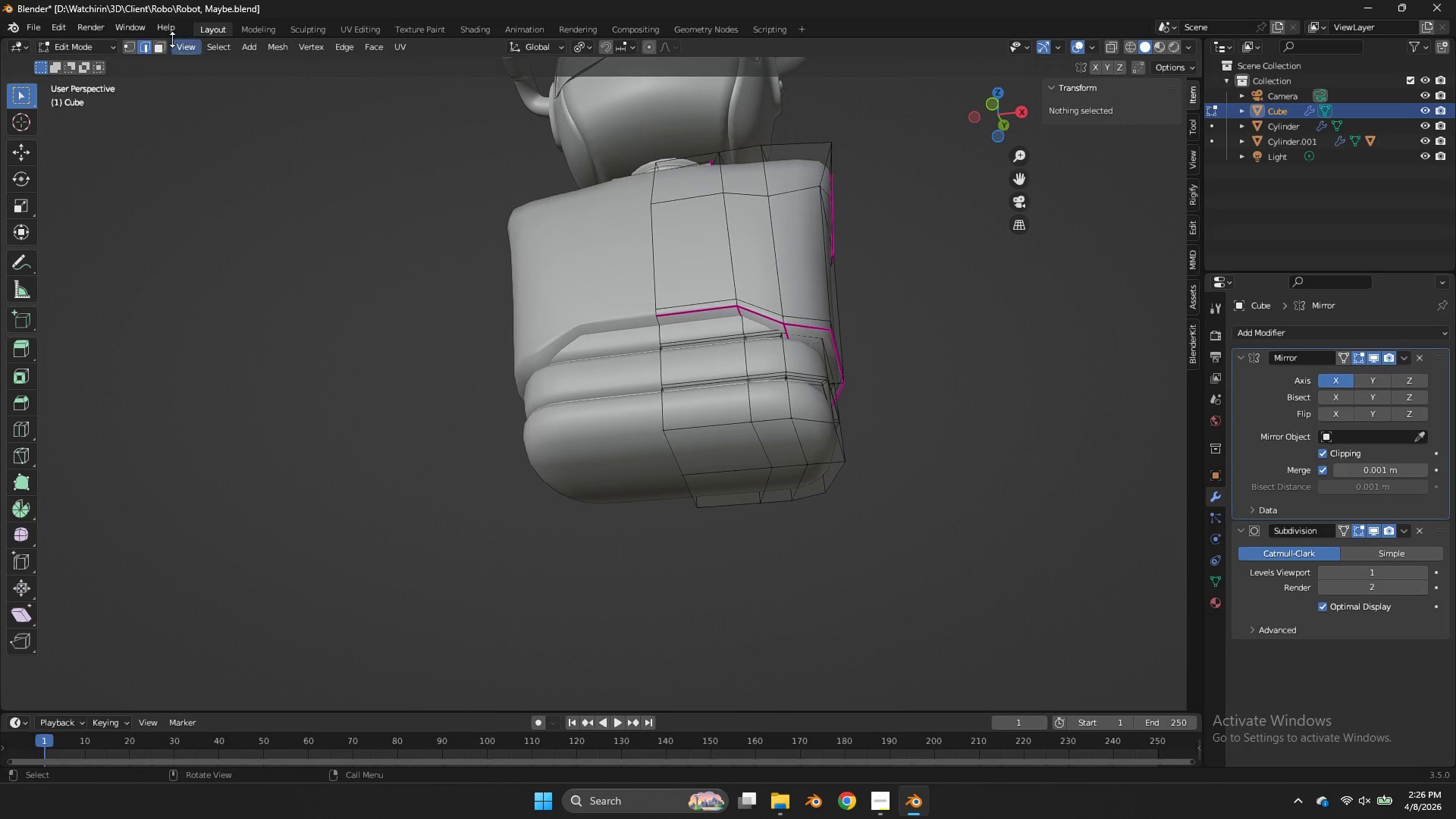 
left_click([162, 46])
 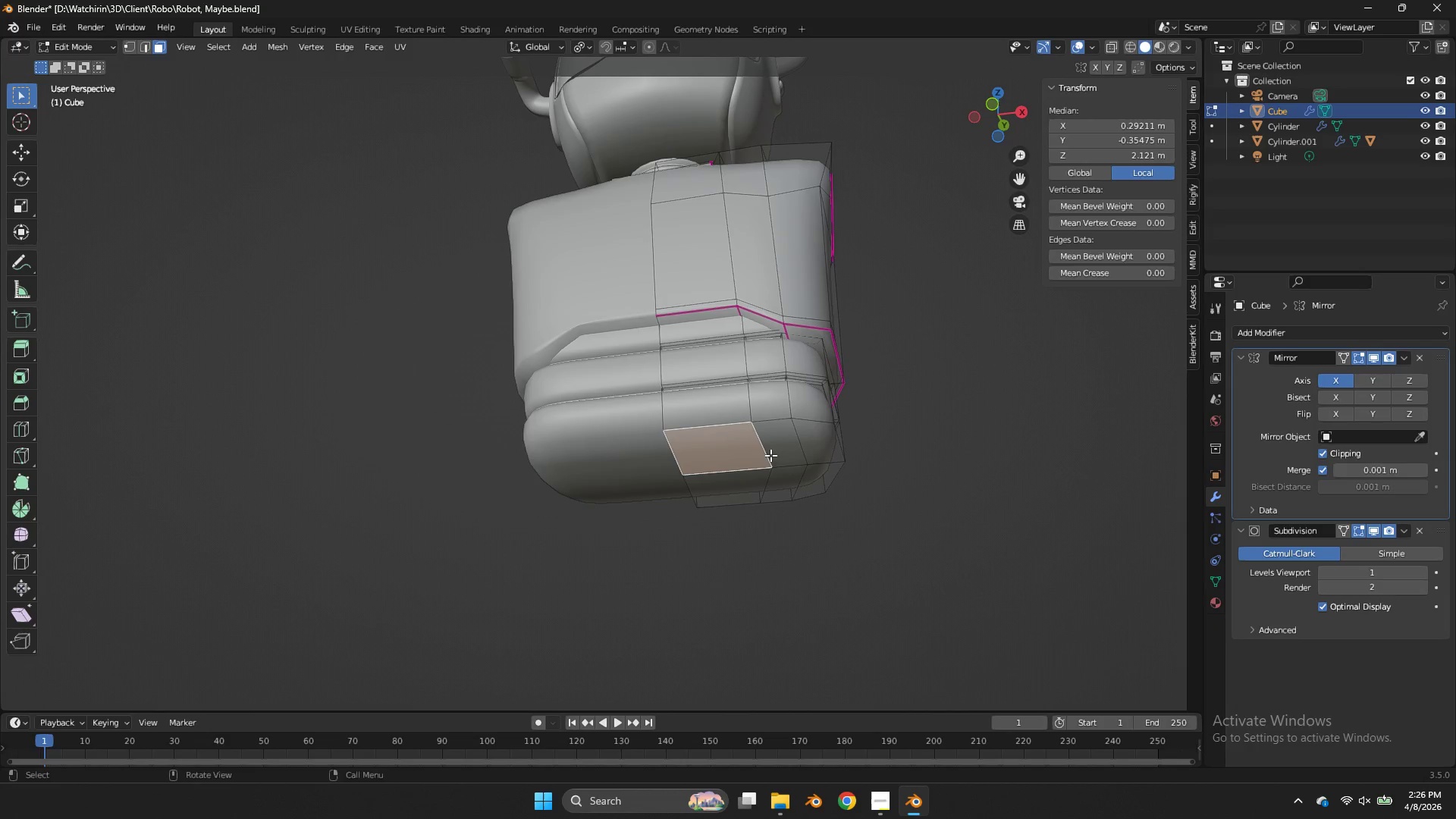 
hold_key(key=ShiftLeft, duration=2.55)
triple_click([810, 478])
 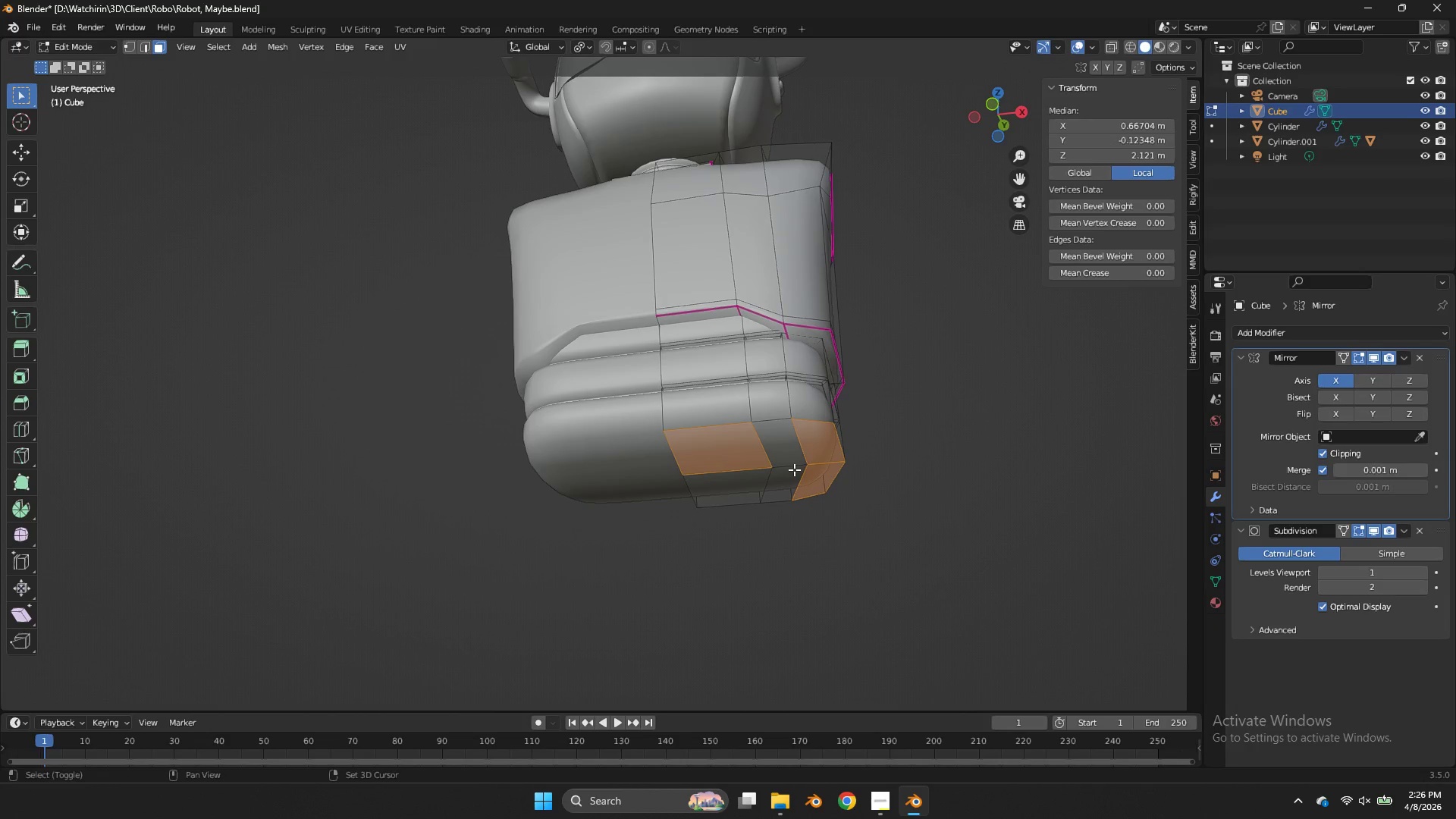 
triple_click([783, 457])
 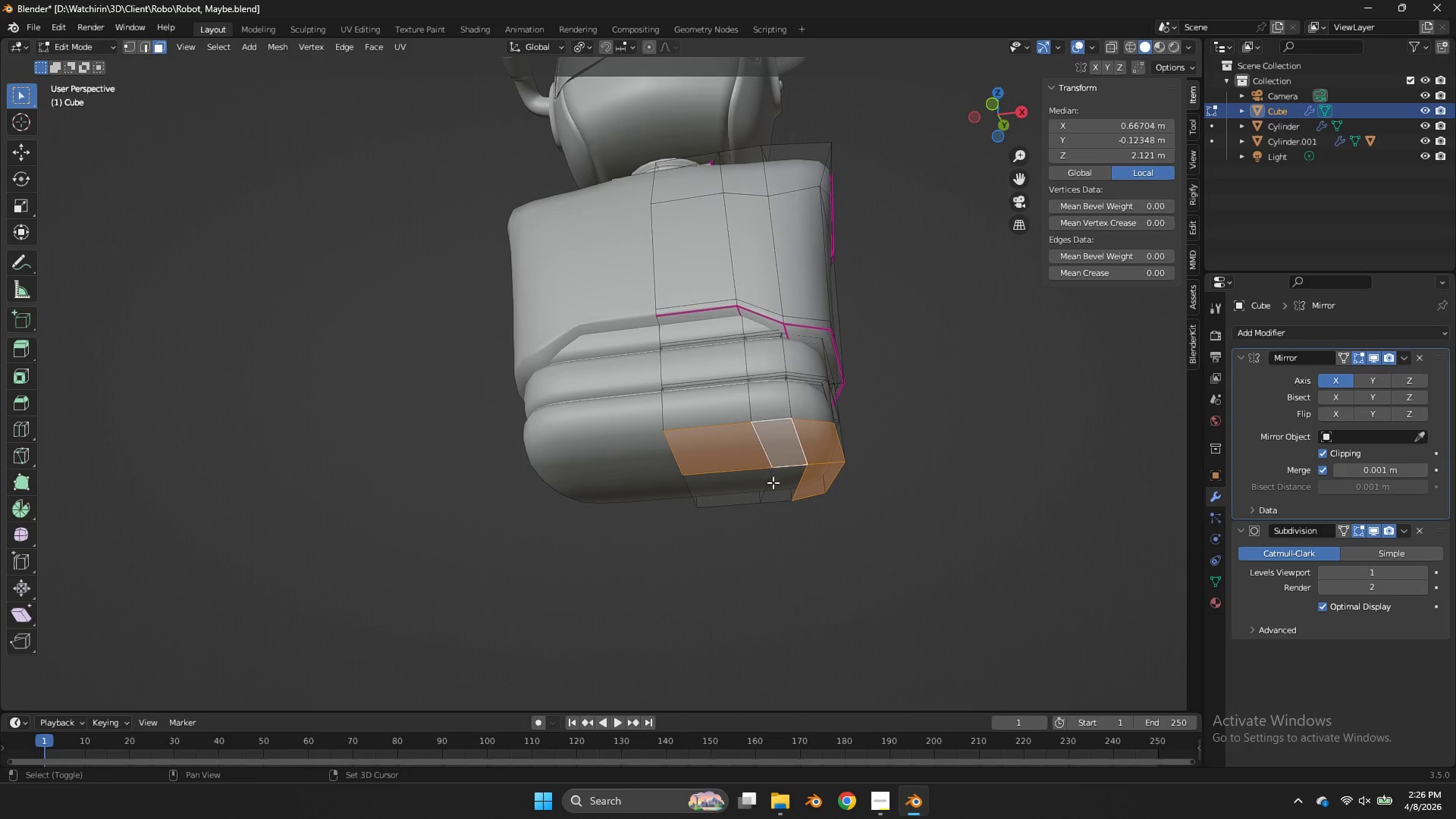 
triple_click([773, 482])
 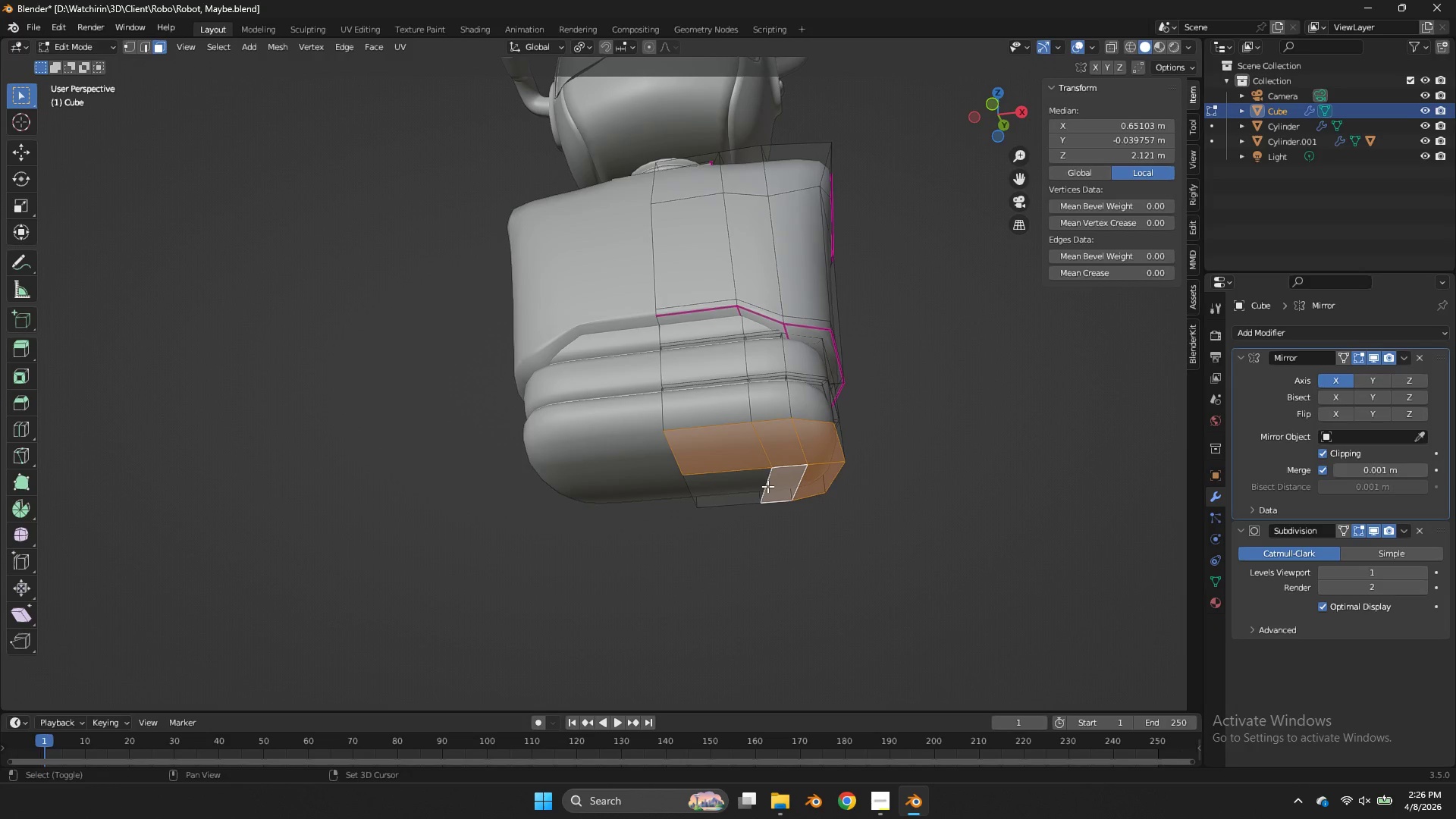 
triple_click([767, 486])
 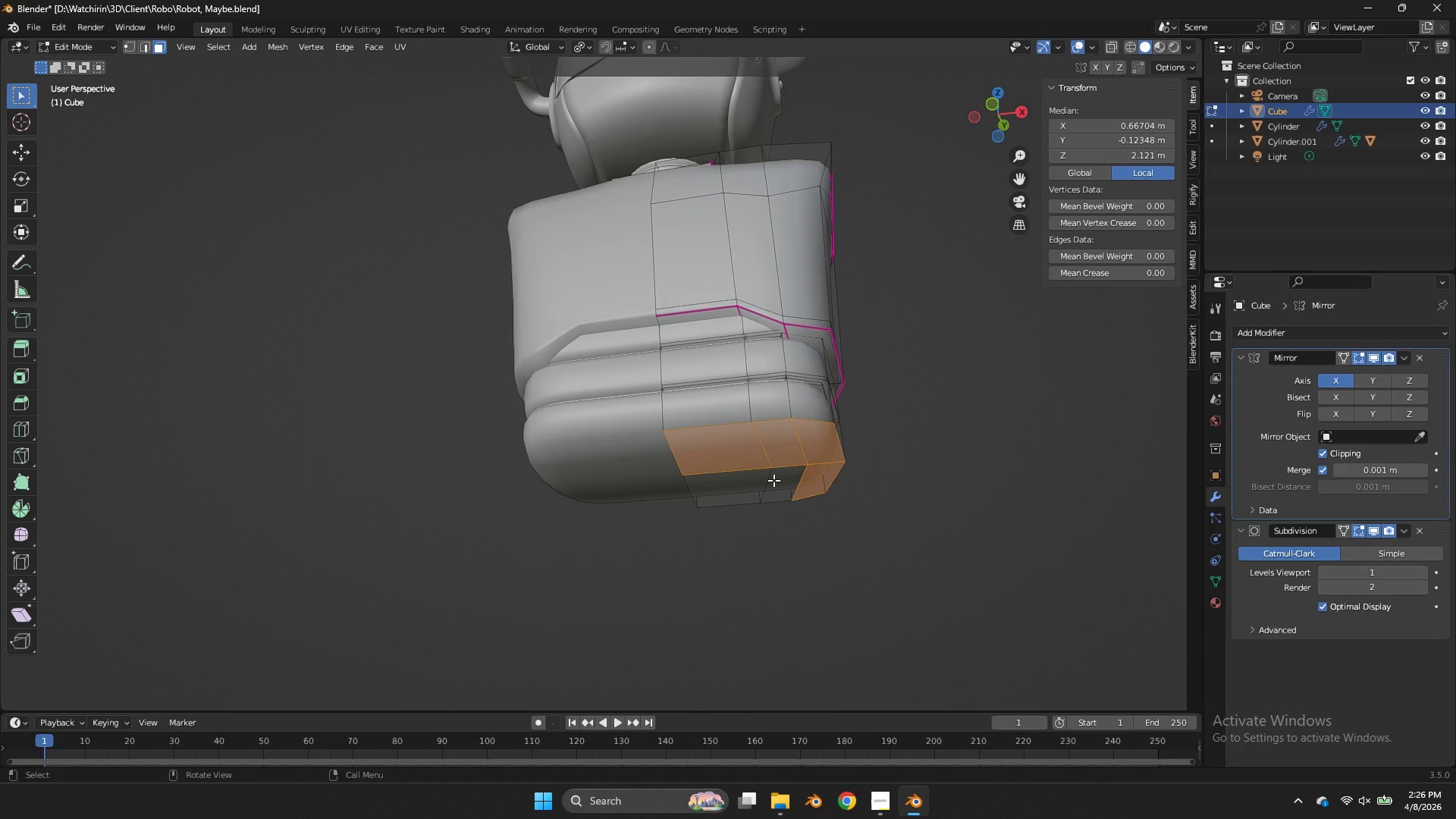 
left_click([745, 492])
 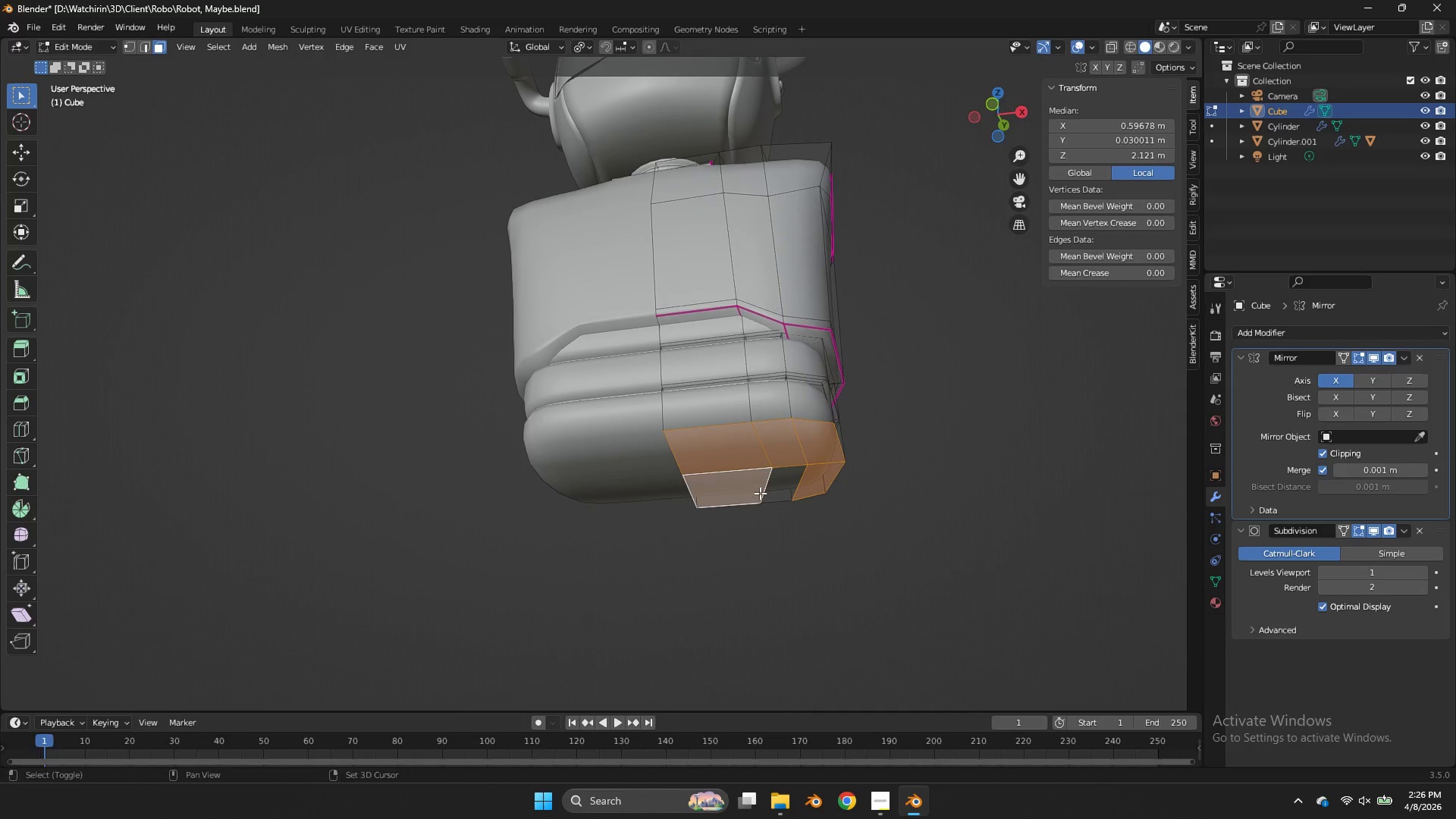 
left_click_drag(start_coordinate=[758, 493], to_coordinate=[762, 493])
 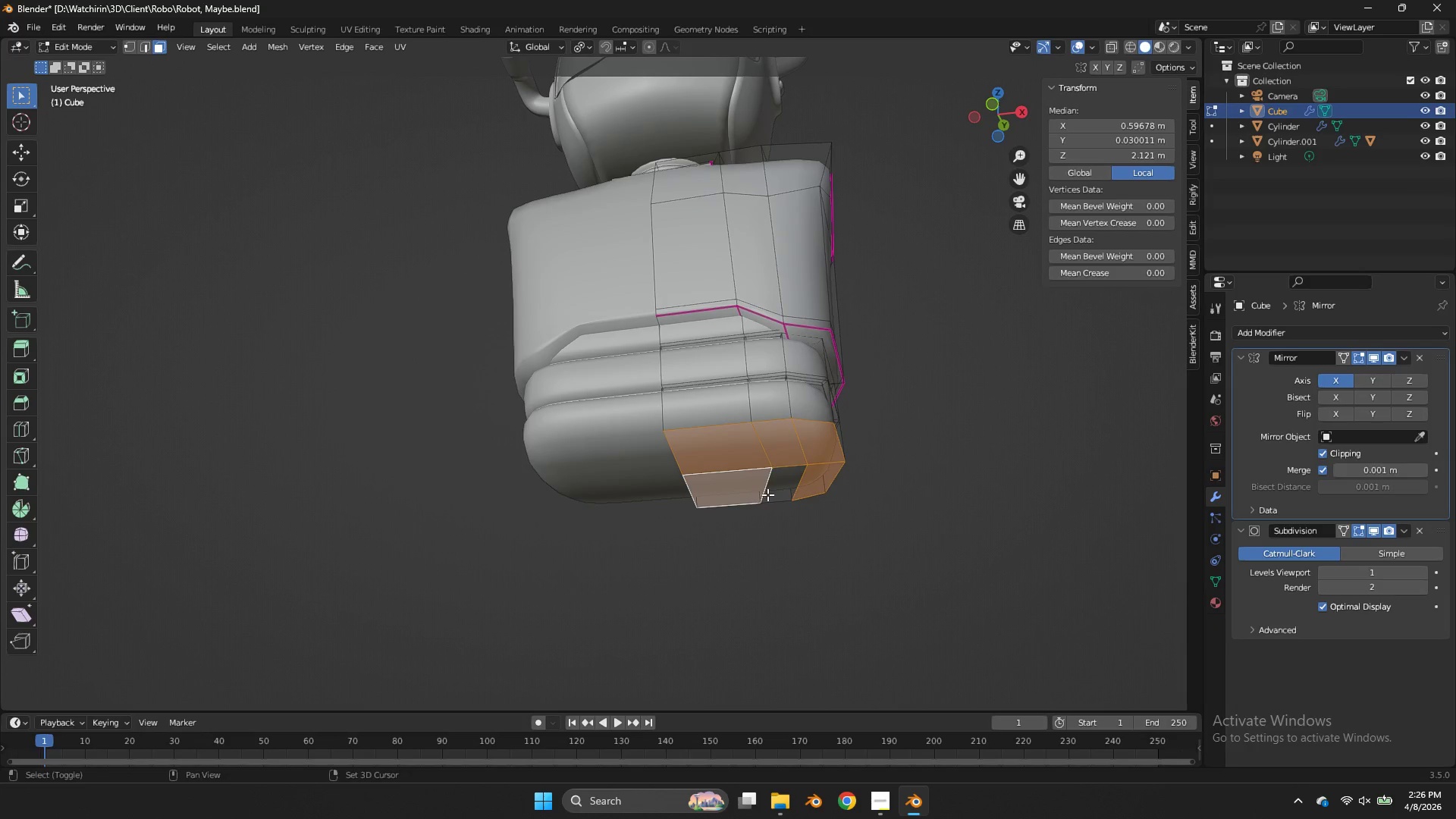 
triple_click([767, 494])
 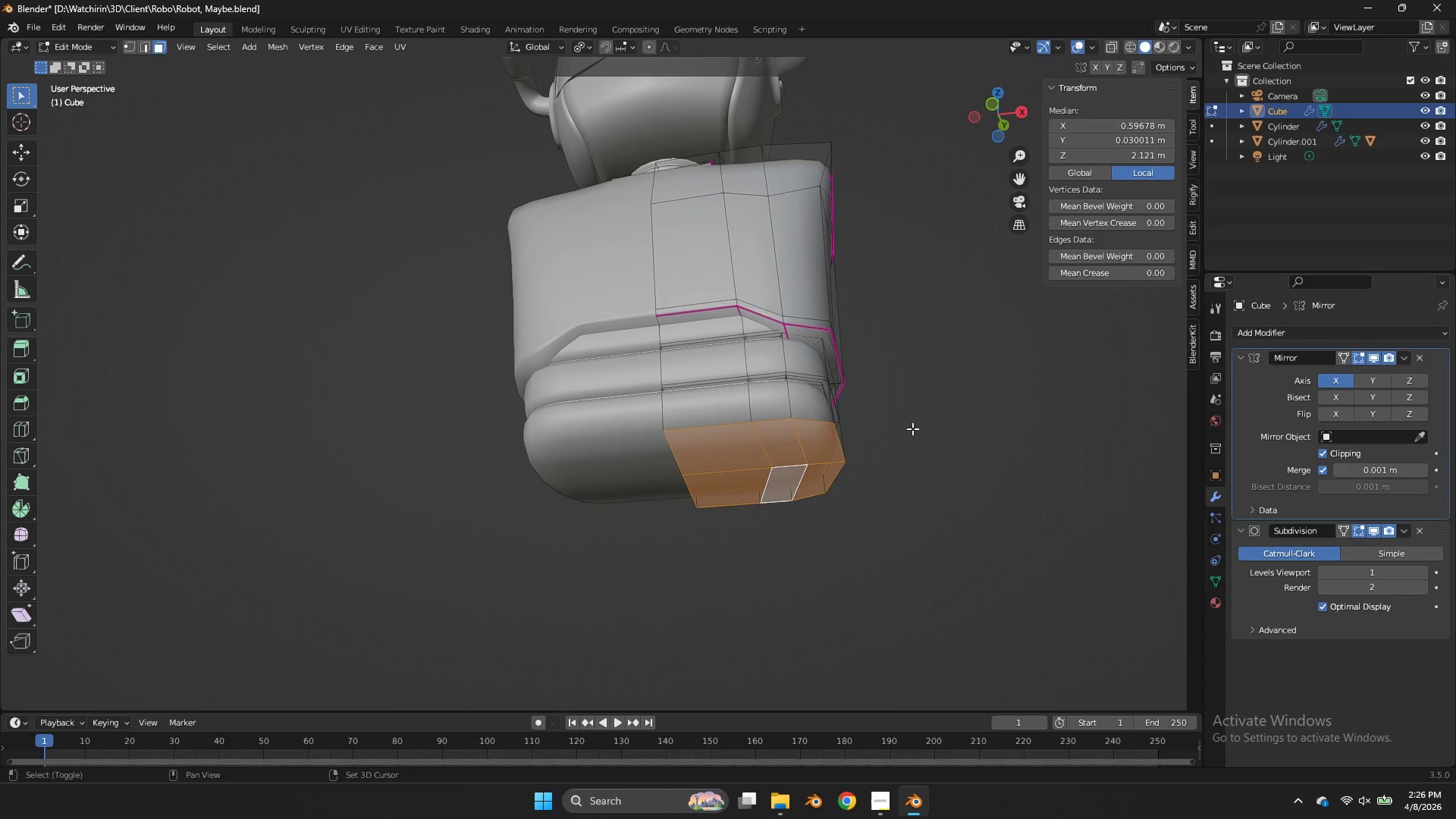 
type(Dz)
 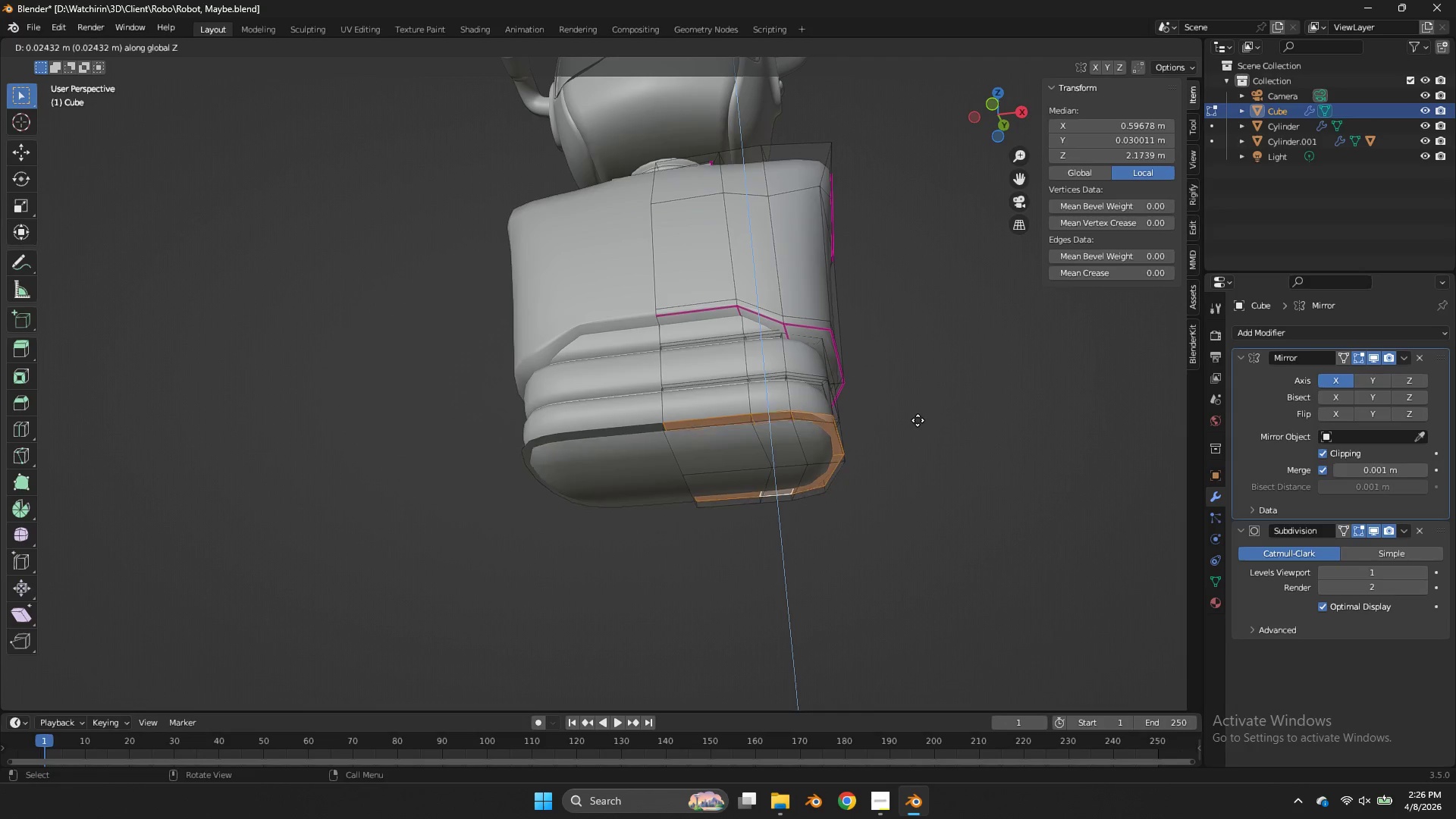 
left_click([918, 415])
 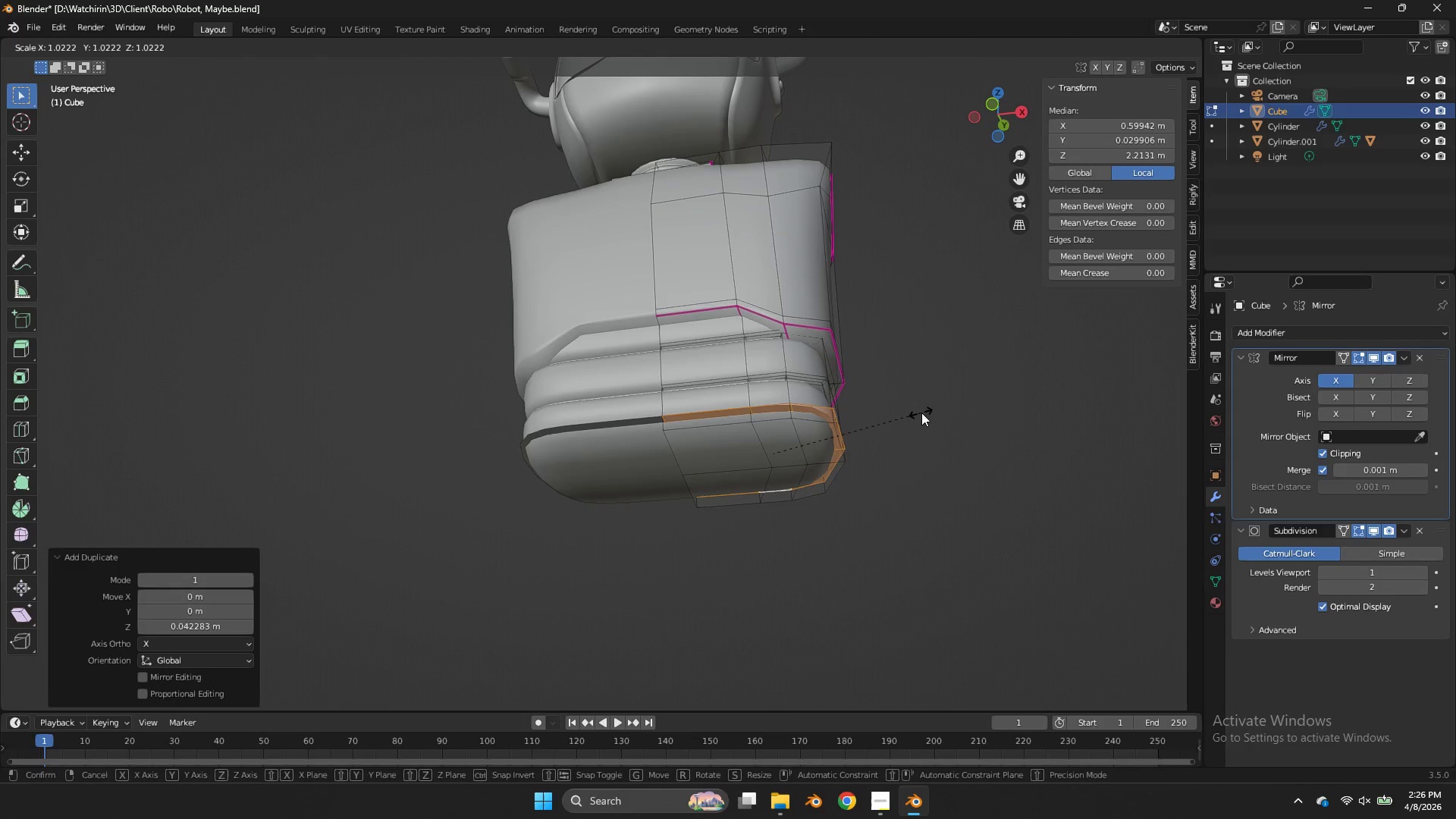 
key(S)
 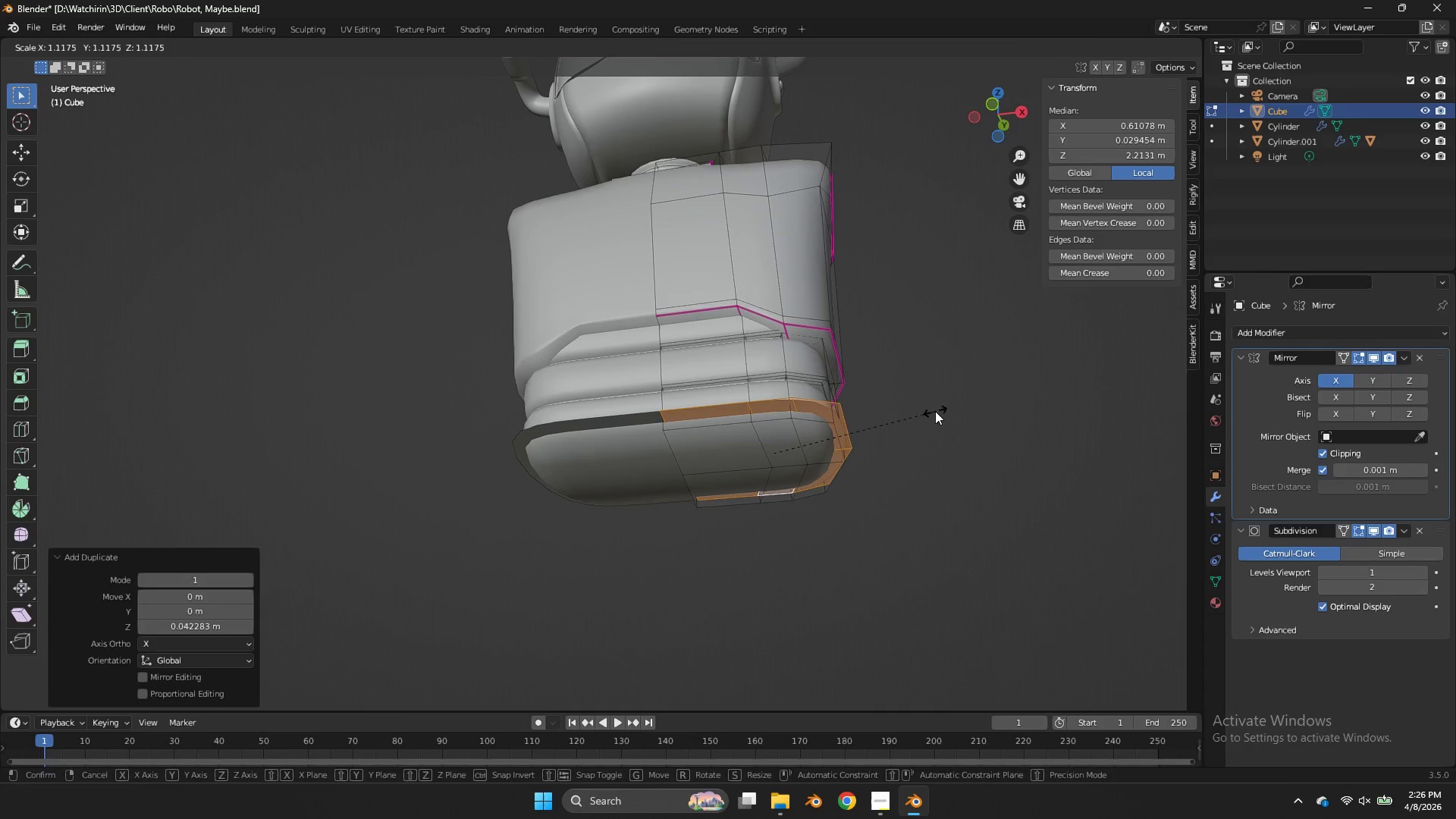 
left_click([935, 411])
 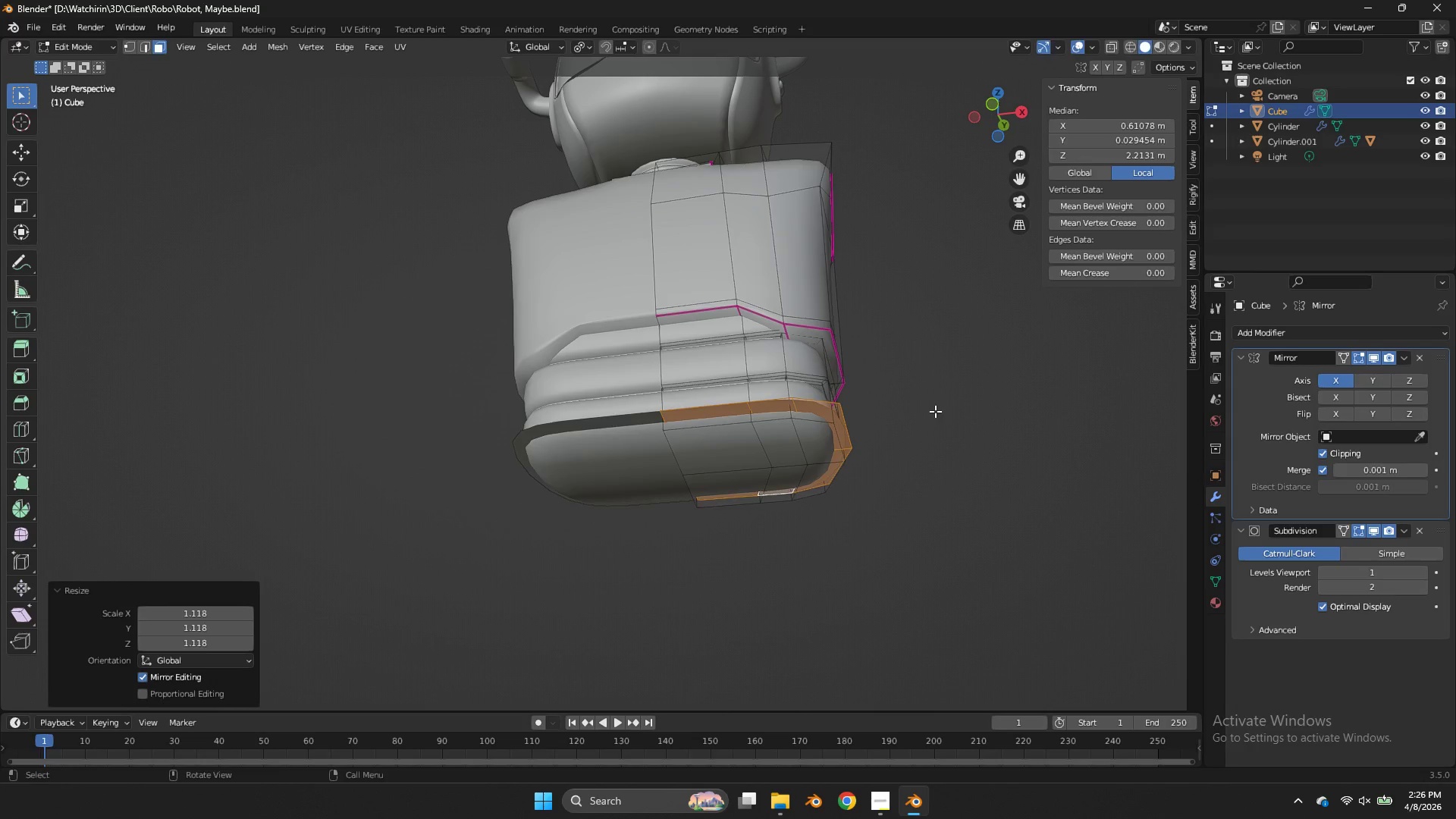 
key(E)
 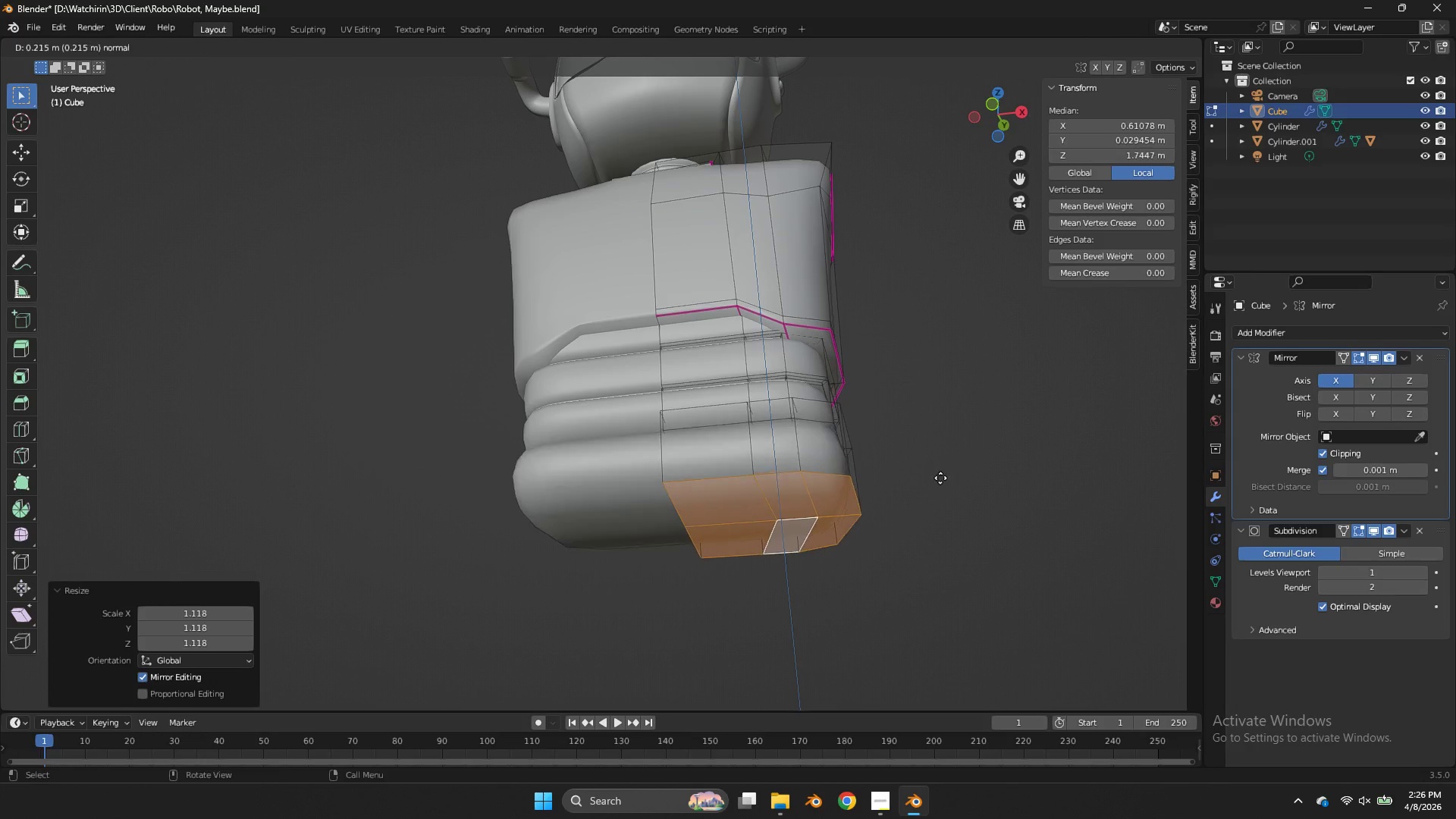 
left_click([939, 488])
 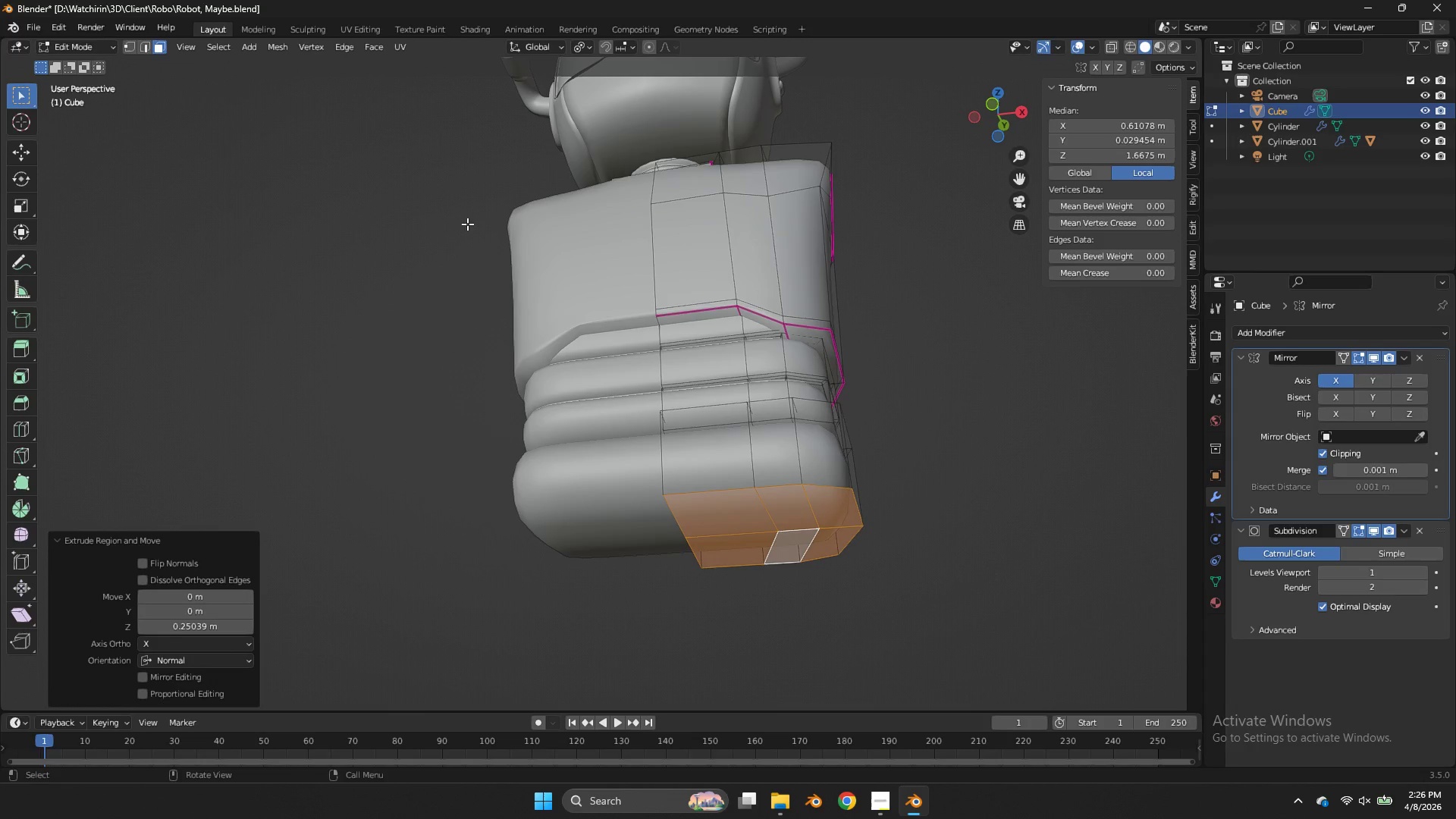 
left_click([836, 510])
 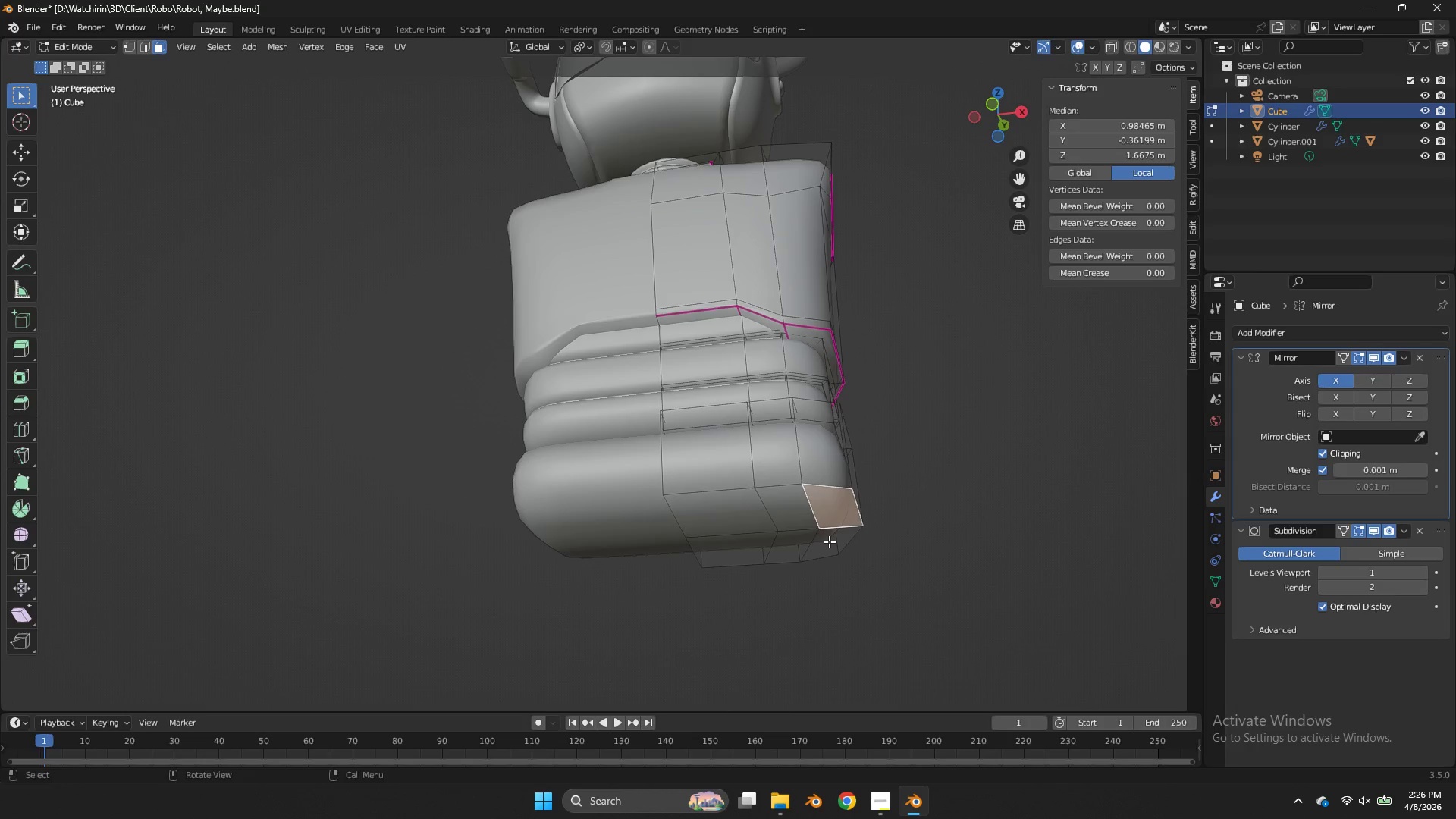 
hold_key(key=ShiftLeft, duration=1.75)
 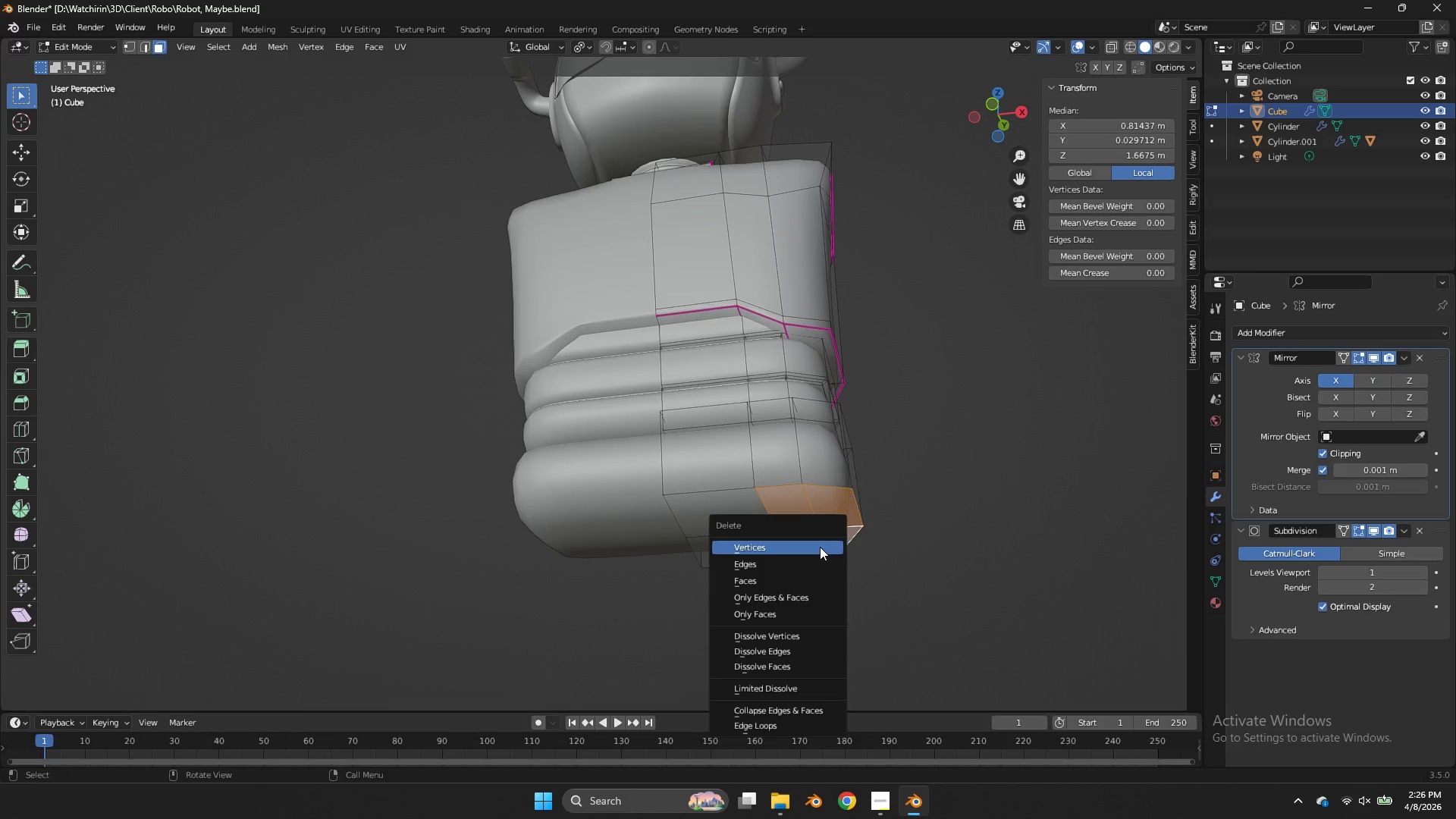 
key(X)
 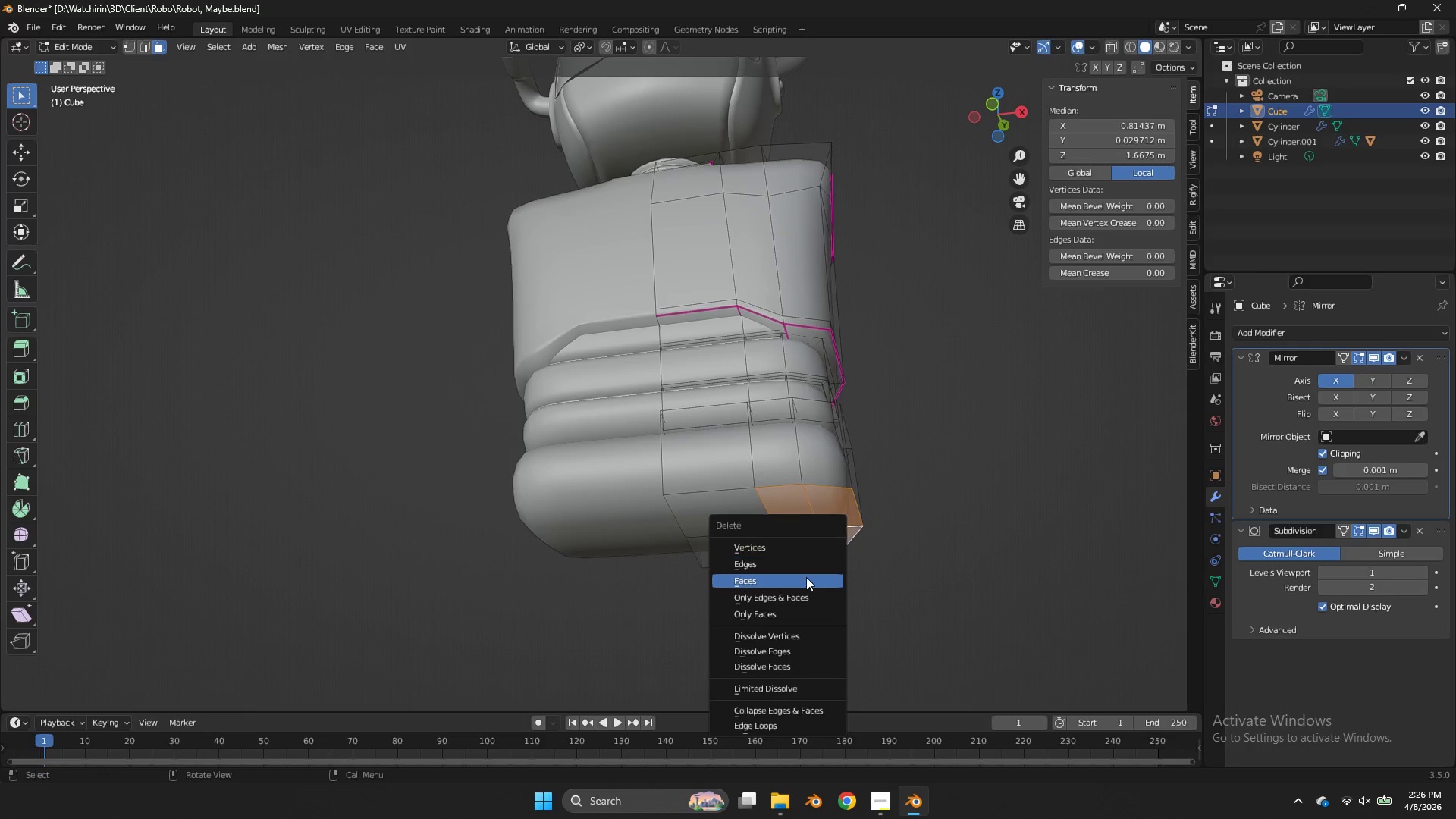 
left_click([808, 582])
 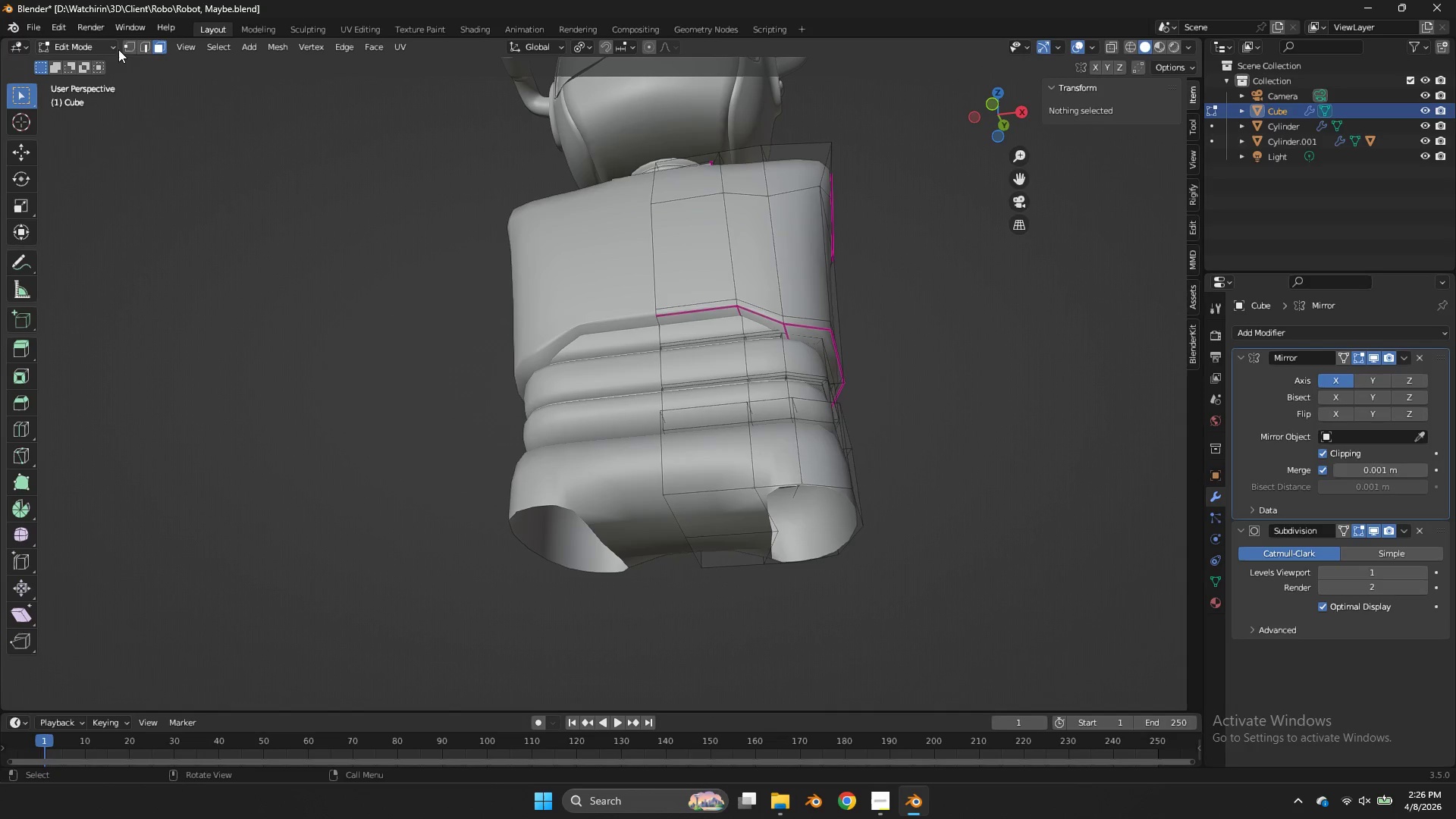 
left_click([137, 47])
 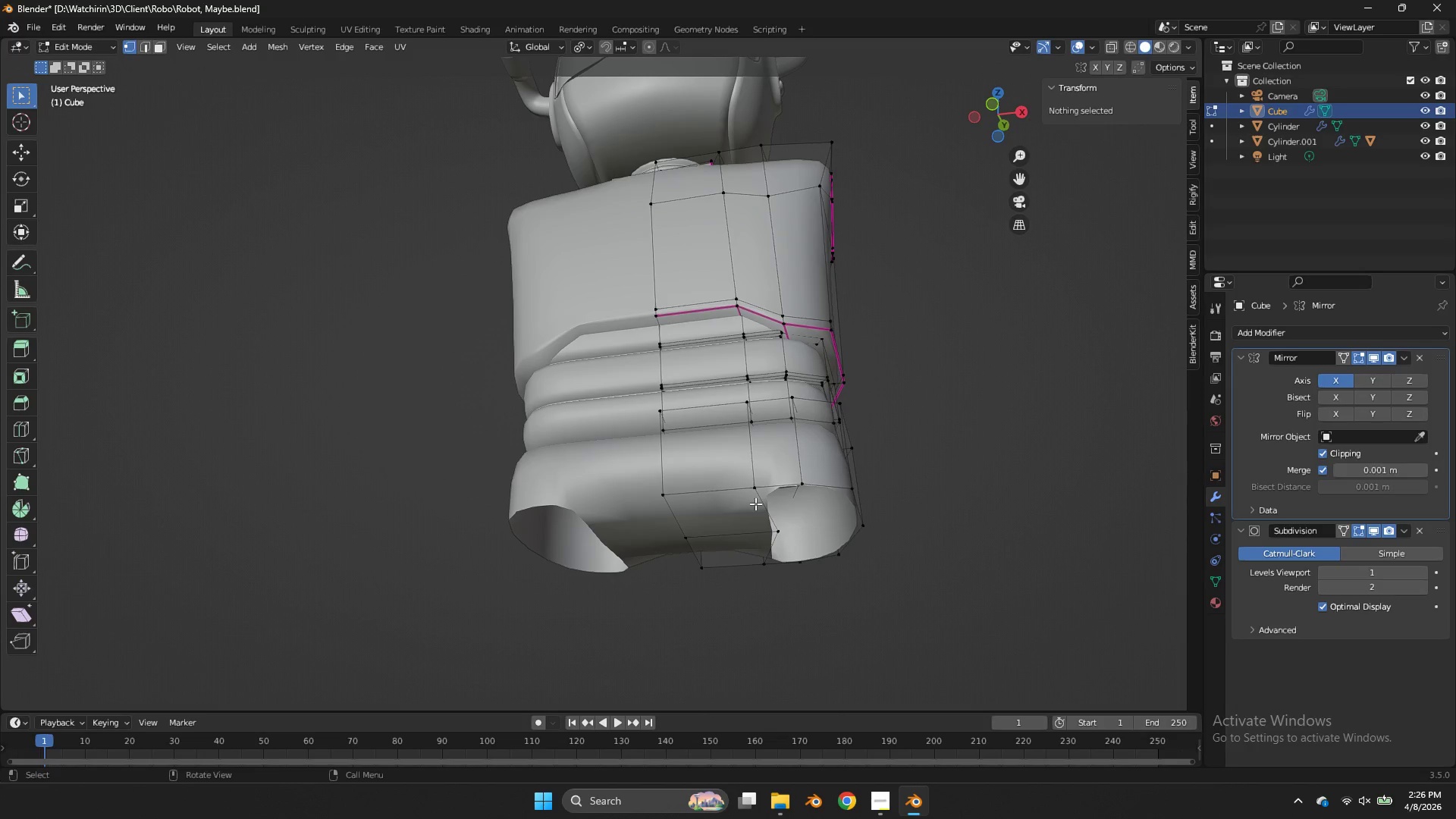 
left_click([767, 522])
 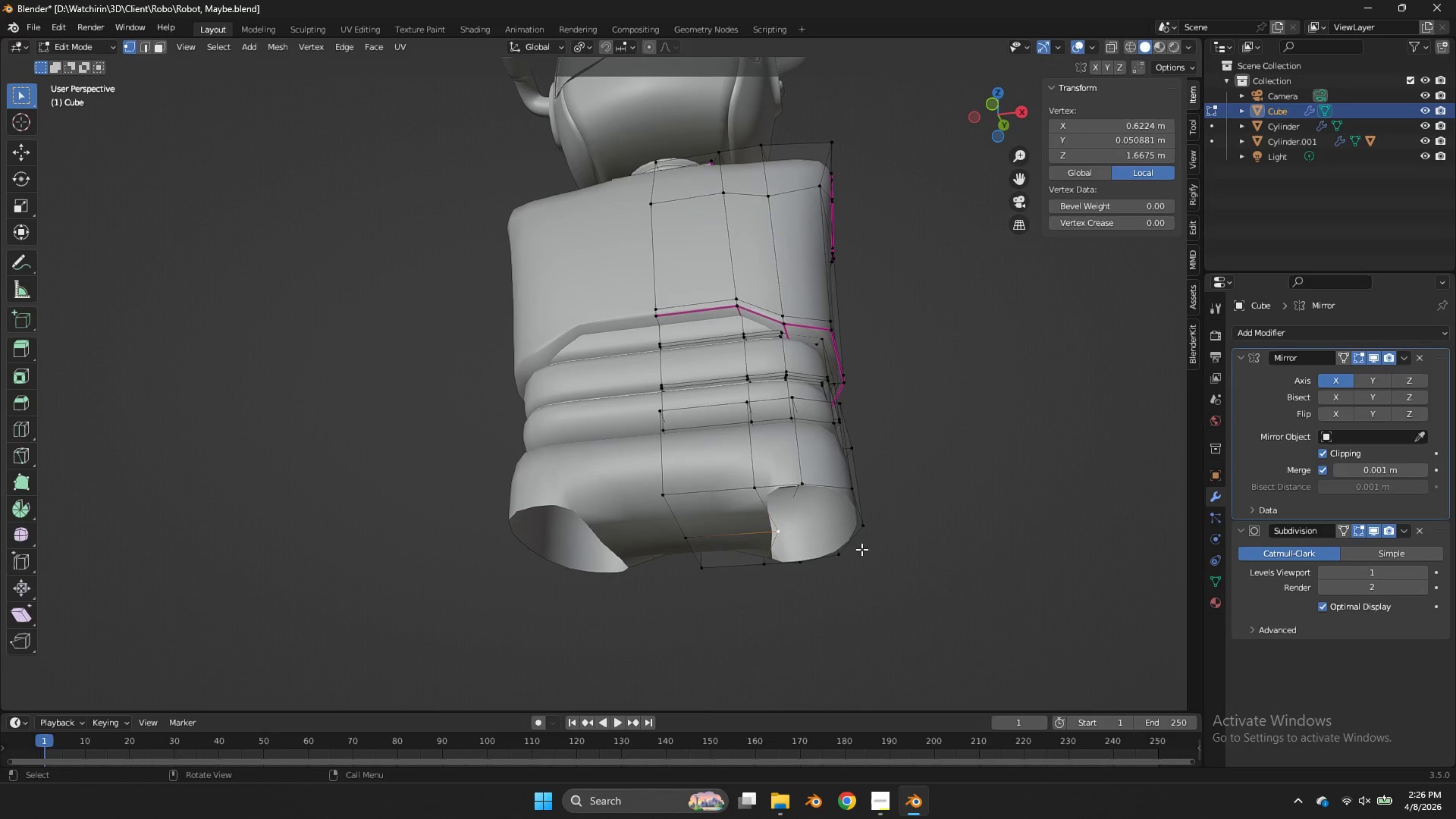 
type(gx)
 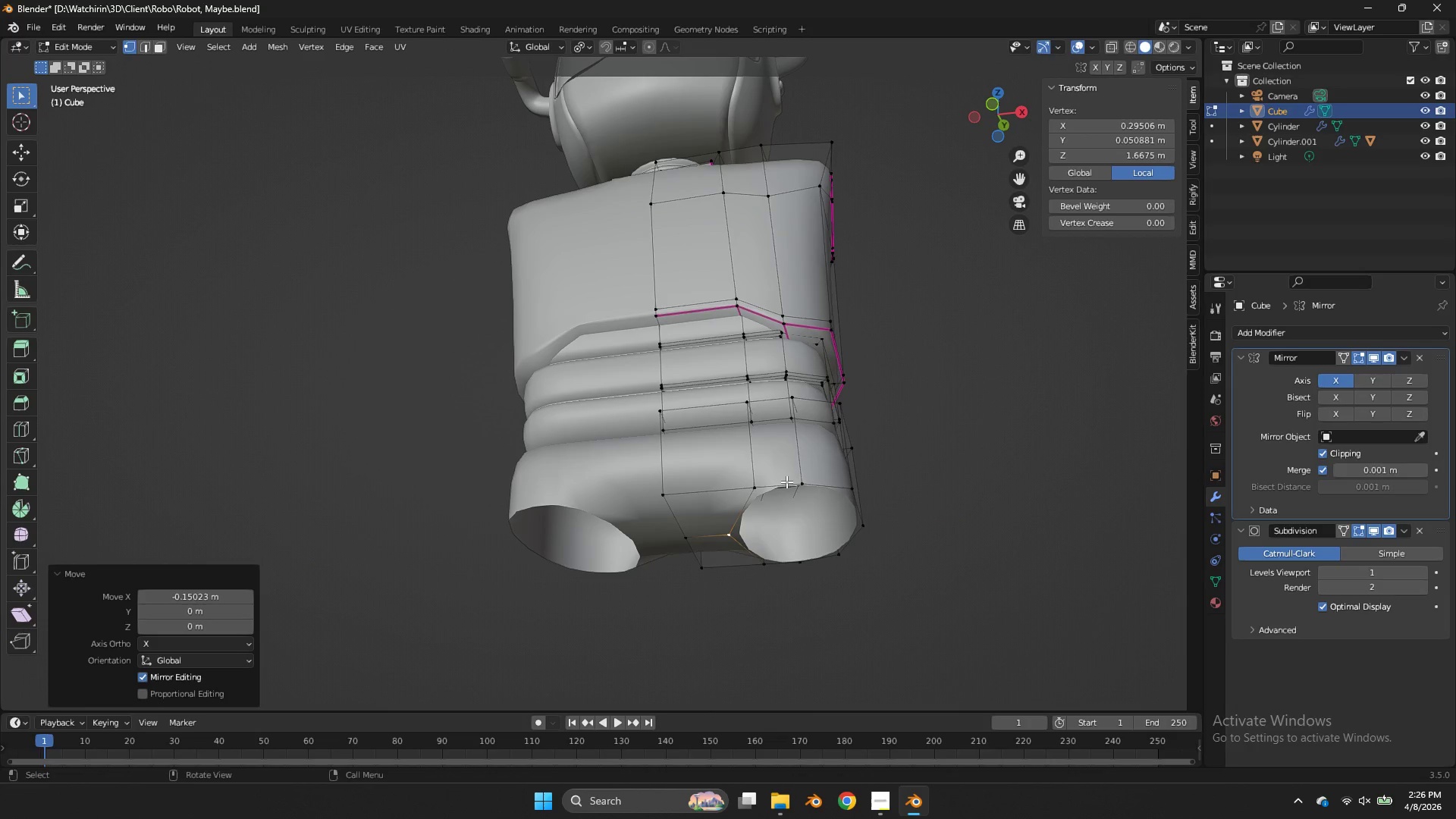 
hold_key(key=AltLeft, duration=0.39)
left_click([786, 482])
 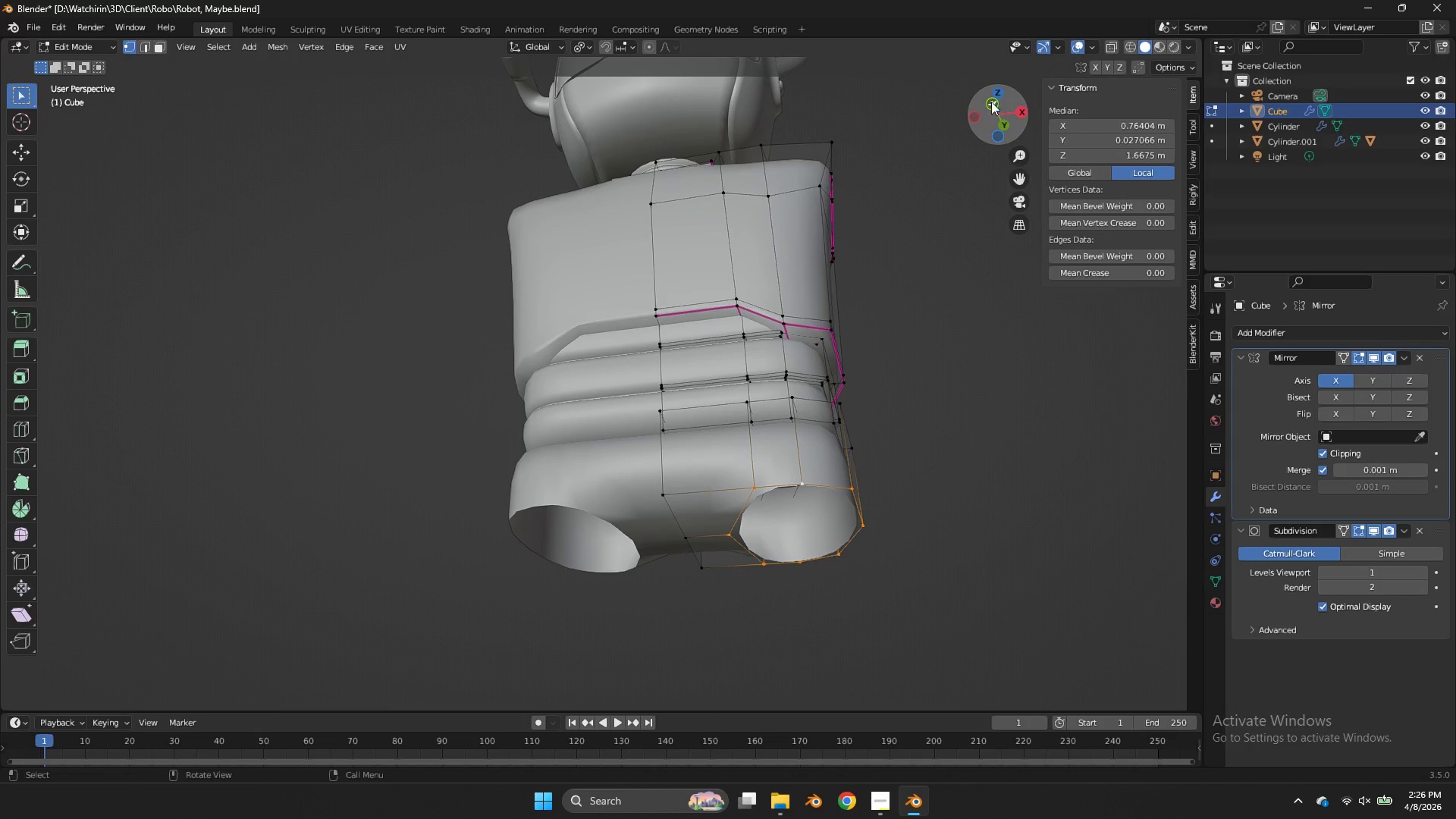 
left_click([996, 100])
 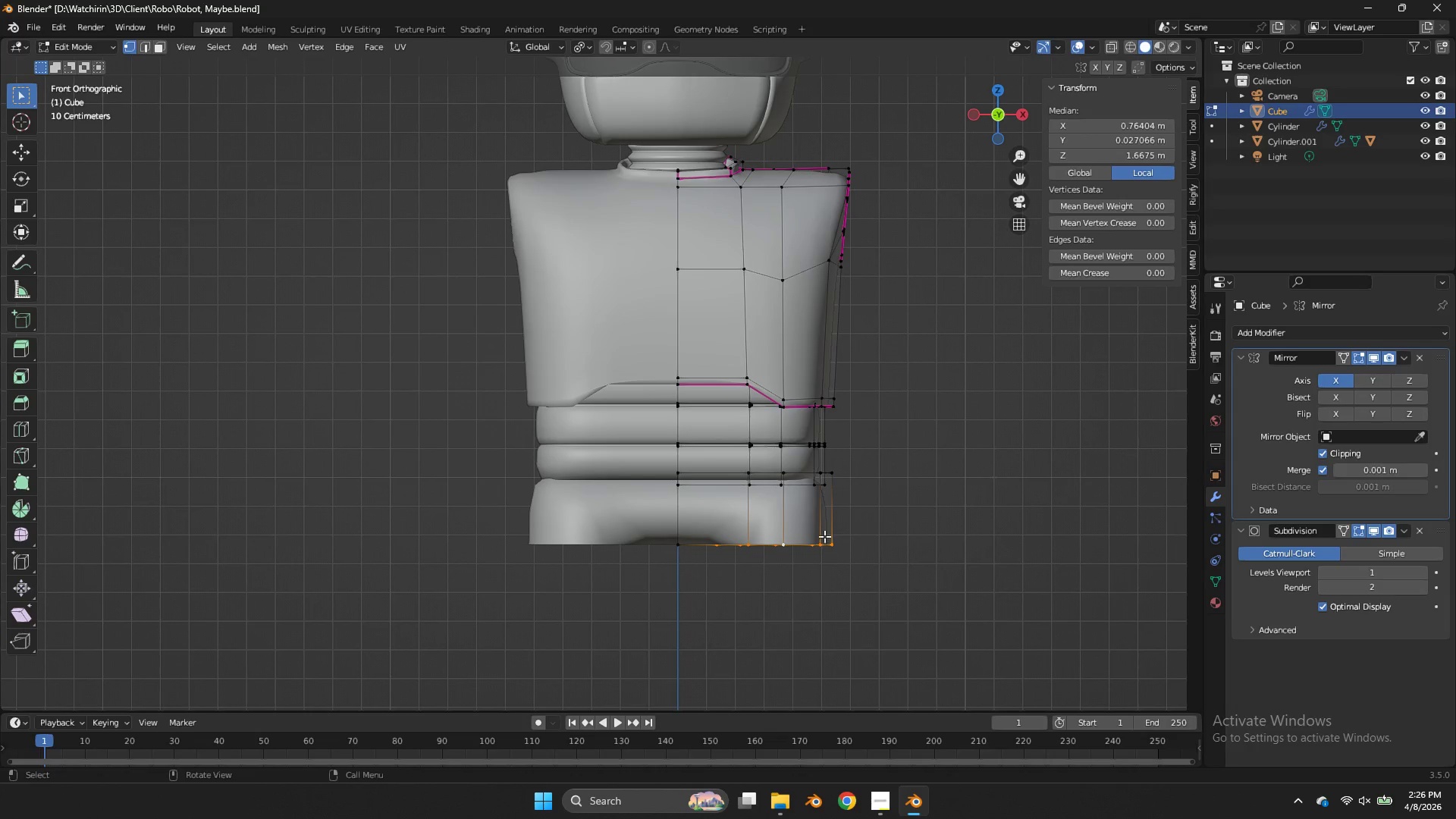 
key(R)
 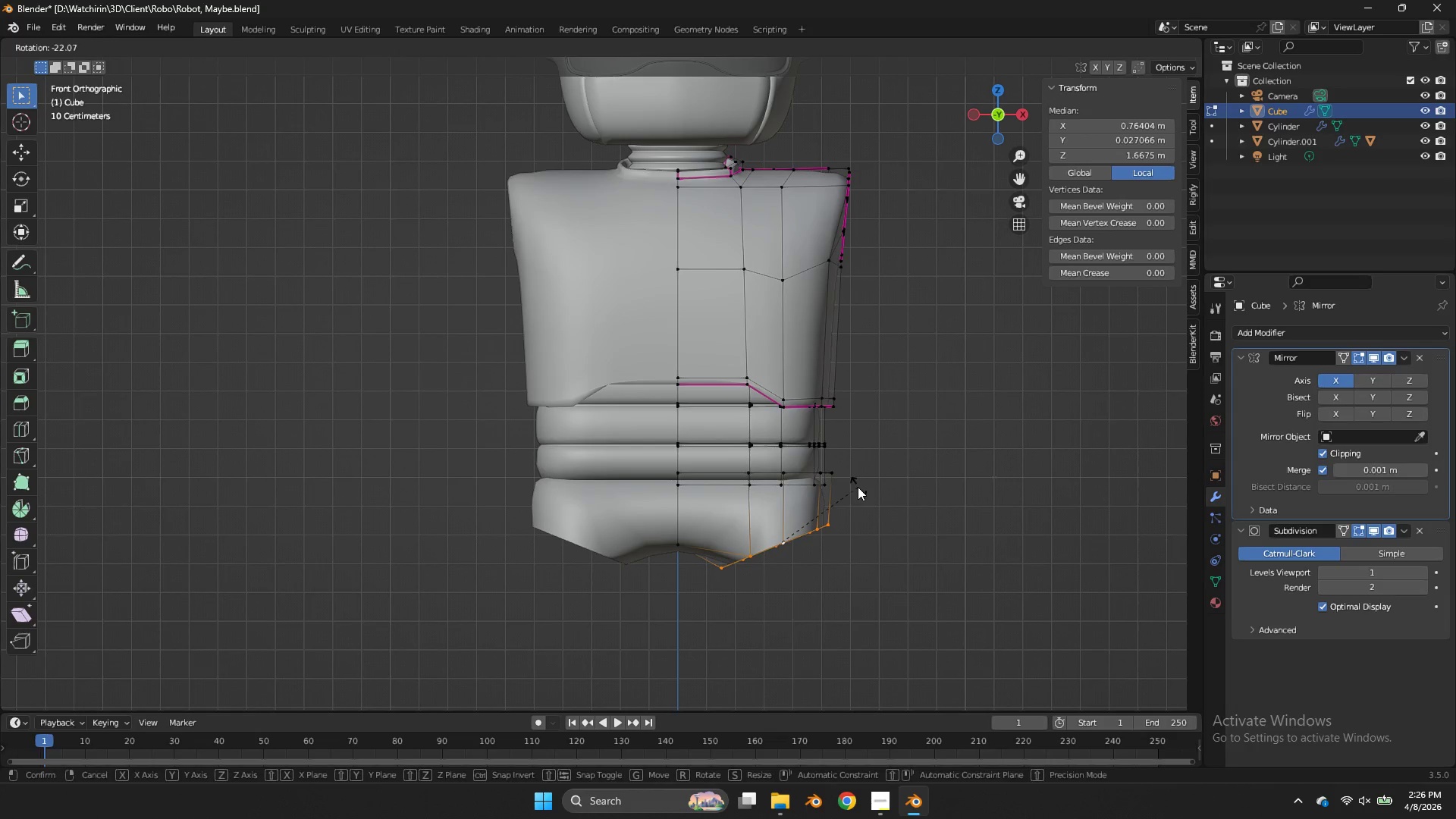 
left_click([858, 487])
 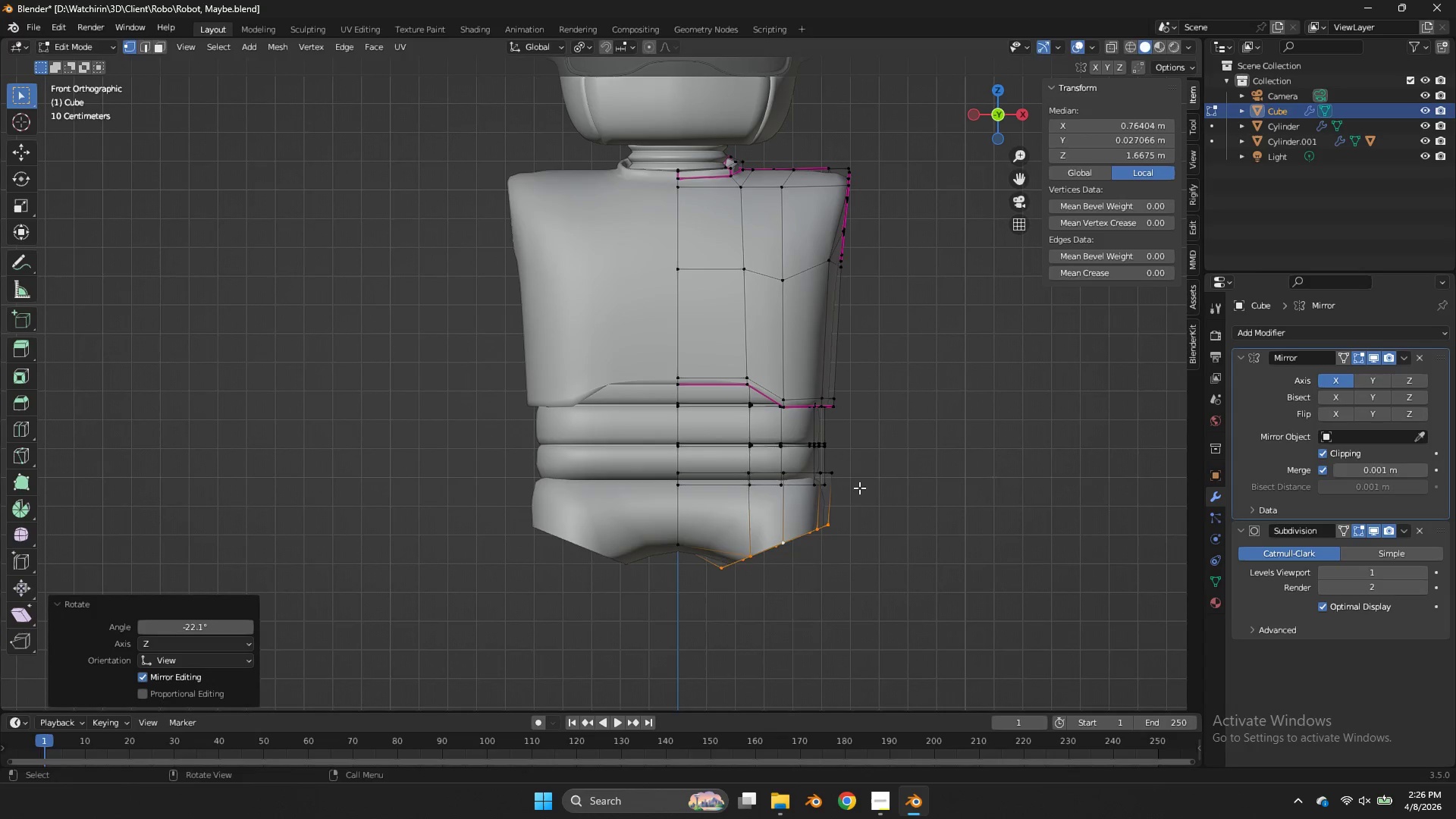 
key(S)
 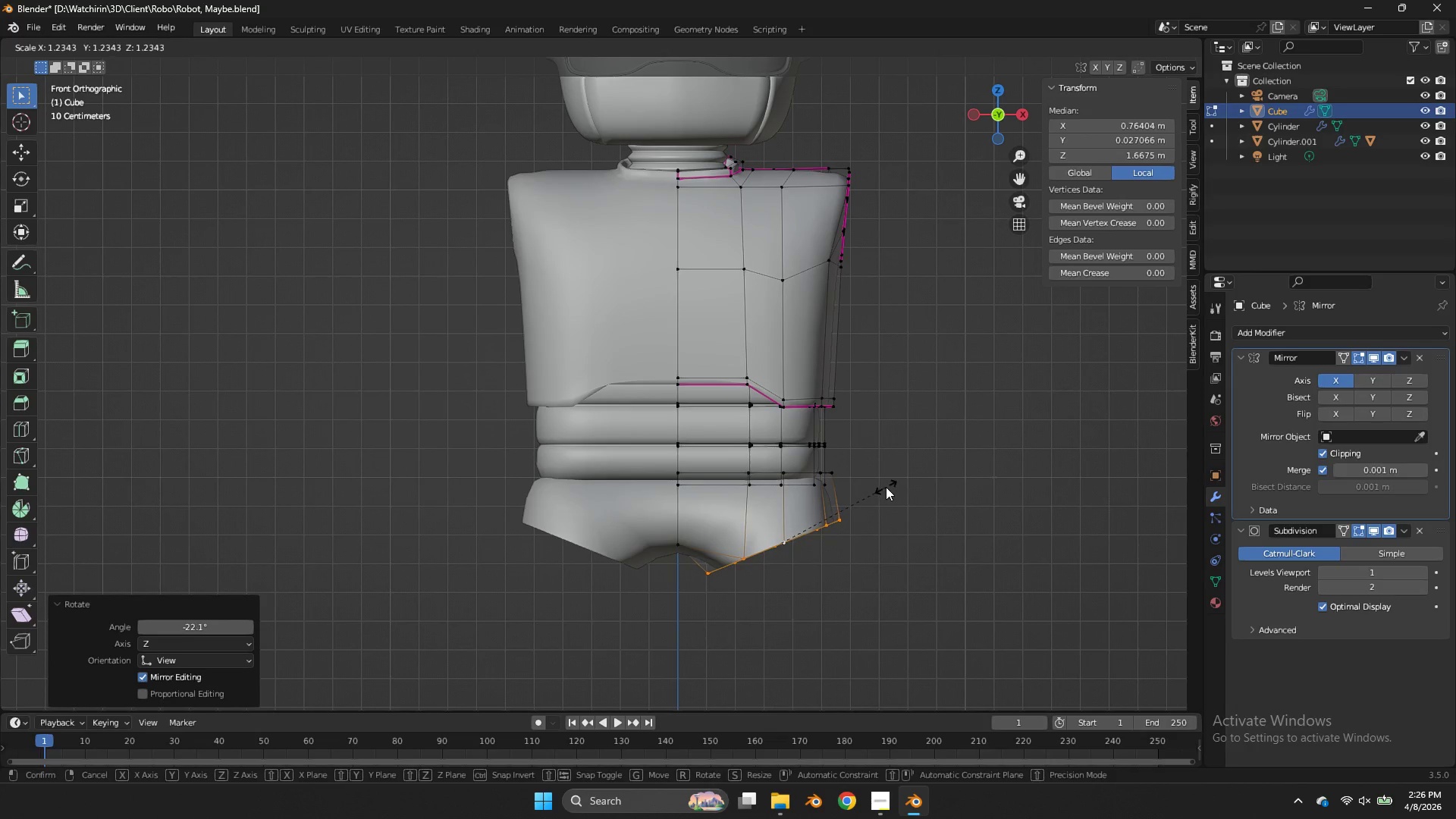 
left_click([886, 488])
 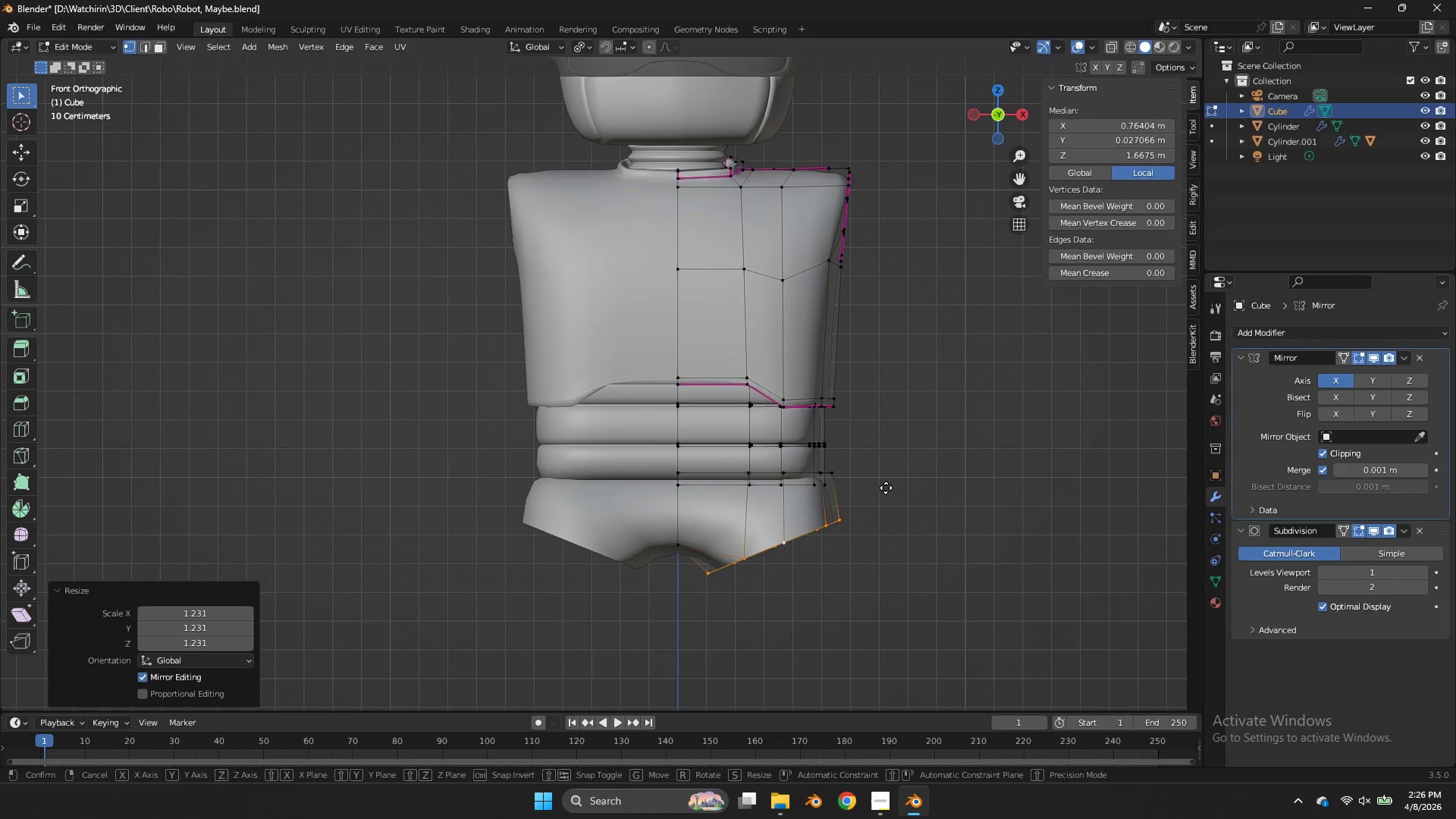 
key(G)
 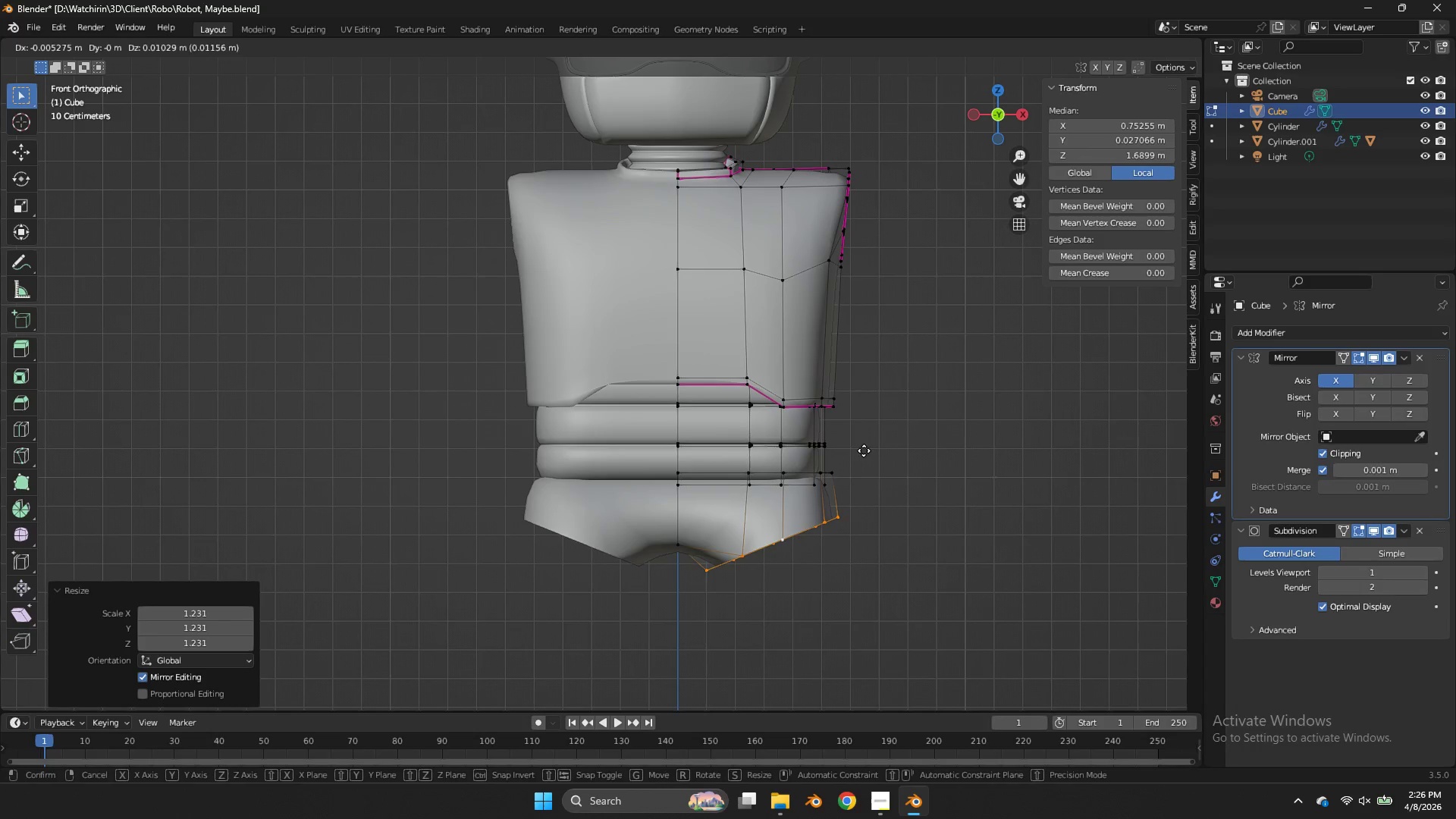 
hold_key(key=ShiftLeft, duration=1.3)
left_click([778, 361])
 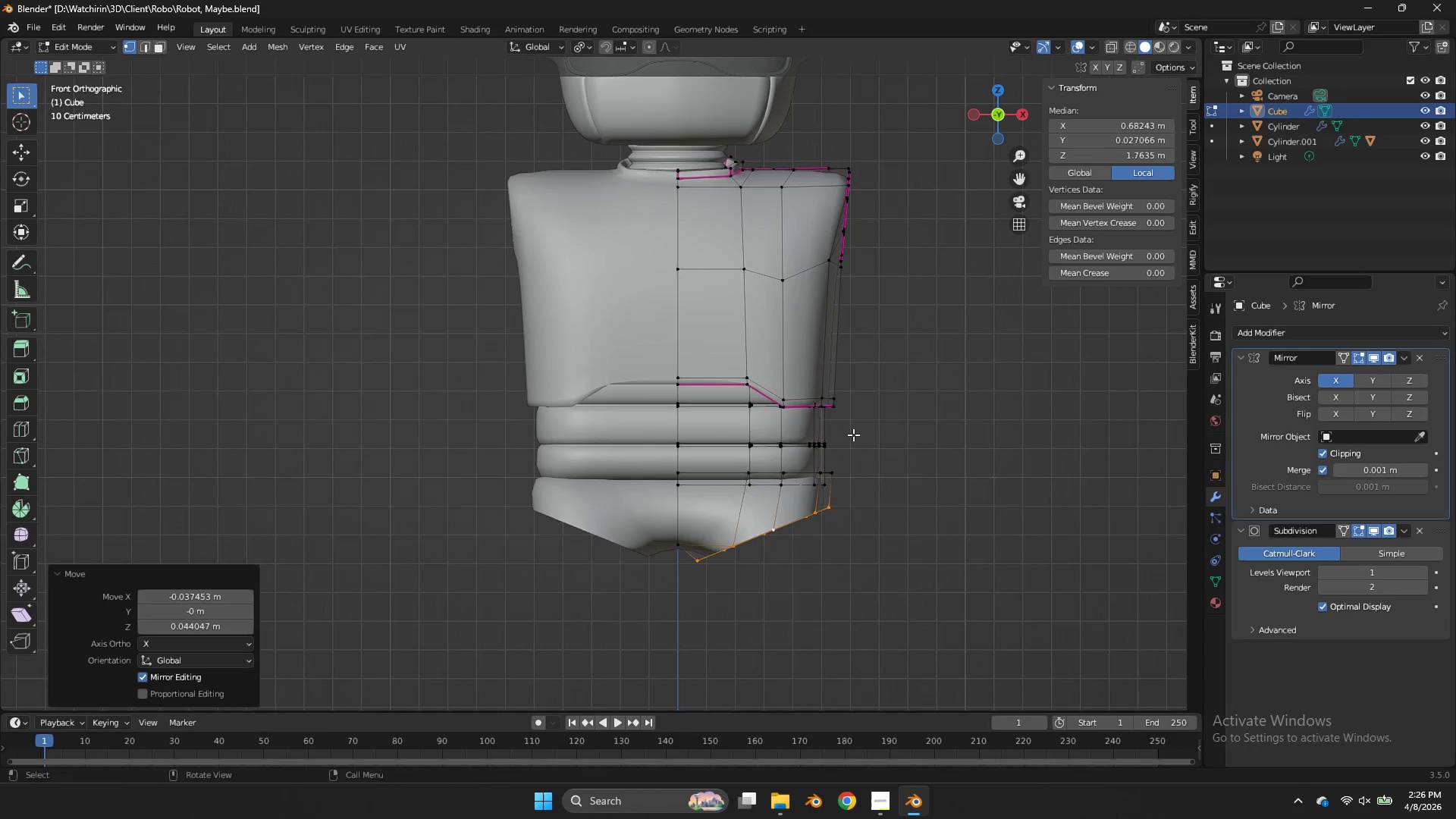 
key(G)
 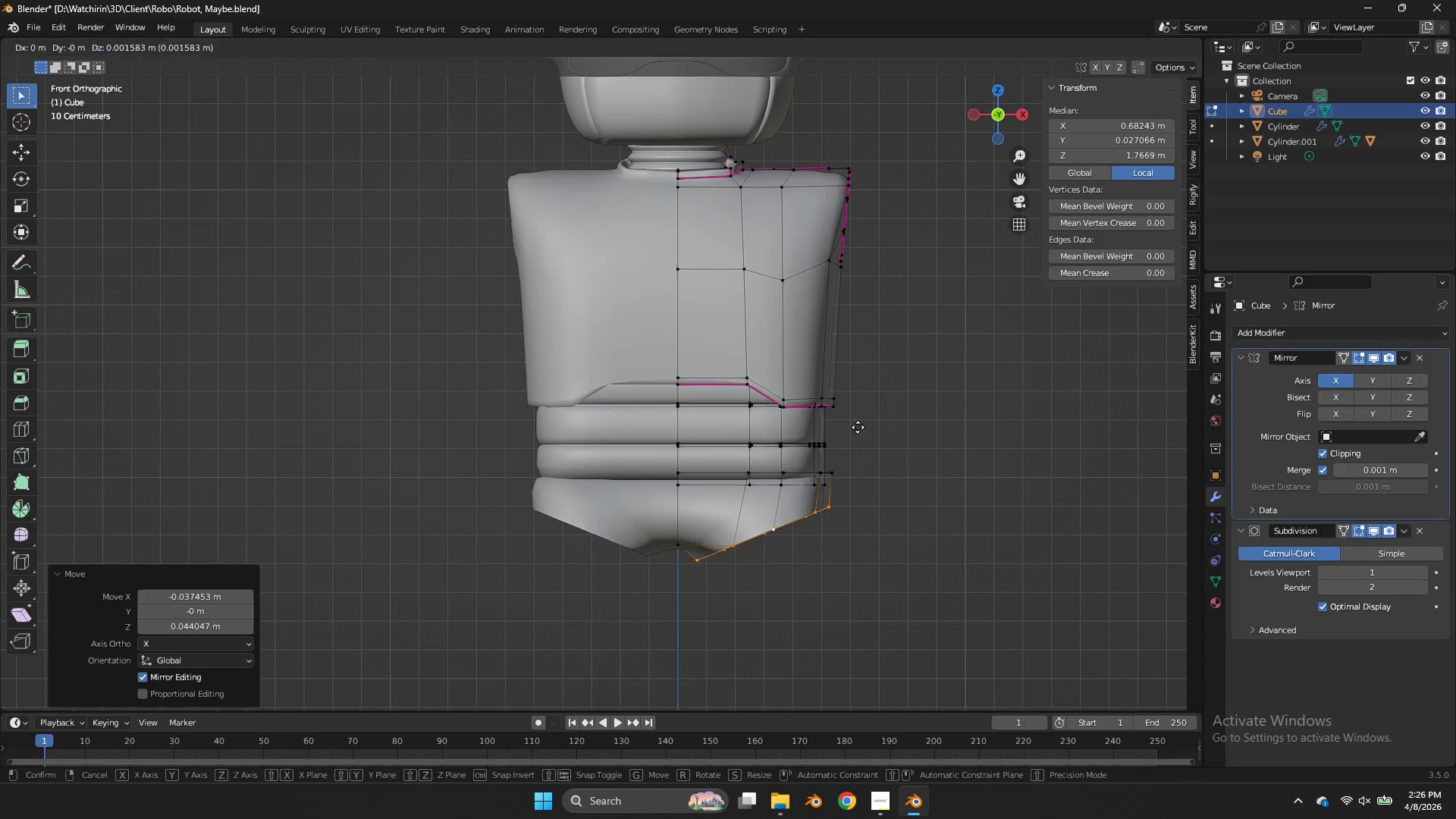 
hold_key(key=ShiftLeft, duration=0.56)
left_click([846, 370])
 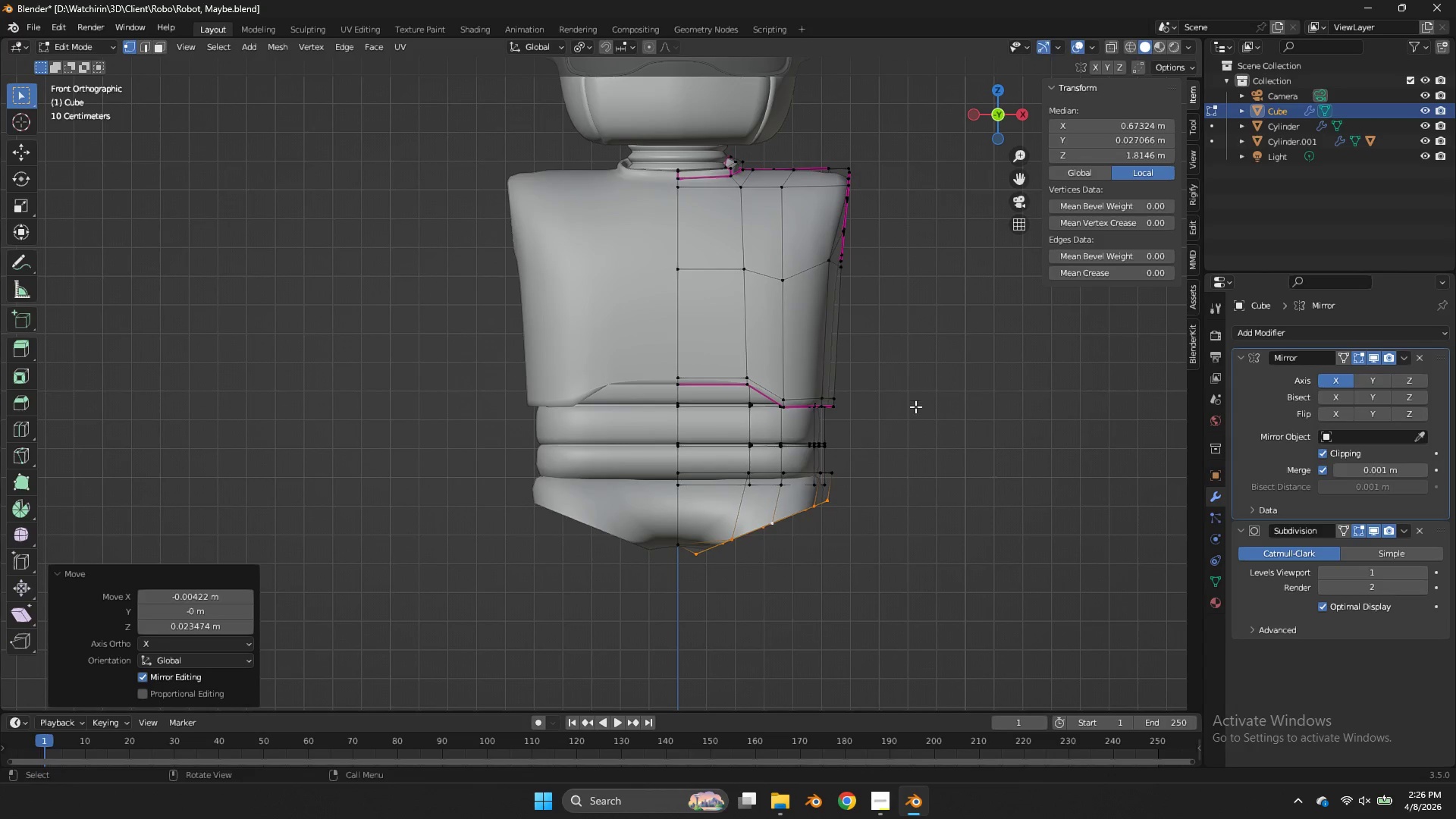 
key(S)
 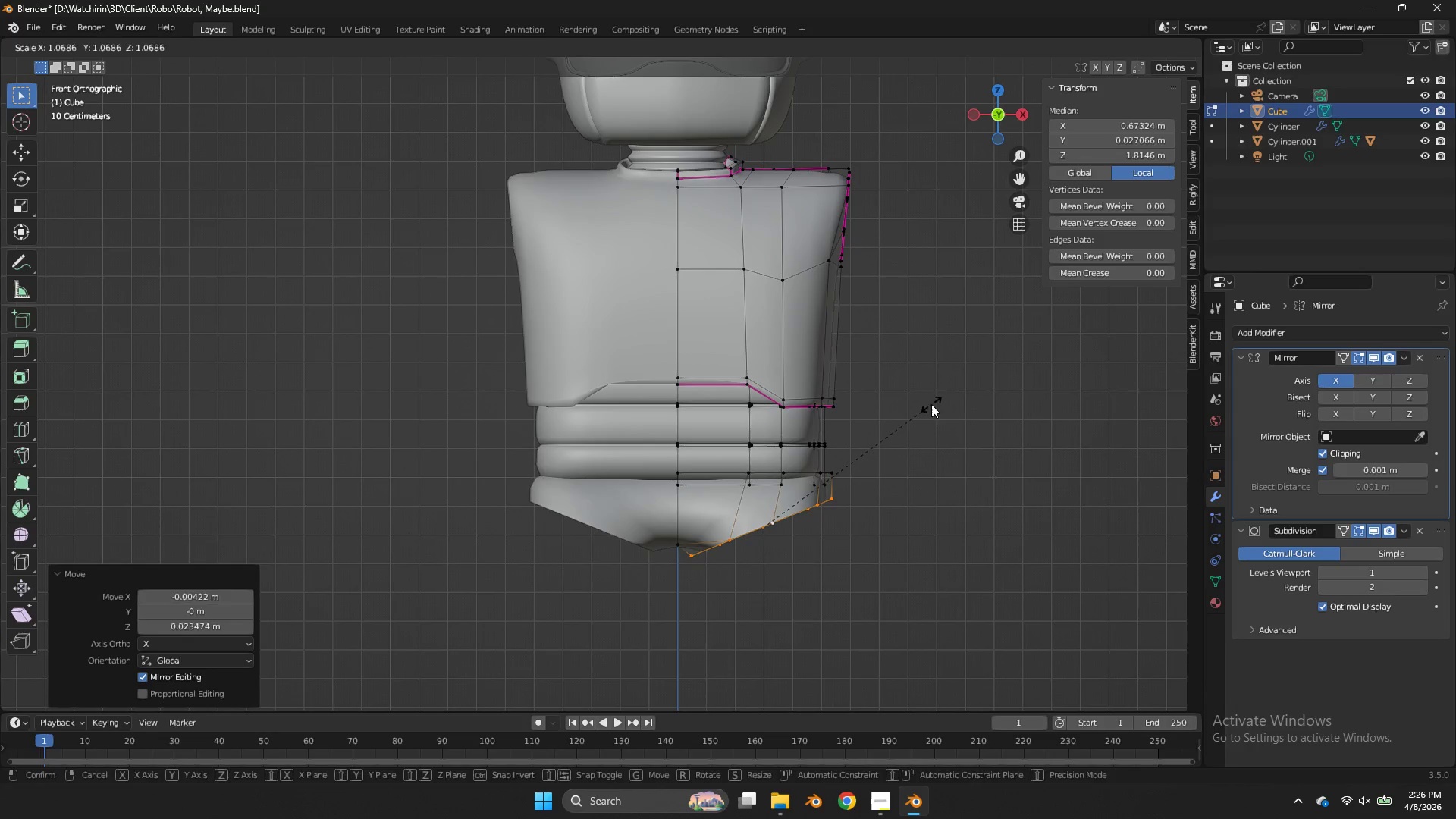 
left_click([933, 404])
 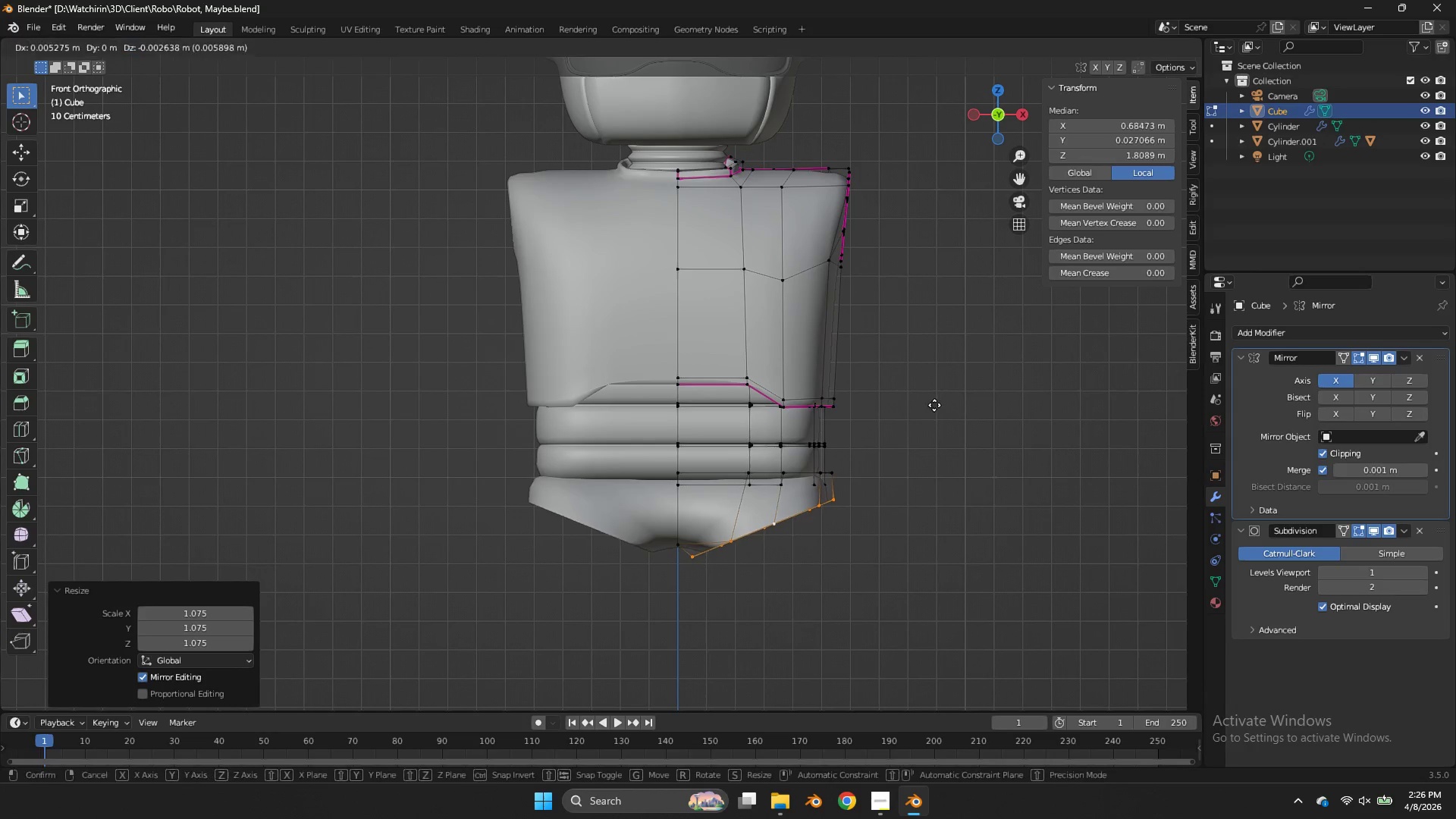 
key(G)
 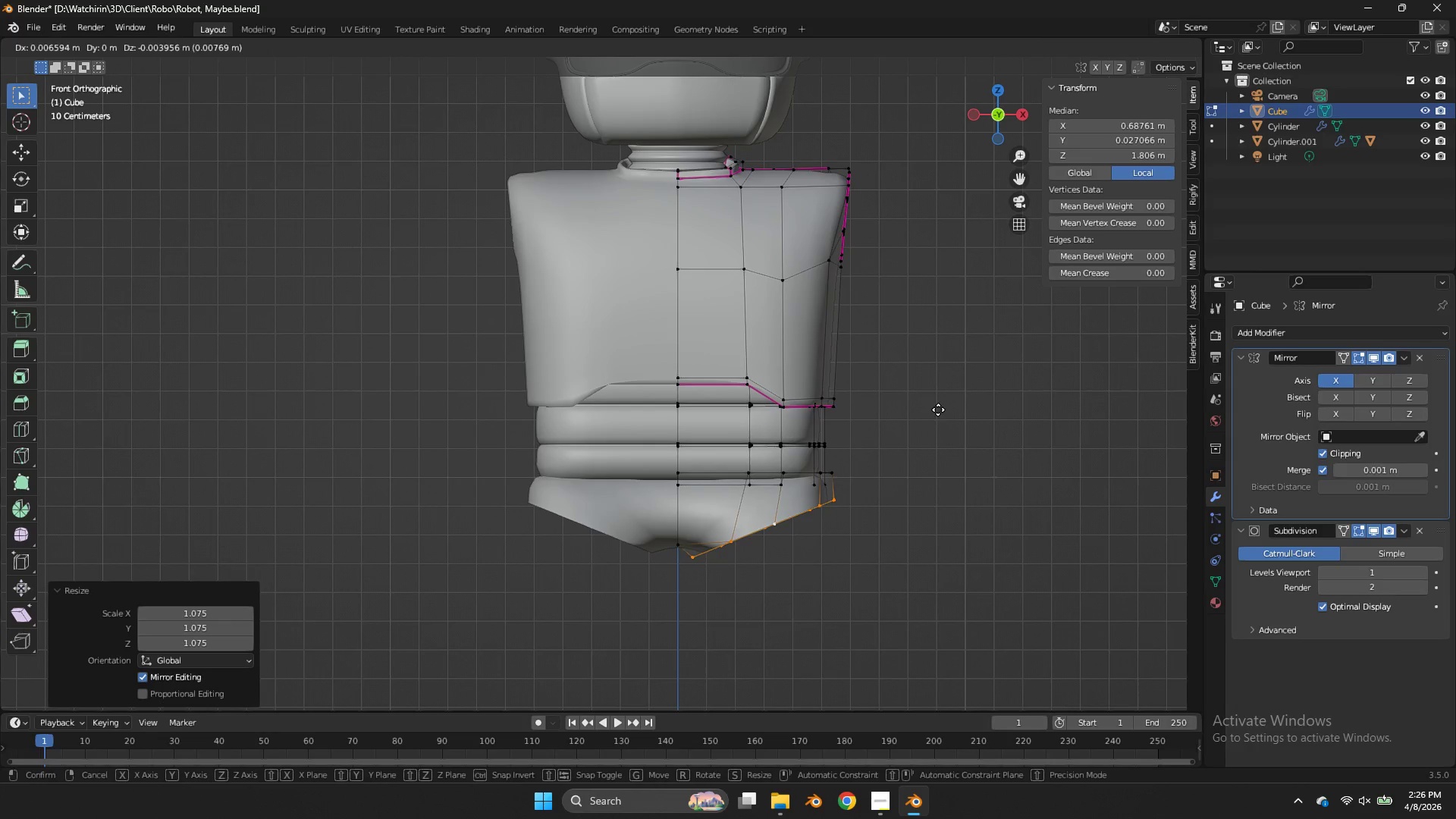 
hold_key(key=ShiftLeft, duration=0.58)
left_click([920, 428])
 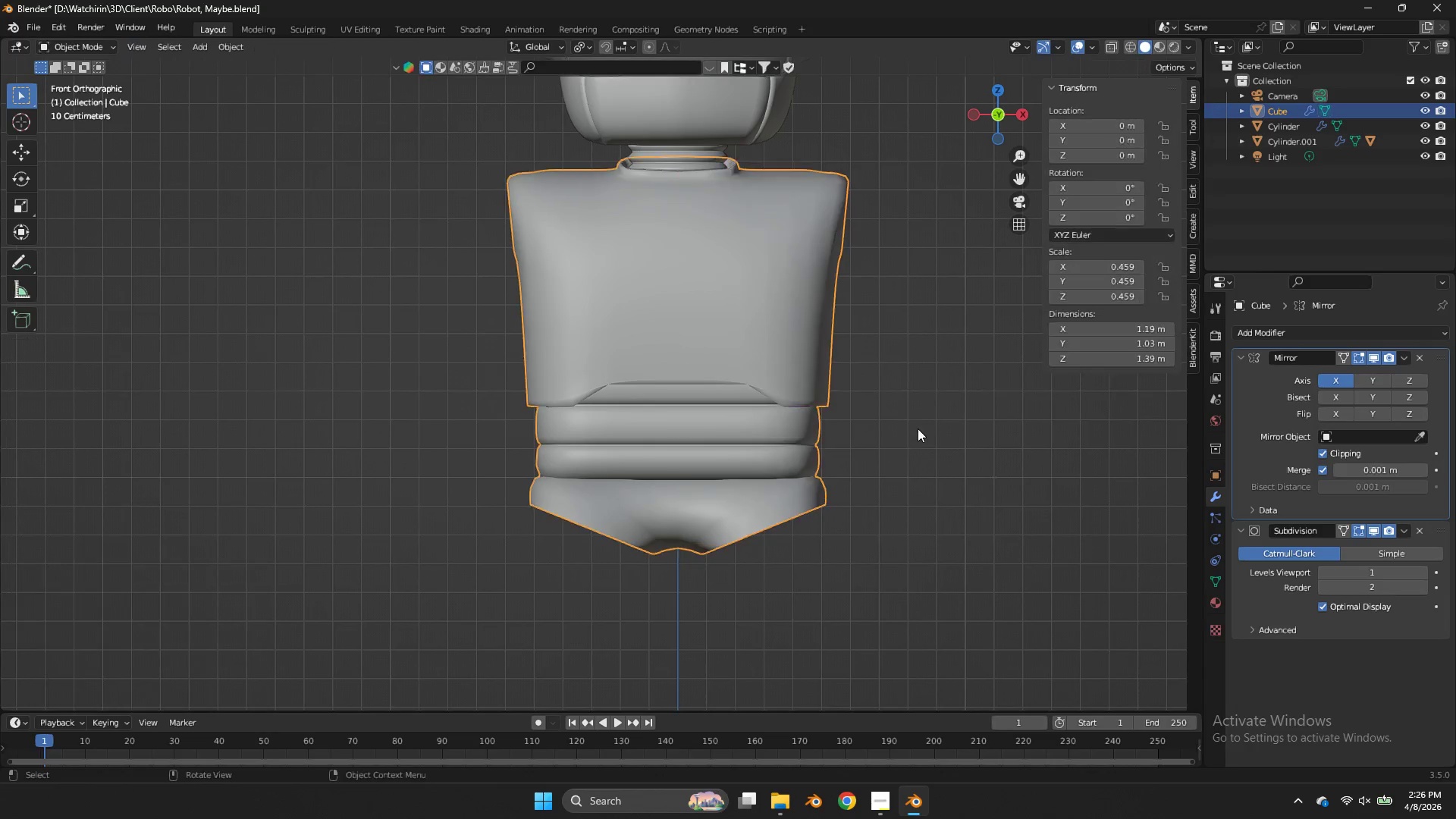 
key(Tab)
type(z)
key(Tab)
key(Tab)
key(Tab)
type(sy)
 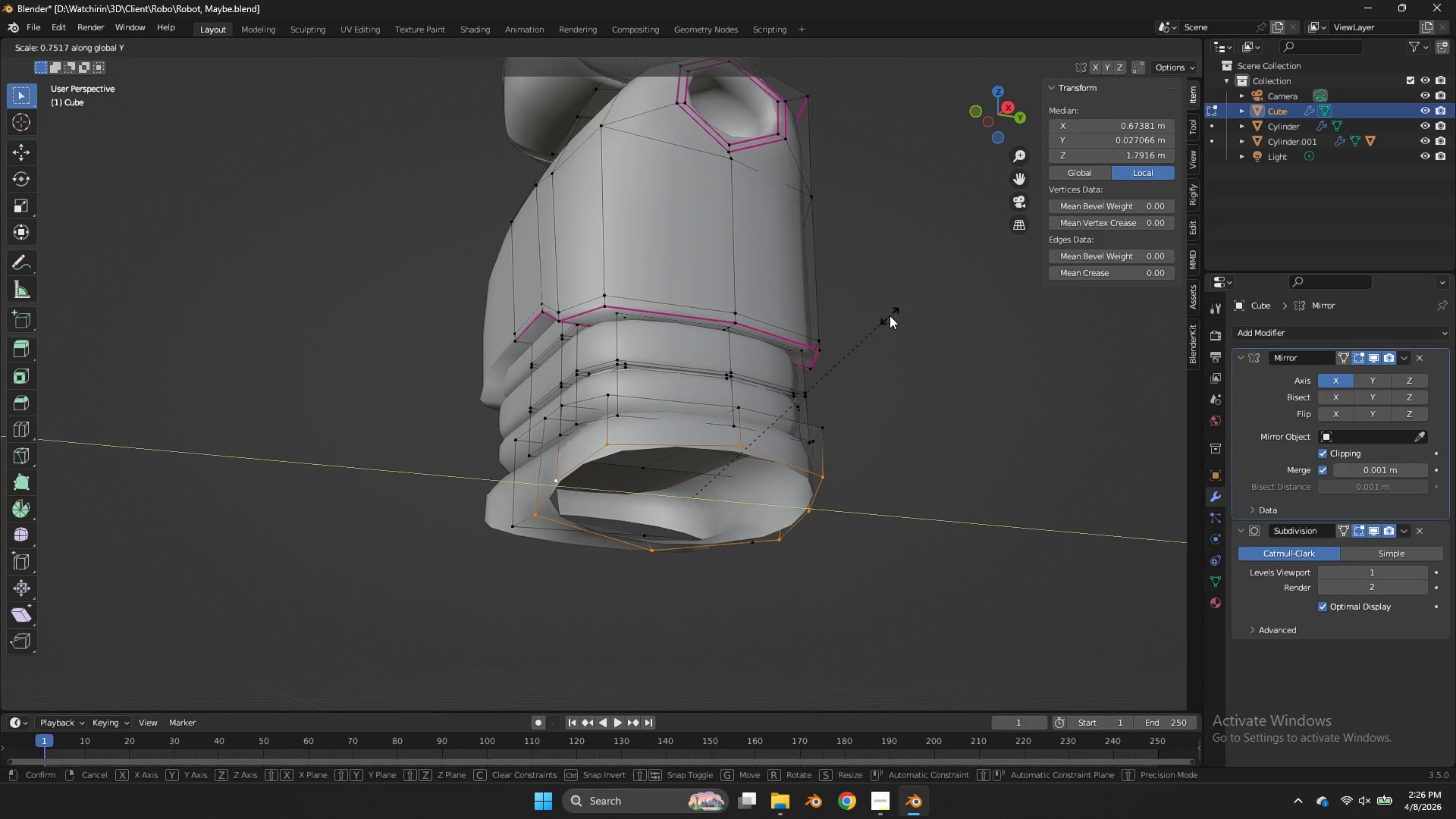 
left_click_drag(start_coordinate=[999, 111], to_coordinate=[866, 698])
 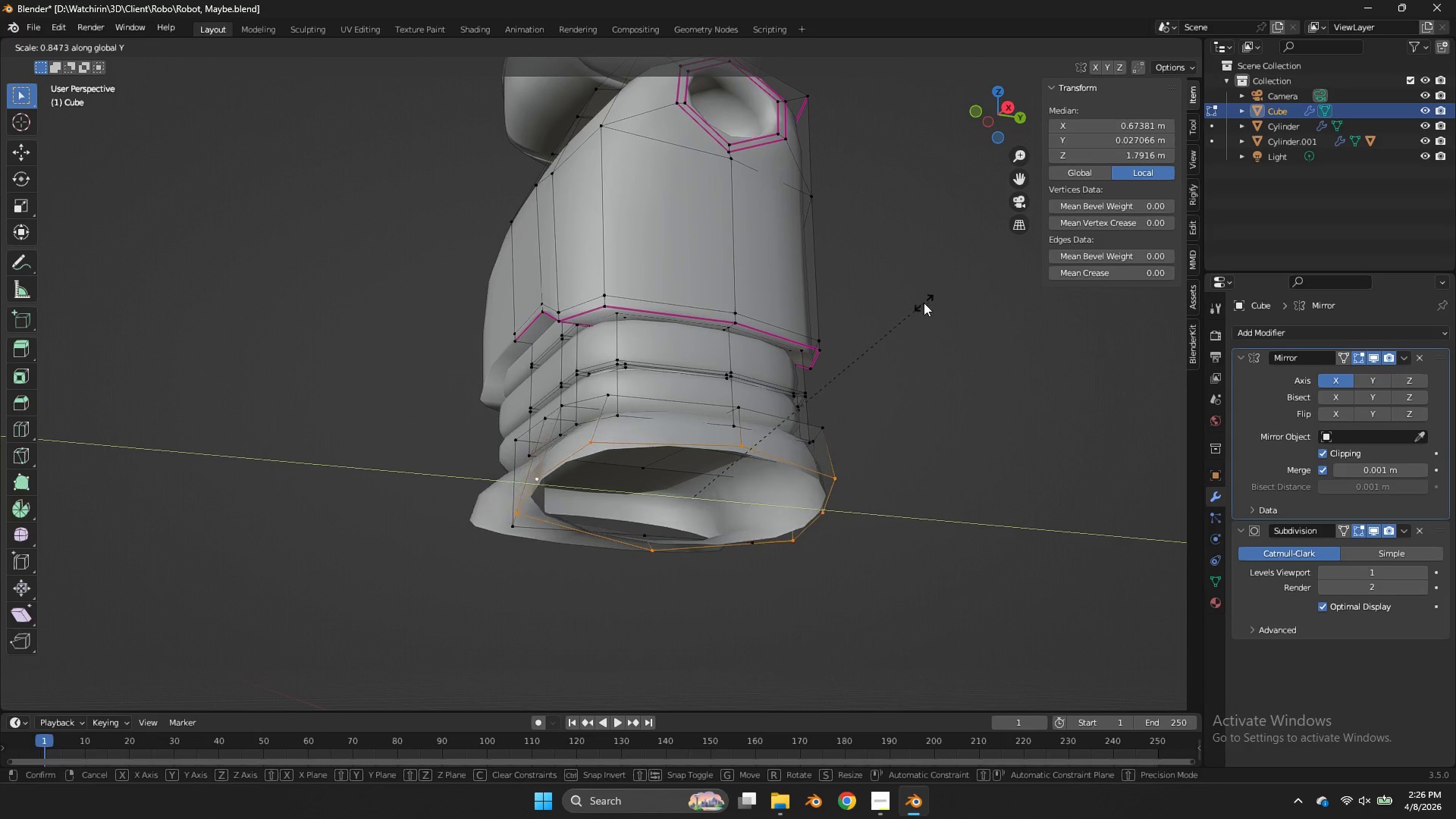 
left_click([889, 315])
 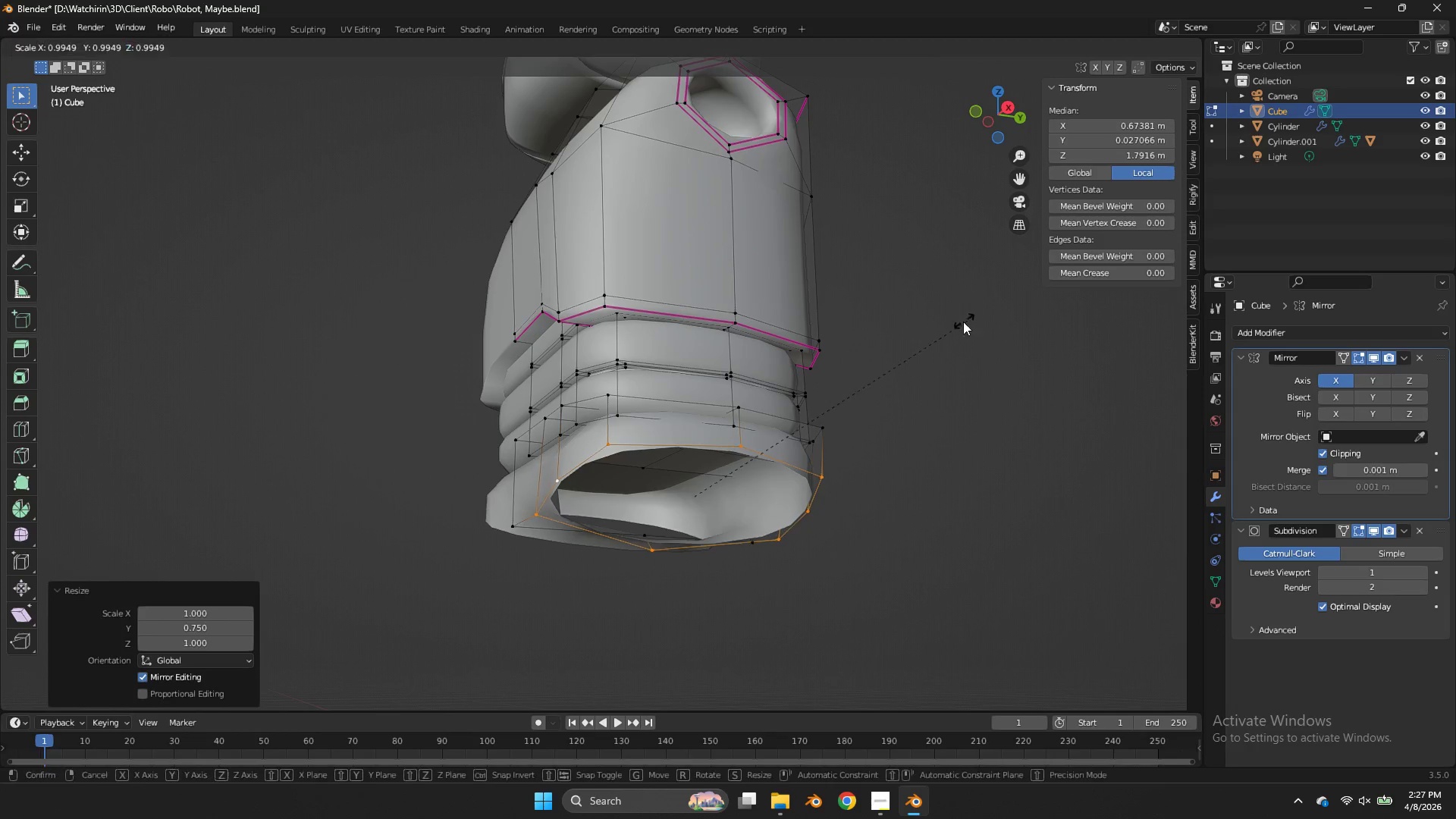 
key(S)
 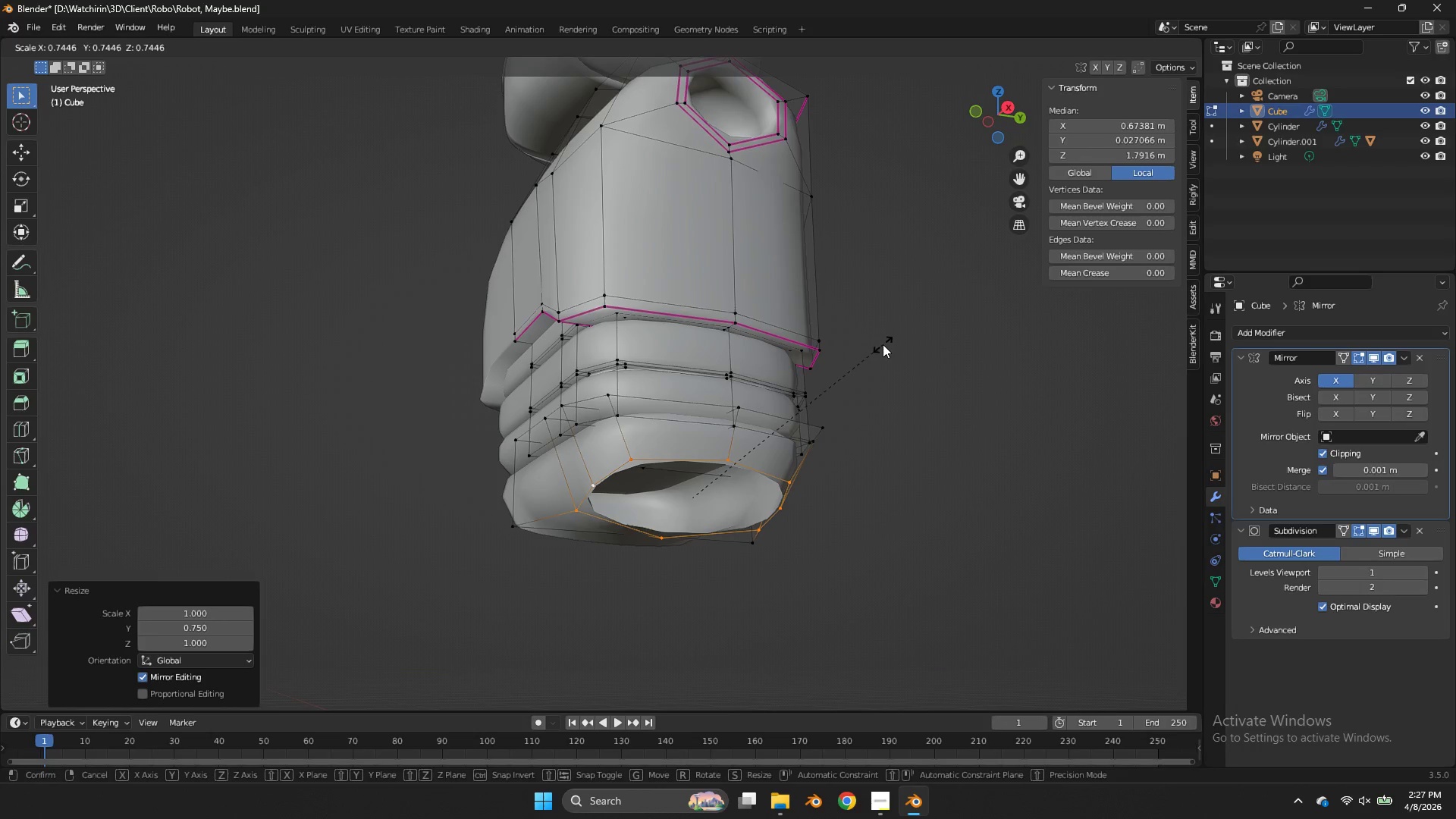 
left_click([880, 345])
 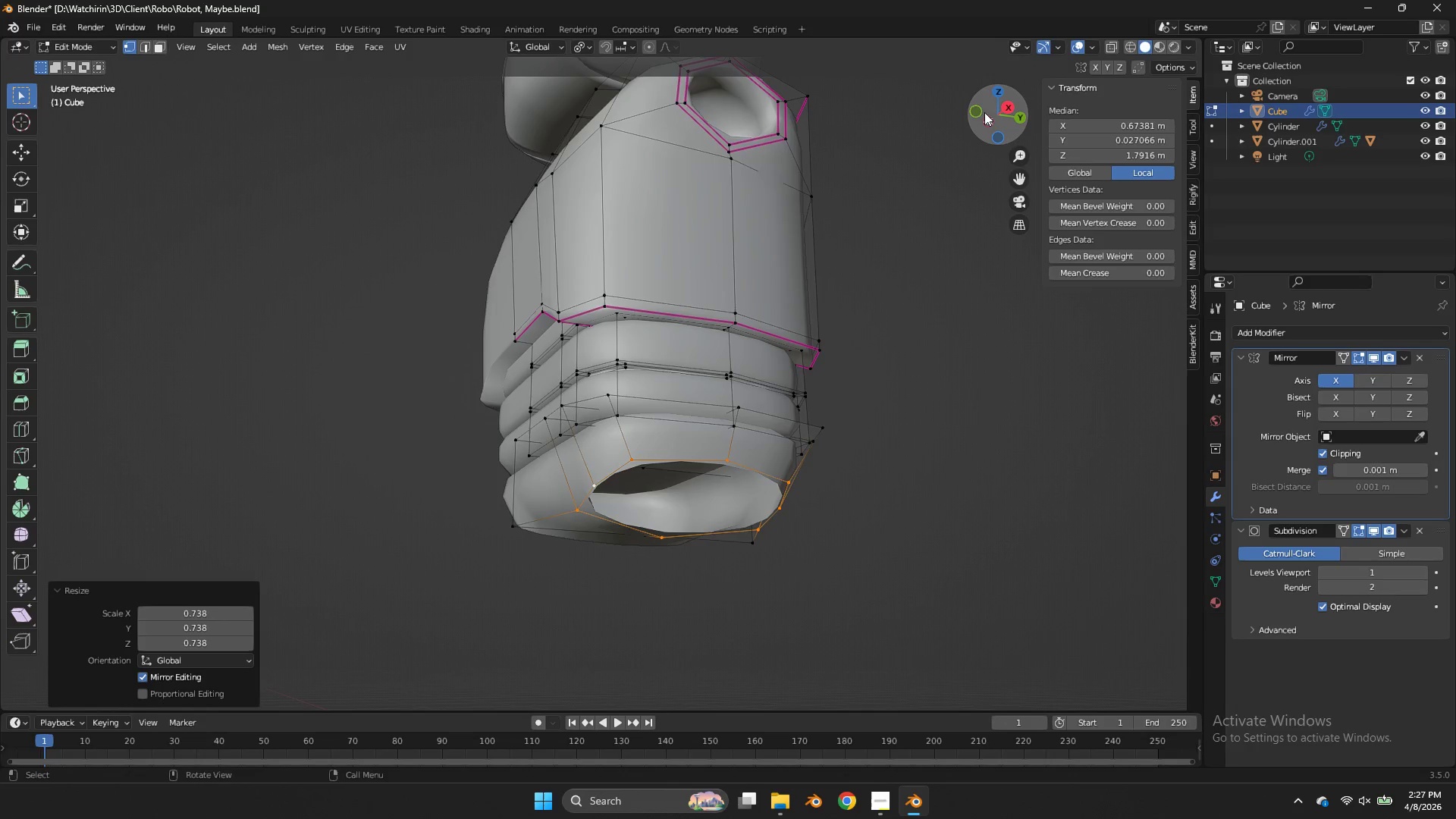 
left_click([978, 108])
 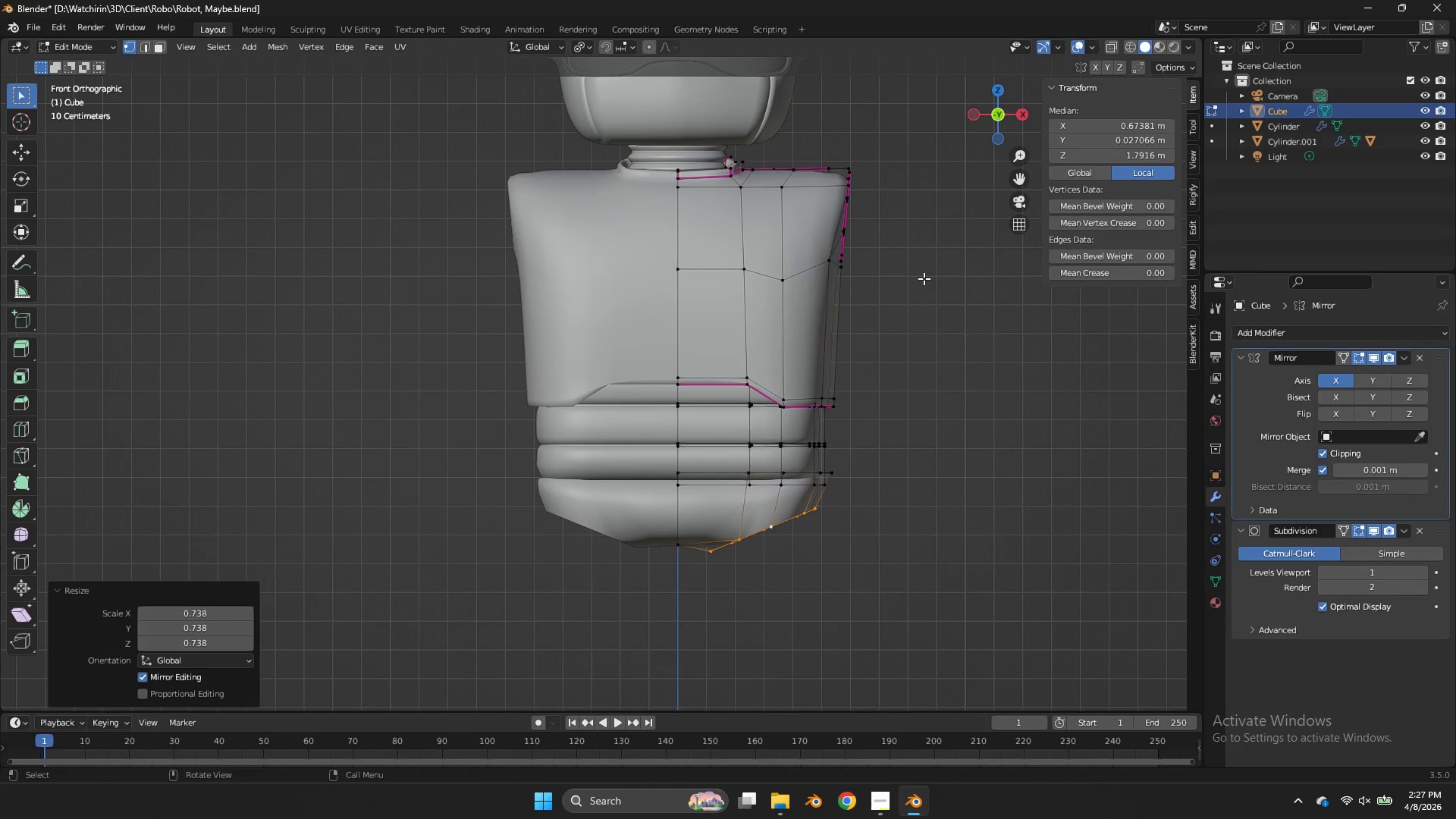 
key(Control+S)
 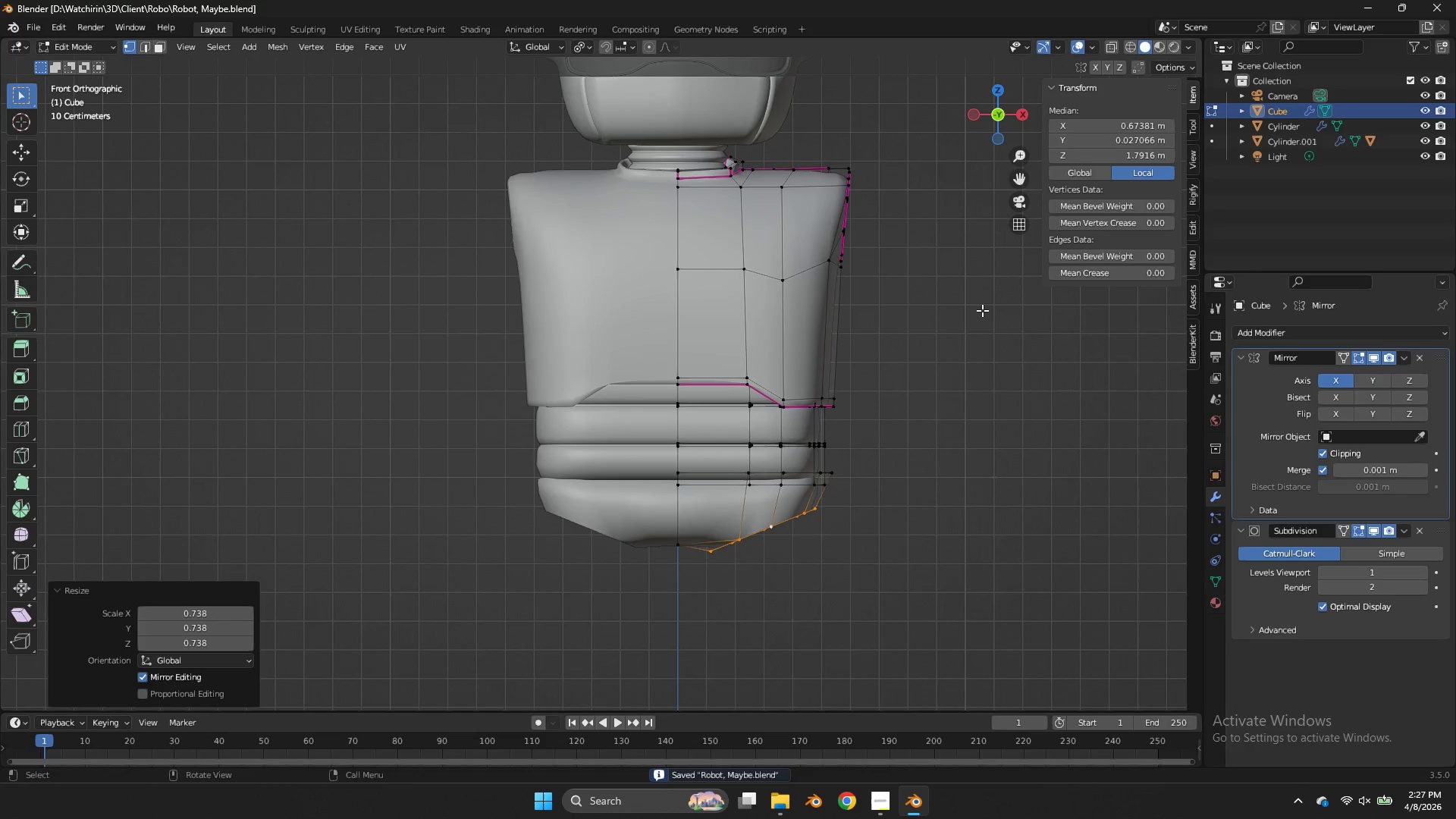 
key(G)
 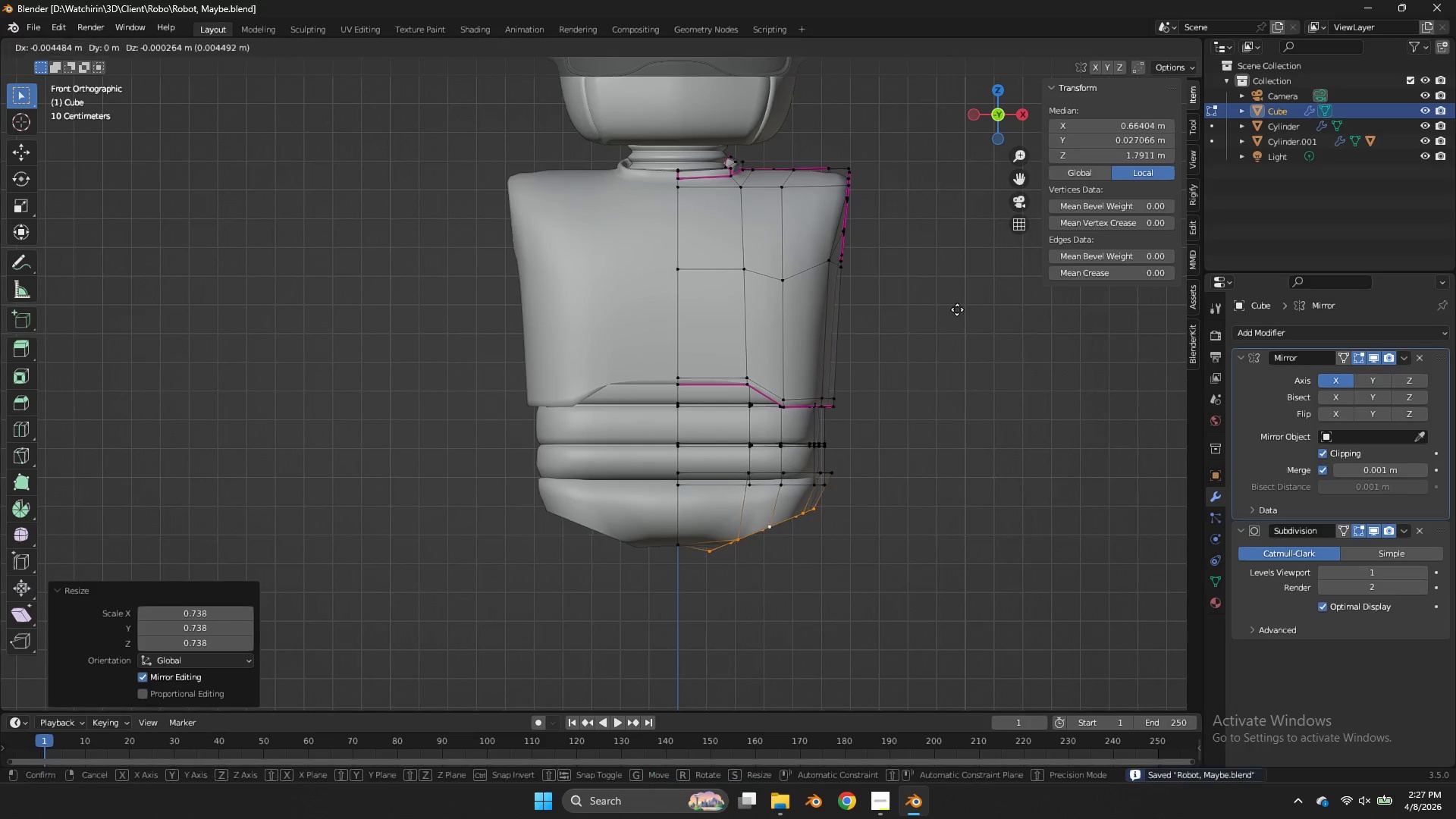 
hold_key(key=ShiftLeft, duration=0.62)
left_click([896, 293])
 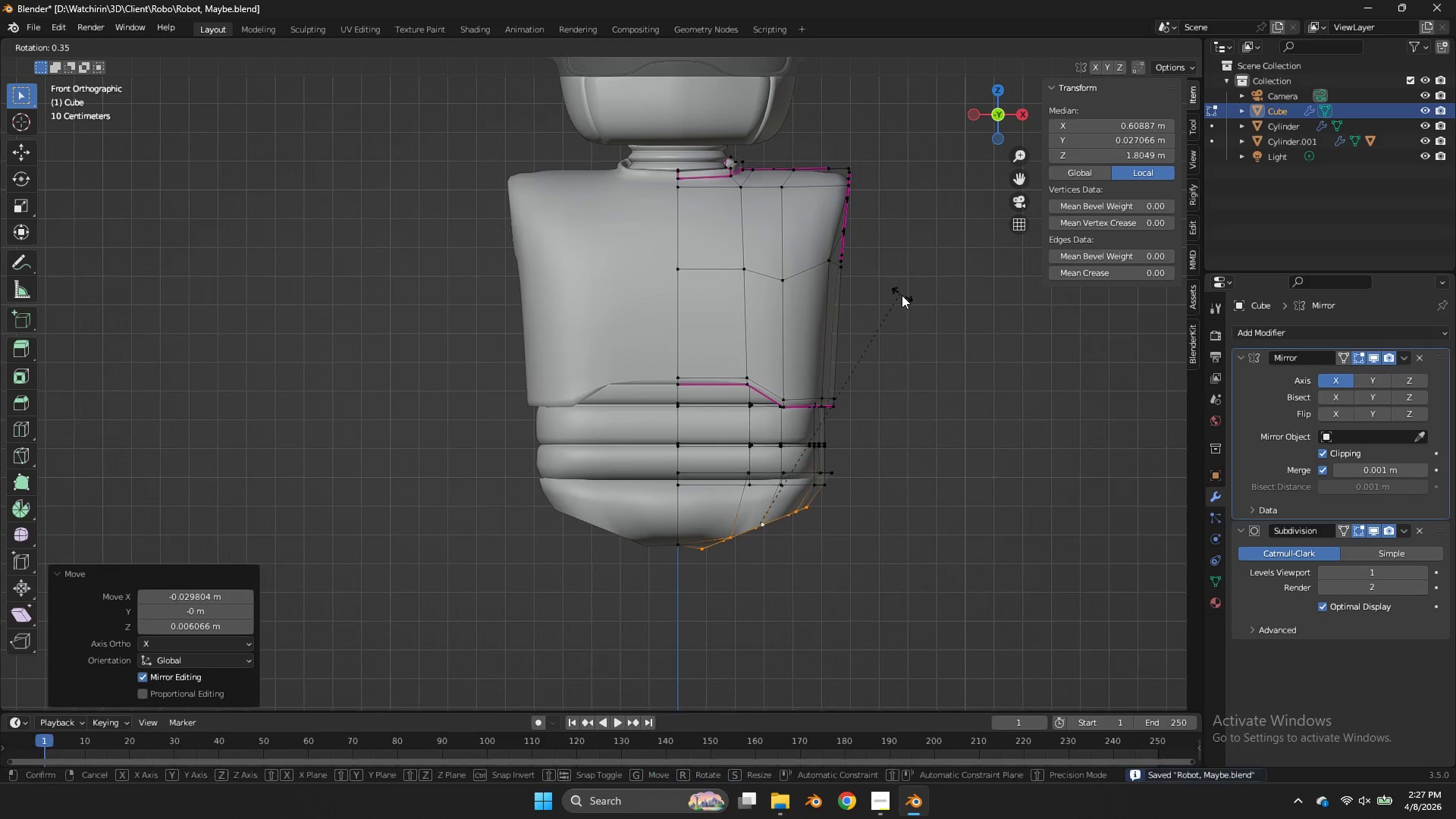 
key(R)
 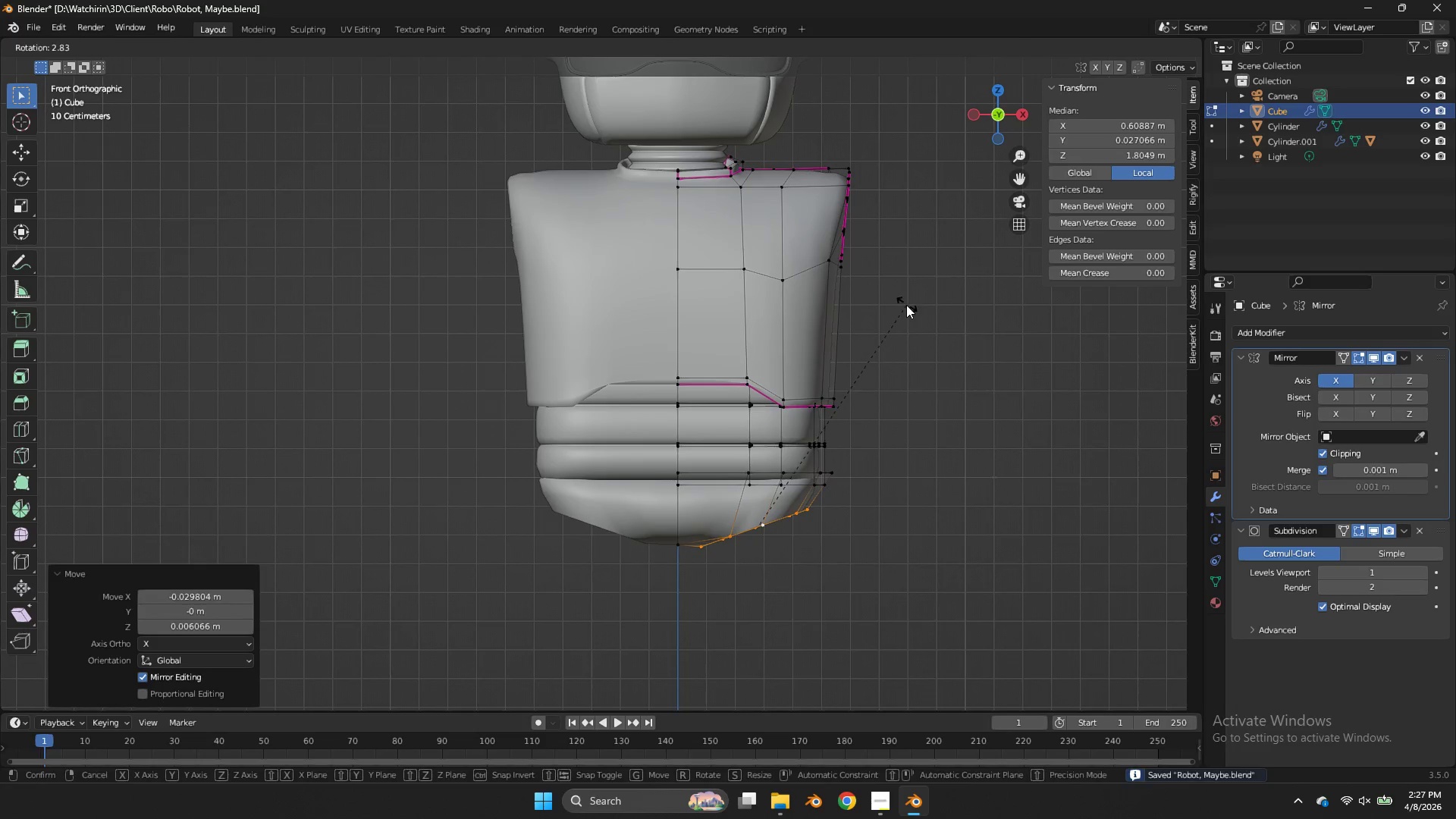 
left_click([906, 305])
 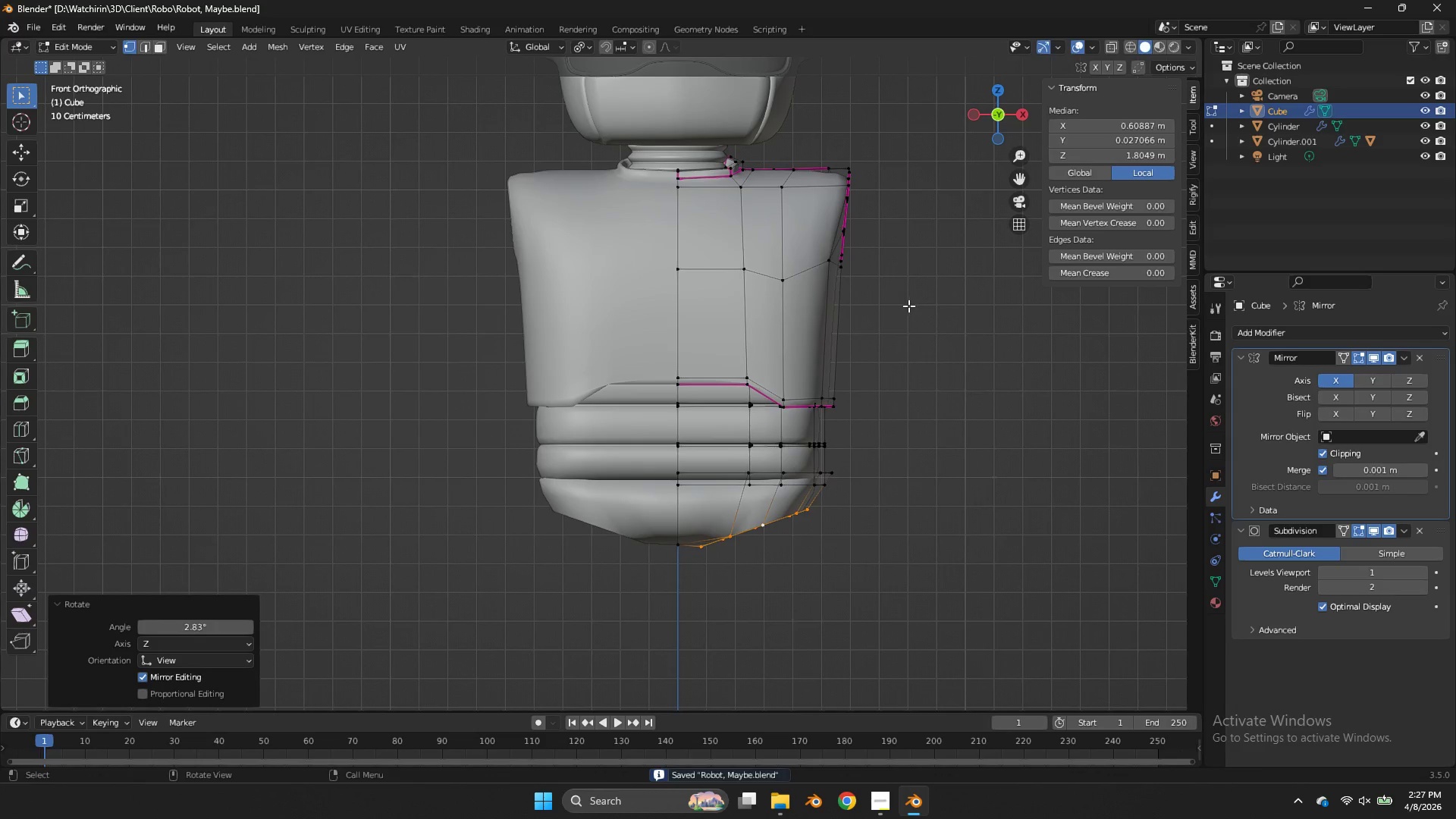 
key(G)
 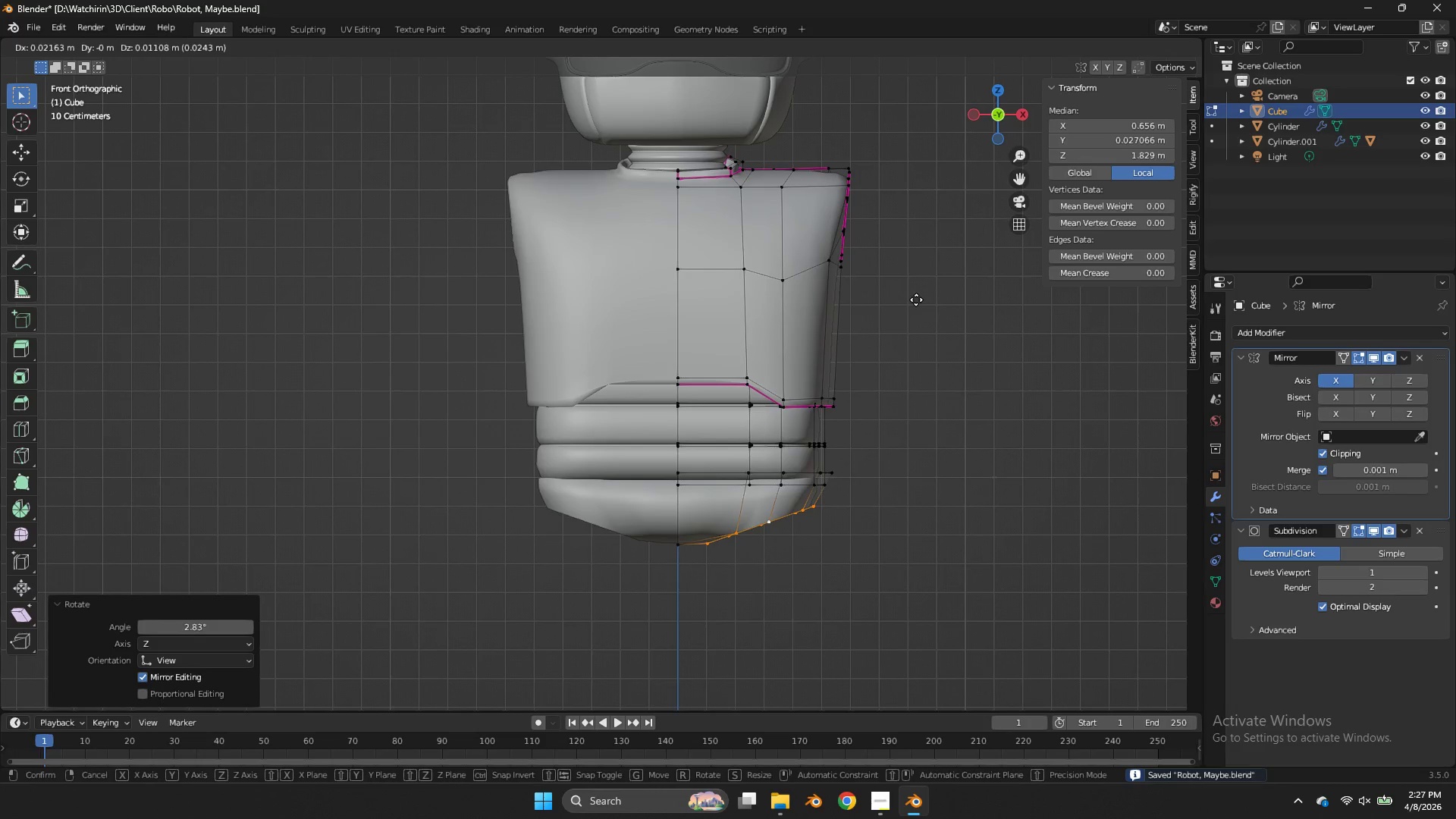 
hold_key(key=ShiftLeft, duration=0.48)
left_click([925, 276])
 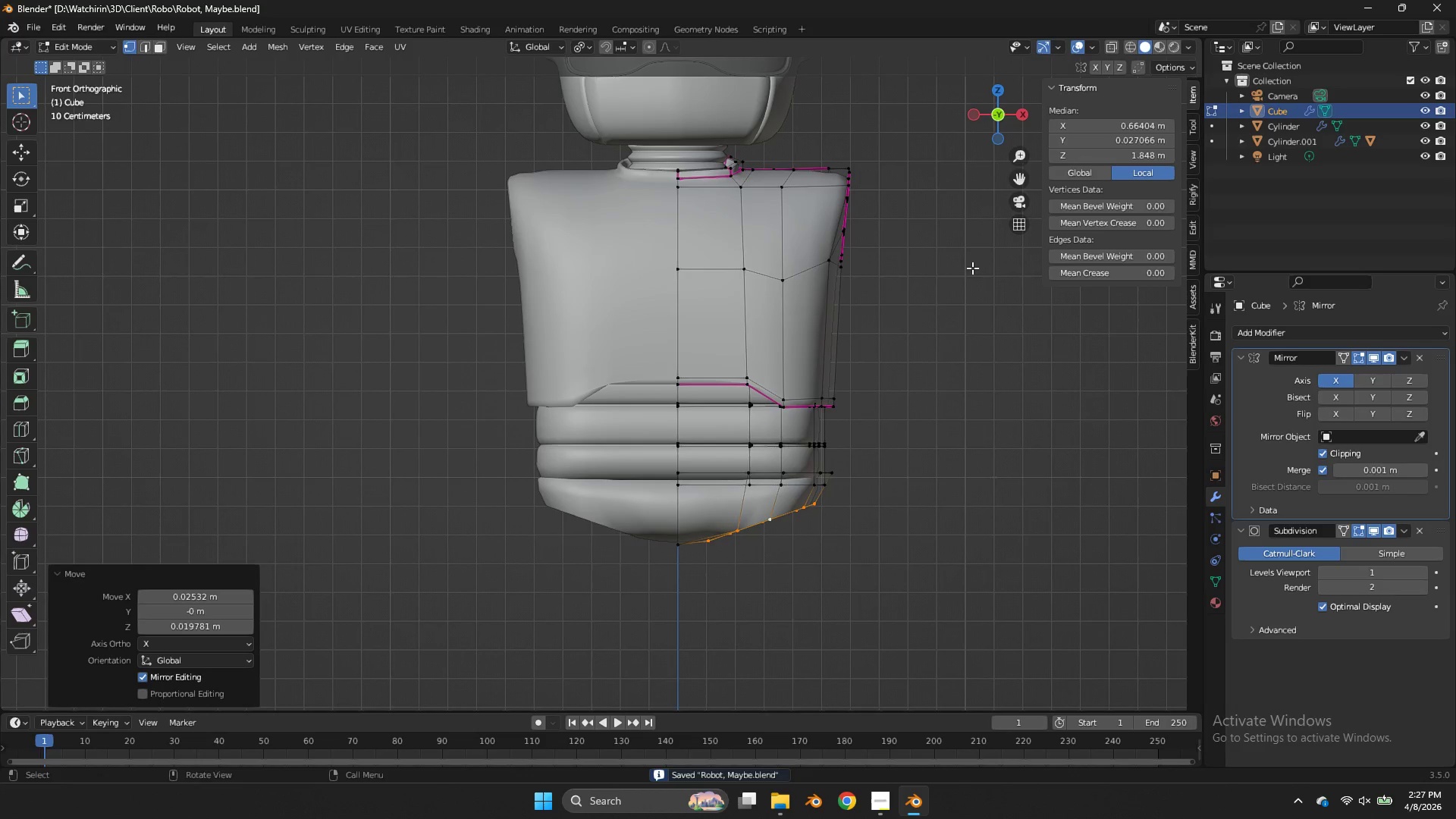 
key(Control+ControlLeft)
 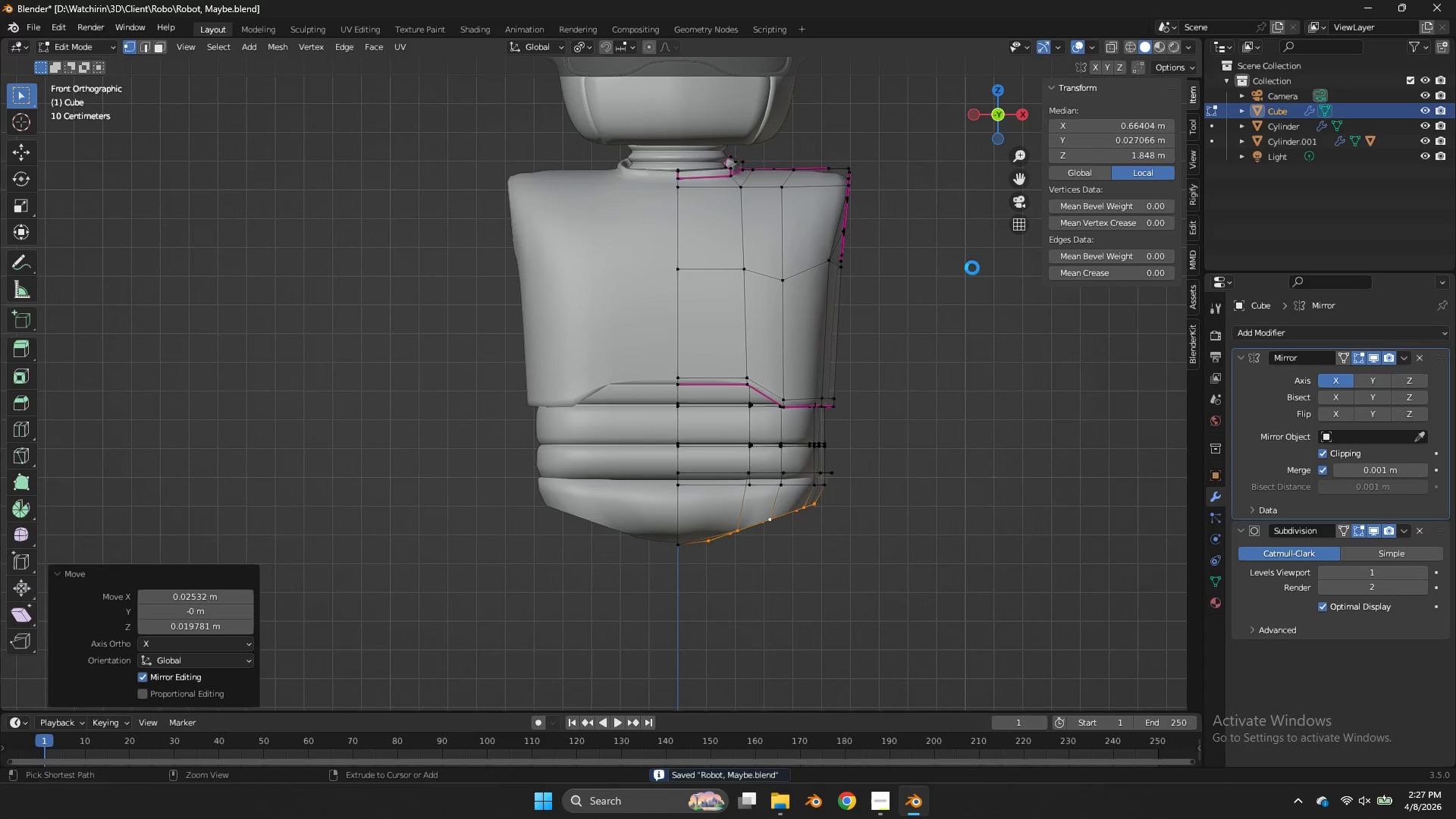 
key(Control+S)
 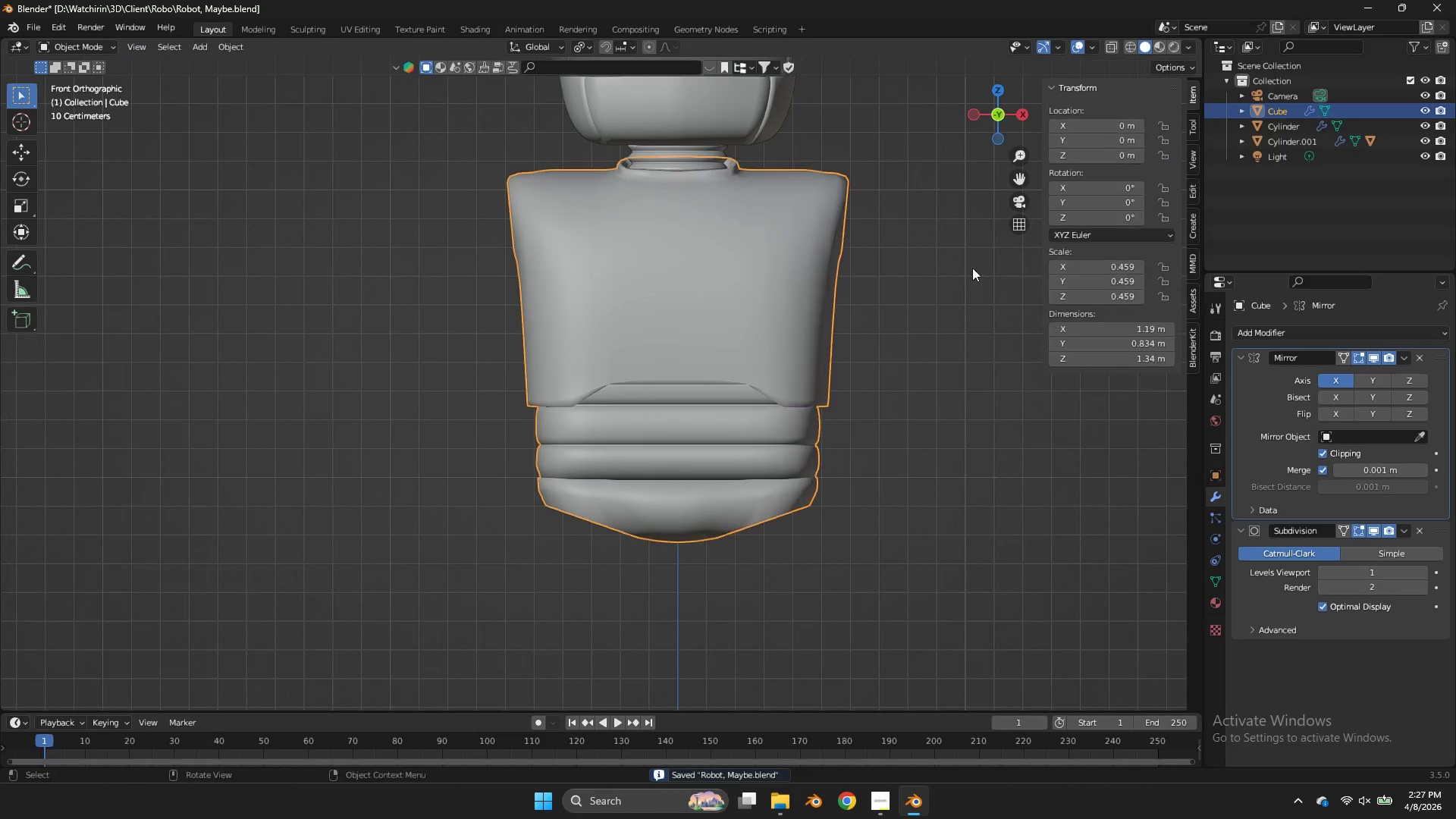 
key(Tab)
 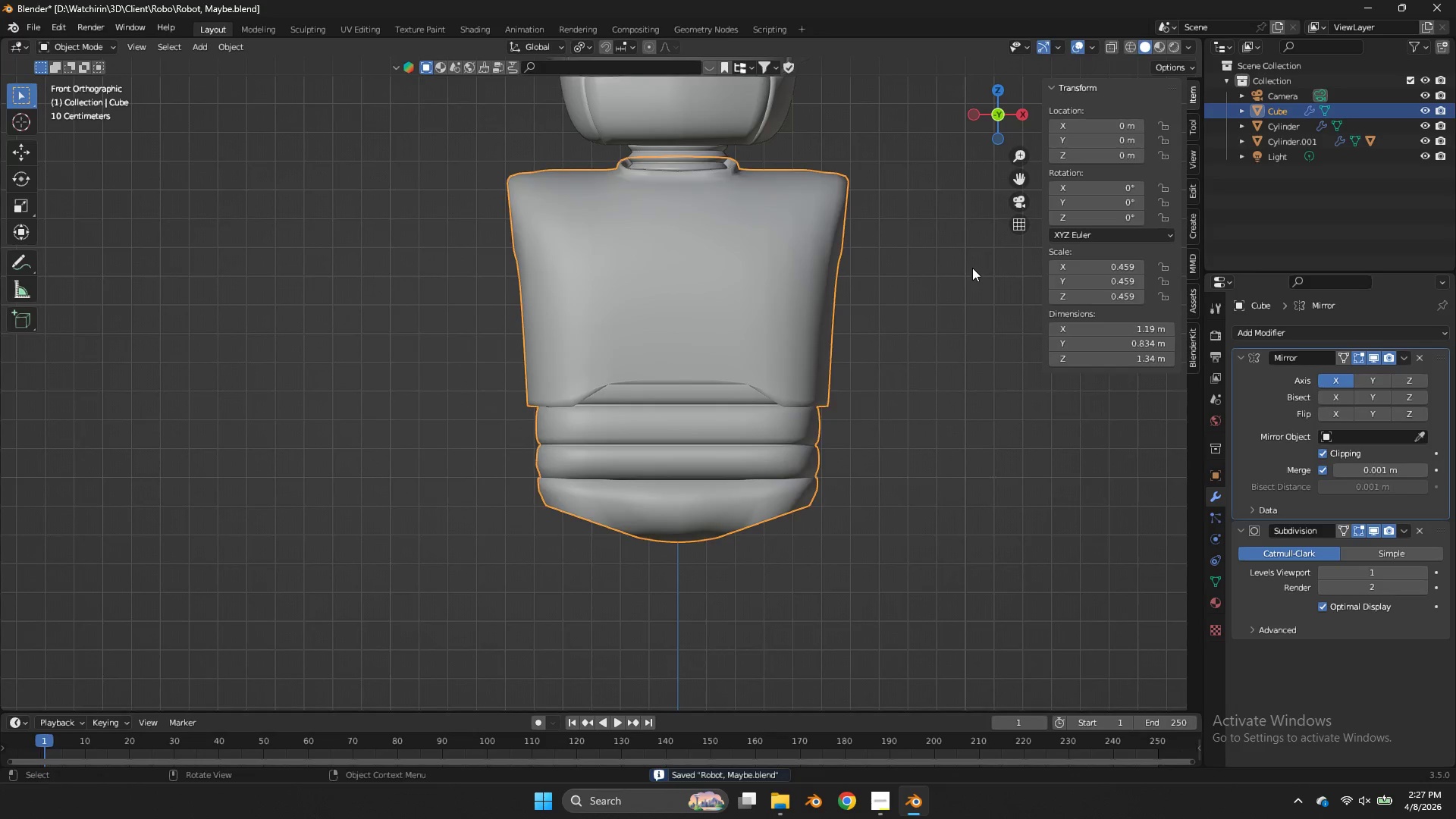 
key(Tab)
 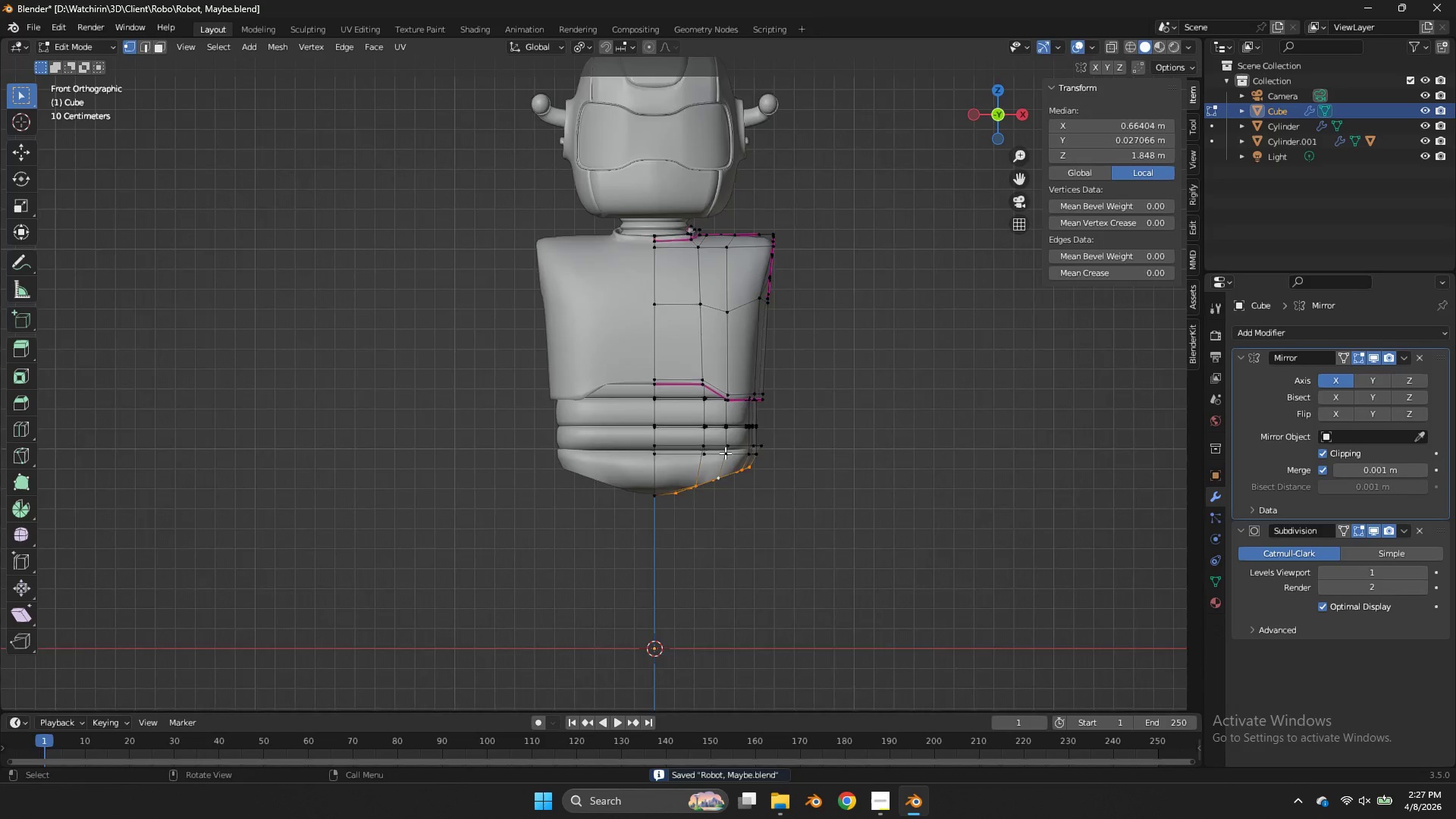 
scroll: coordinate [972, 268], scroll_direction: down, amount: 3.0
 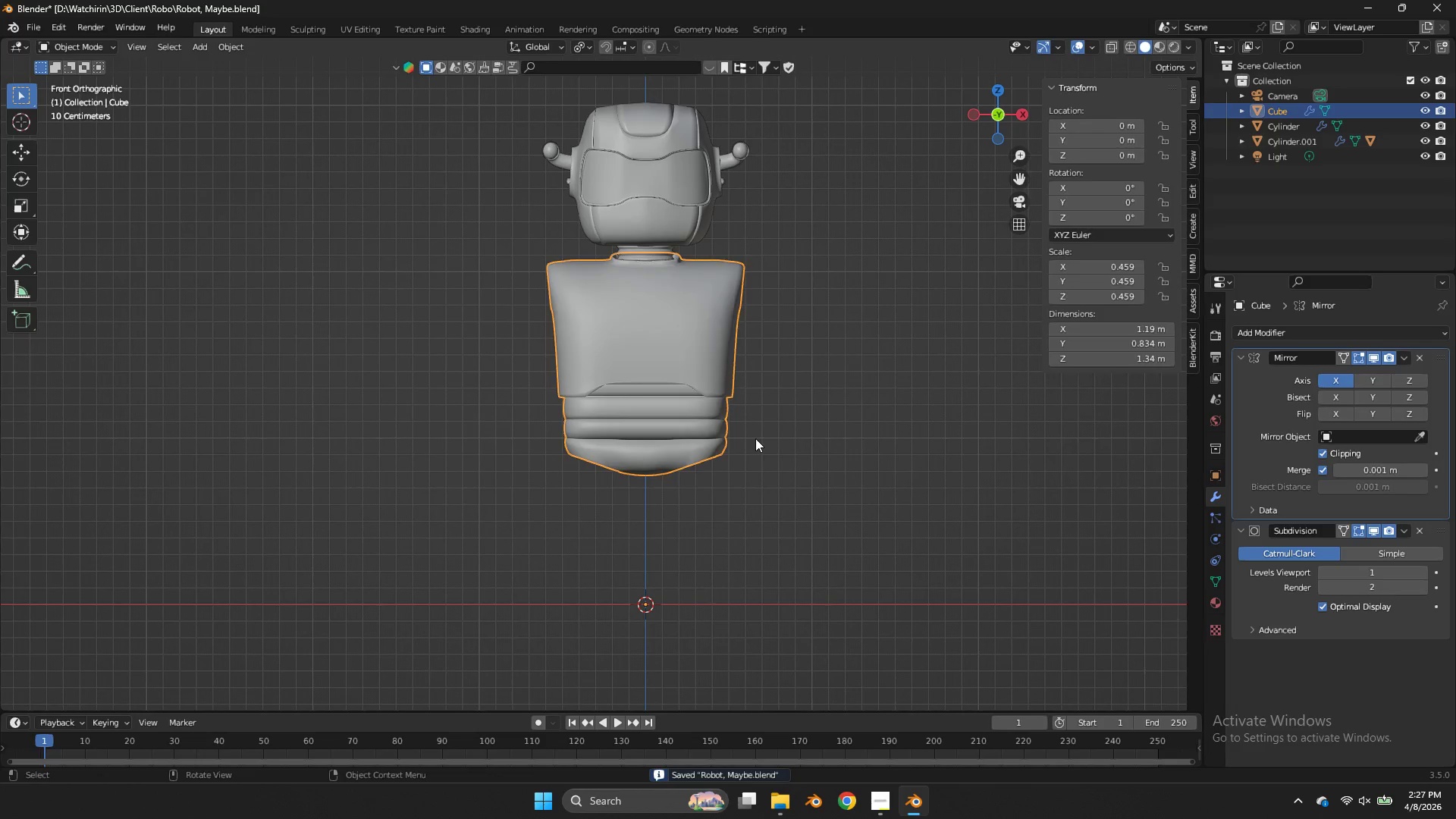 
key(Control+R)
 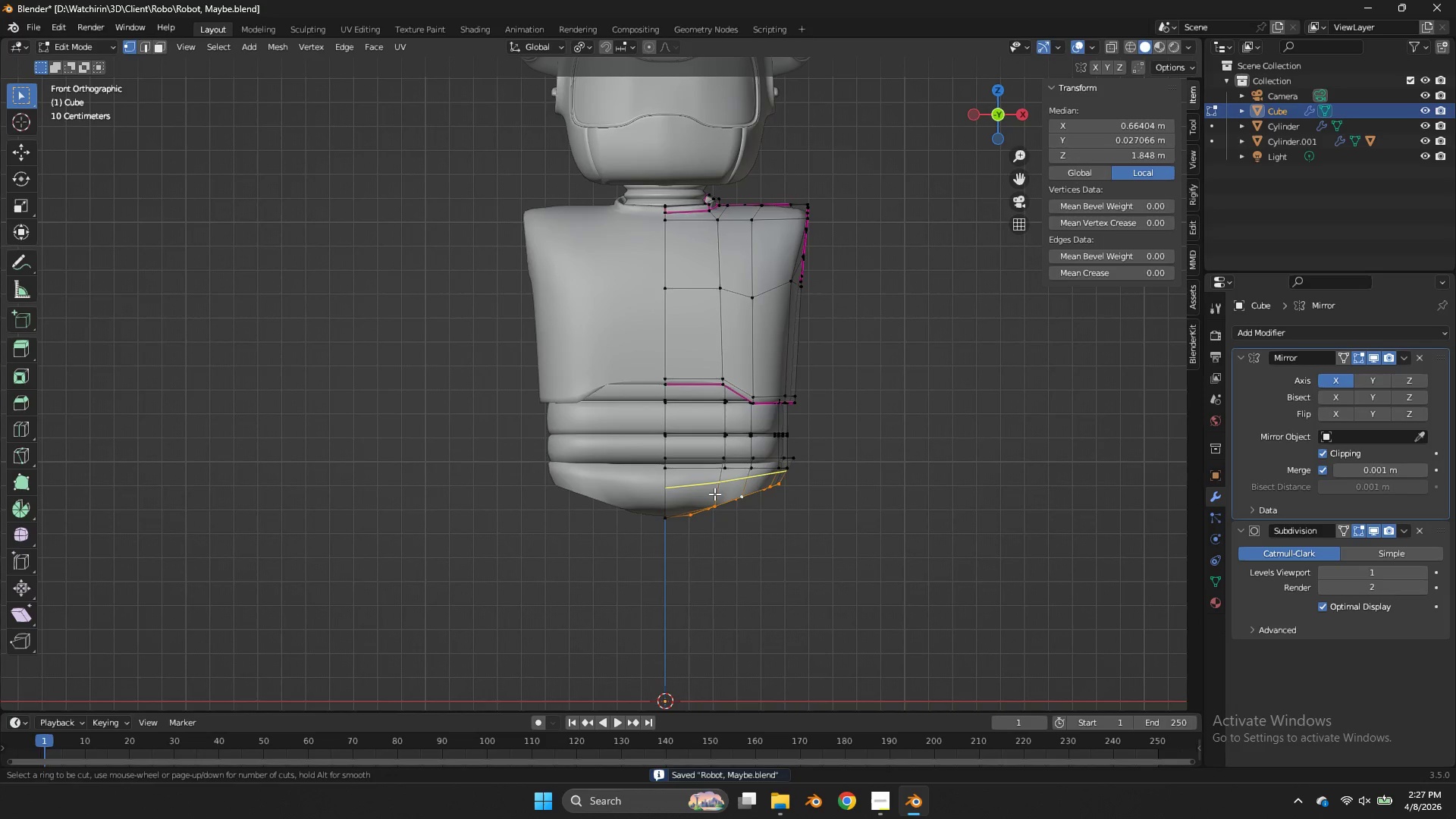 
scroll: coordinate [725, 453], scroll_direction: up, amount: 2.0
 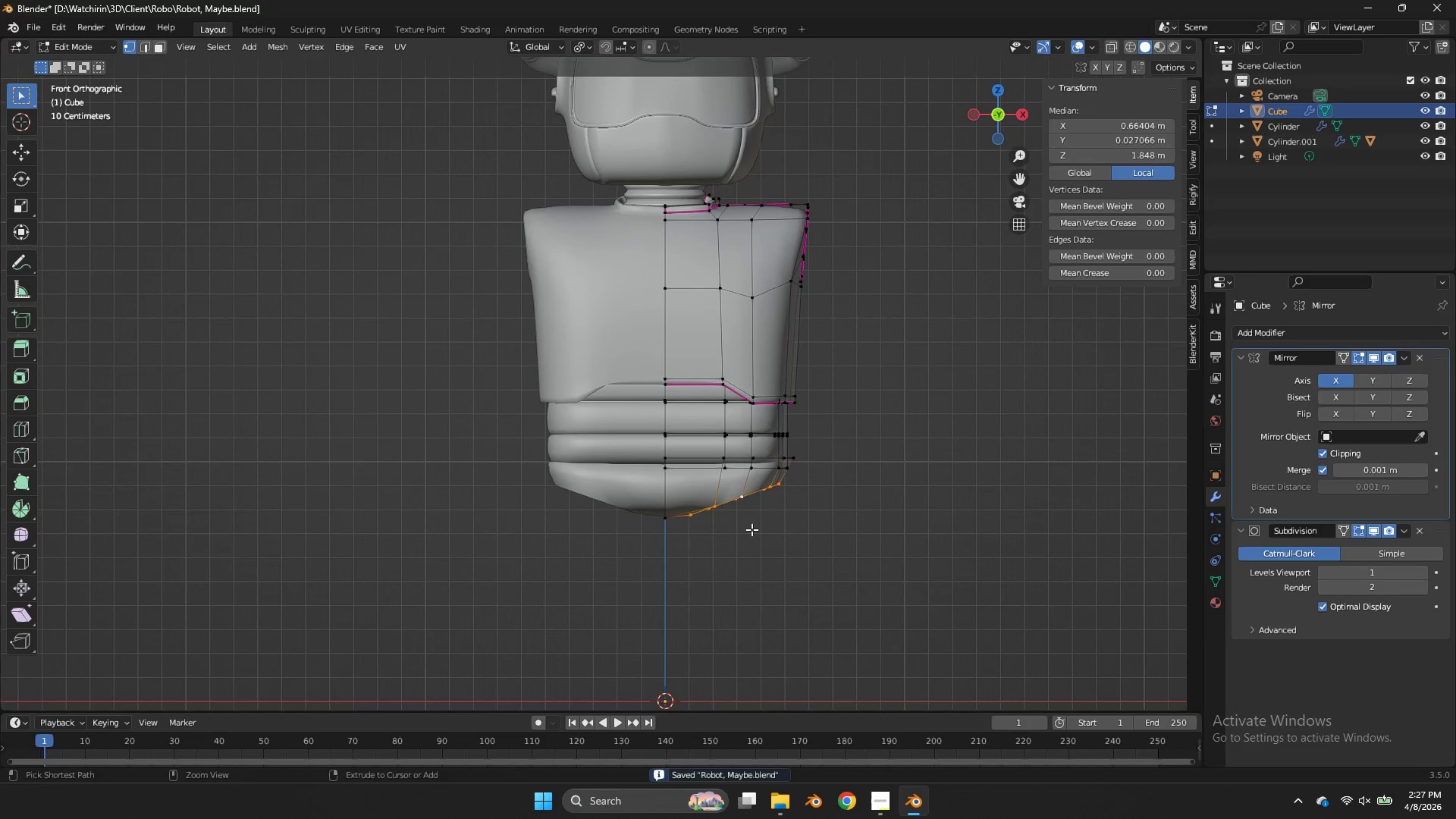 
left_click([714, 494])
 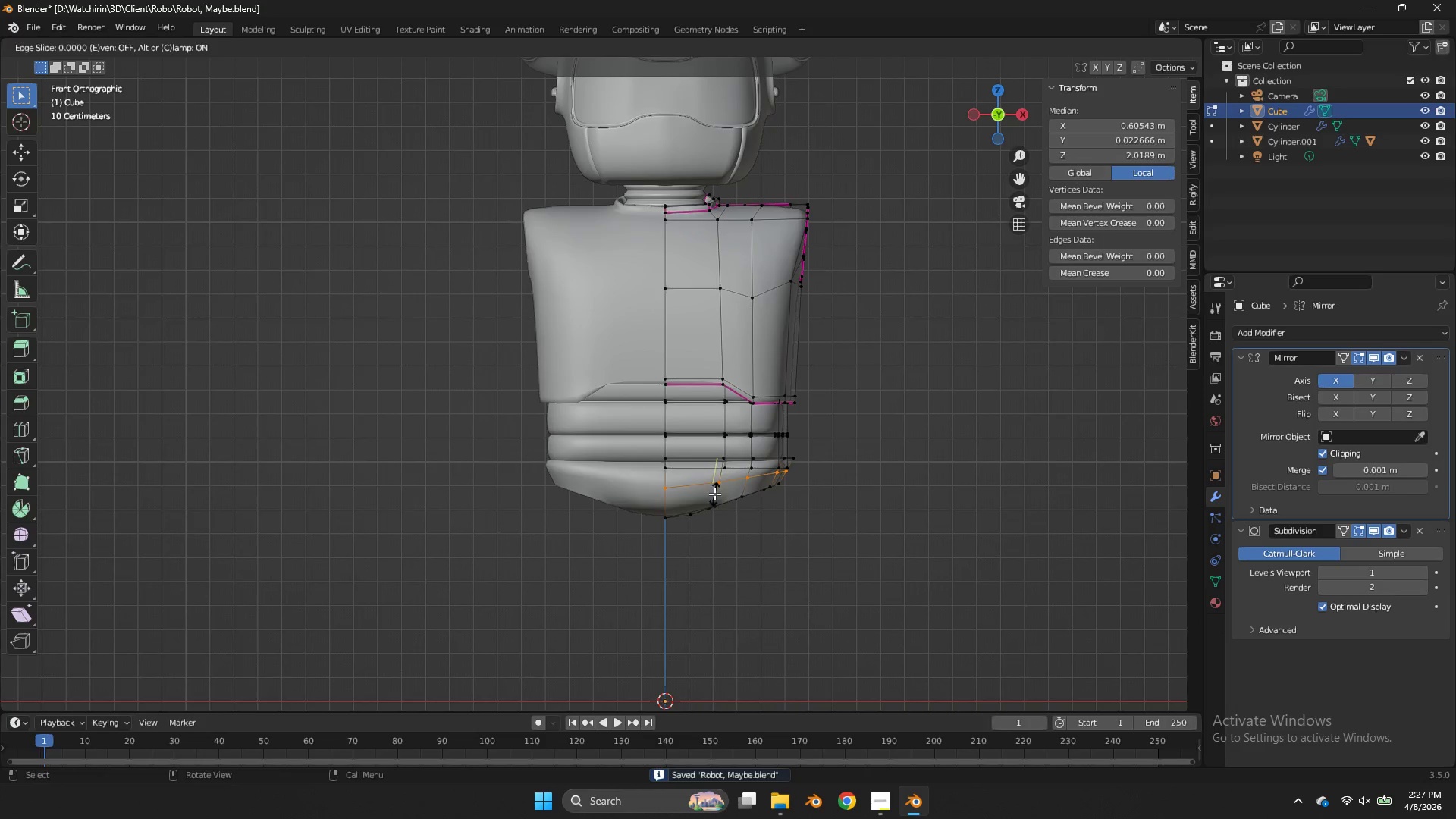 
right_click([714, 494])
 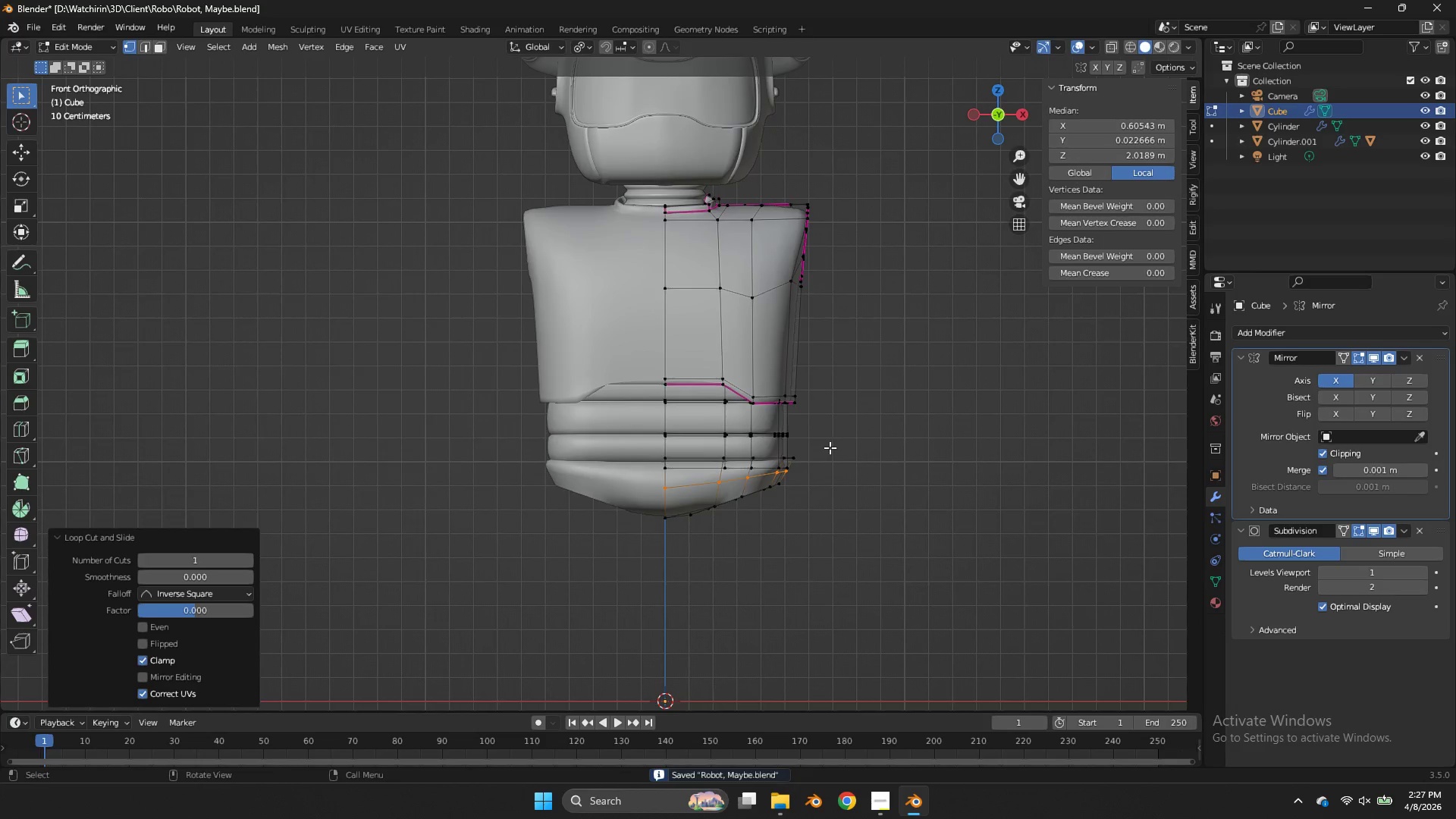 
key(S)
 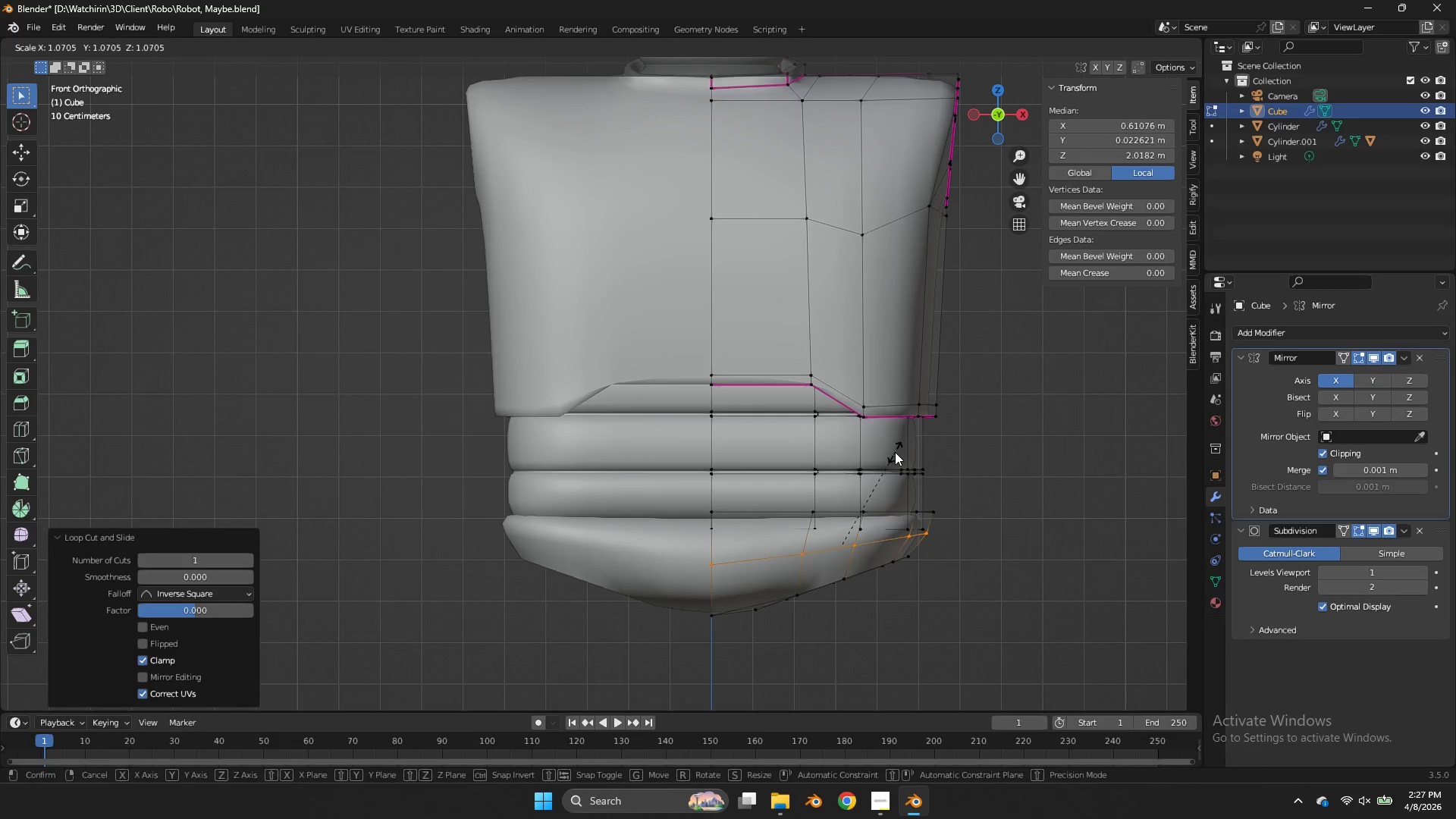 
scroll: coordinate [832, 447], scroll_direction: up, amount: 3.0
 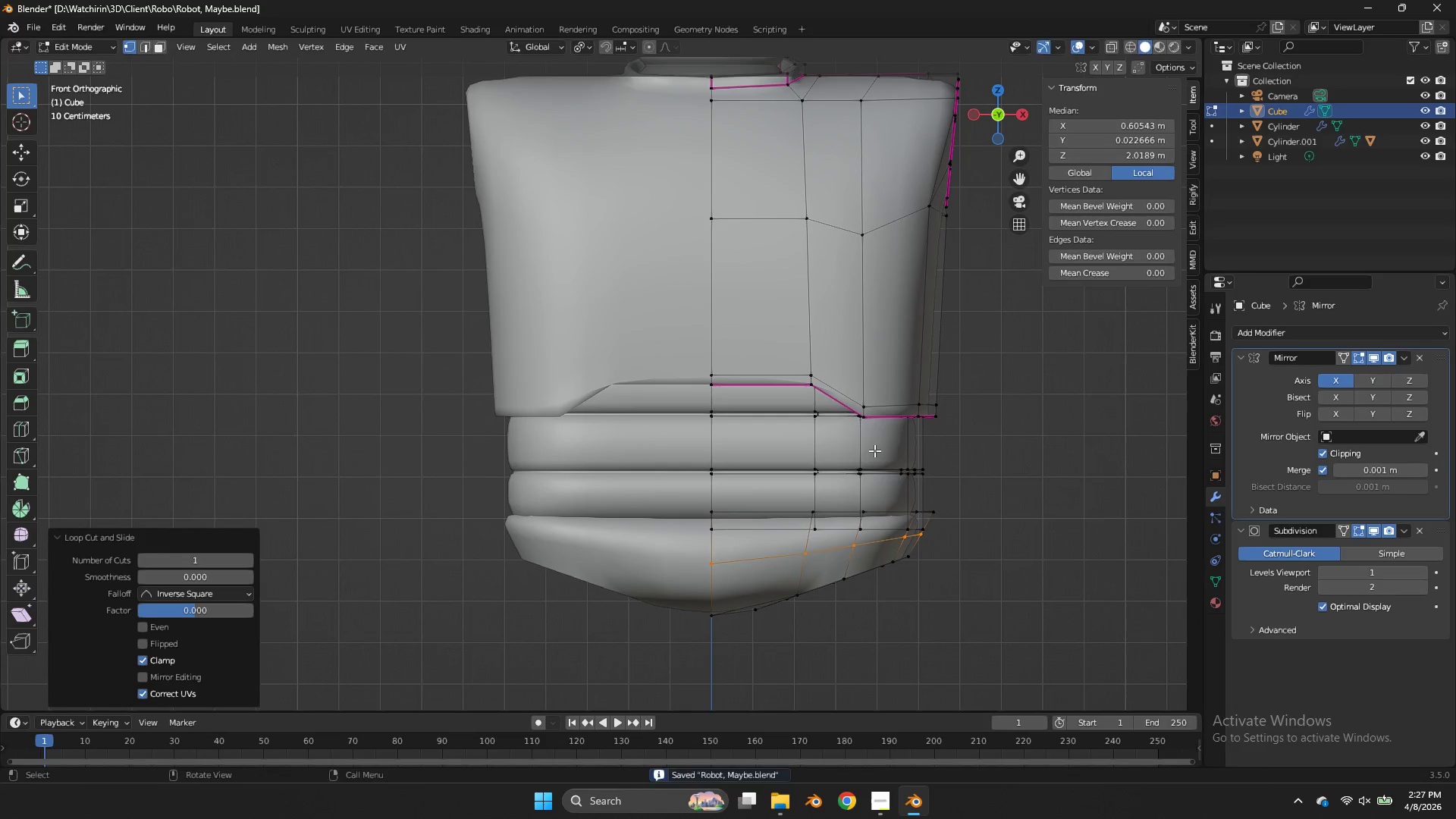 
left_click([902, 452])
 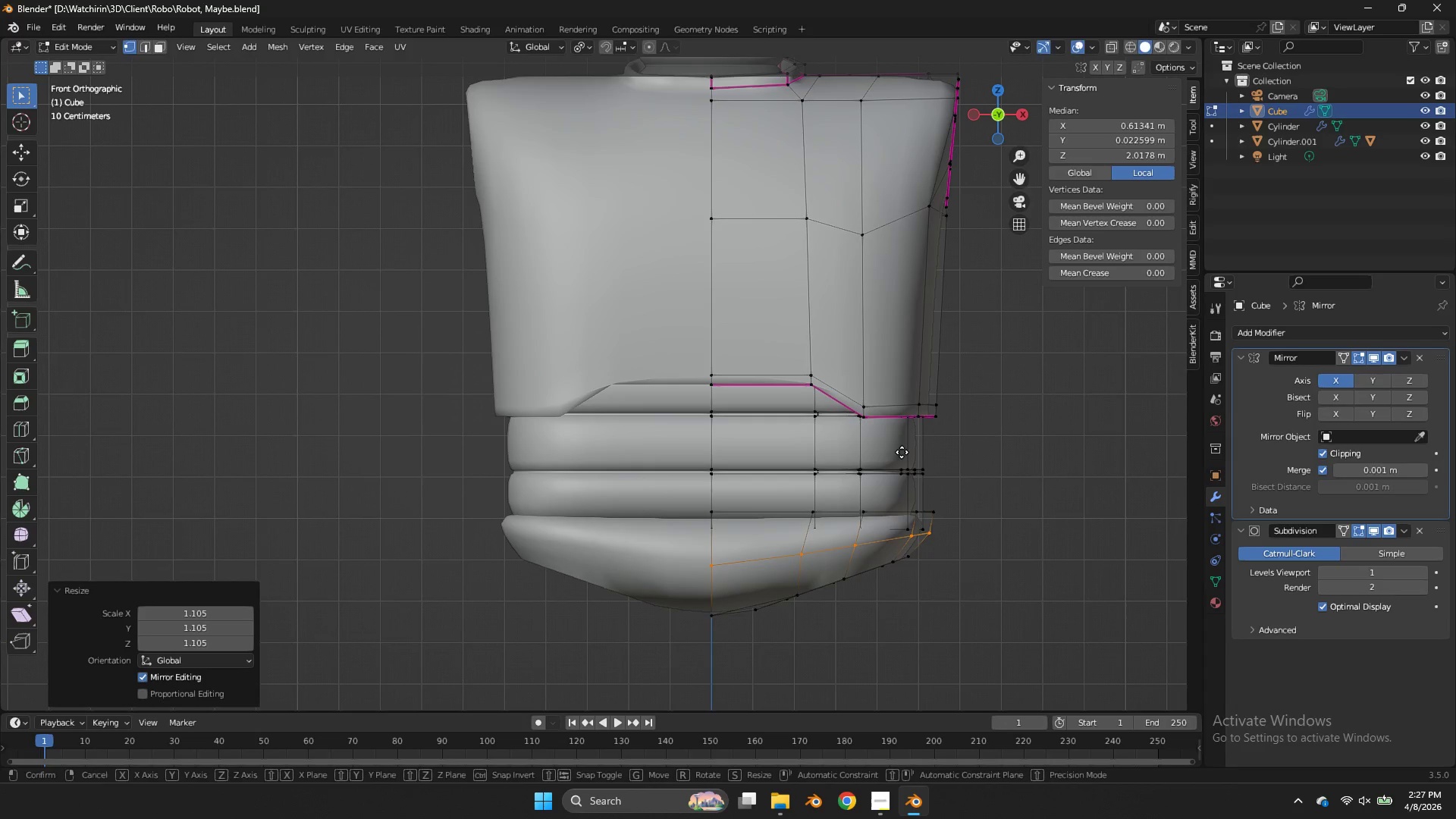 
key(G)
 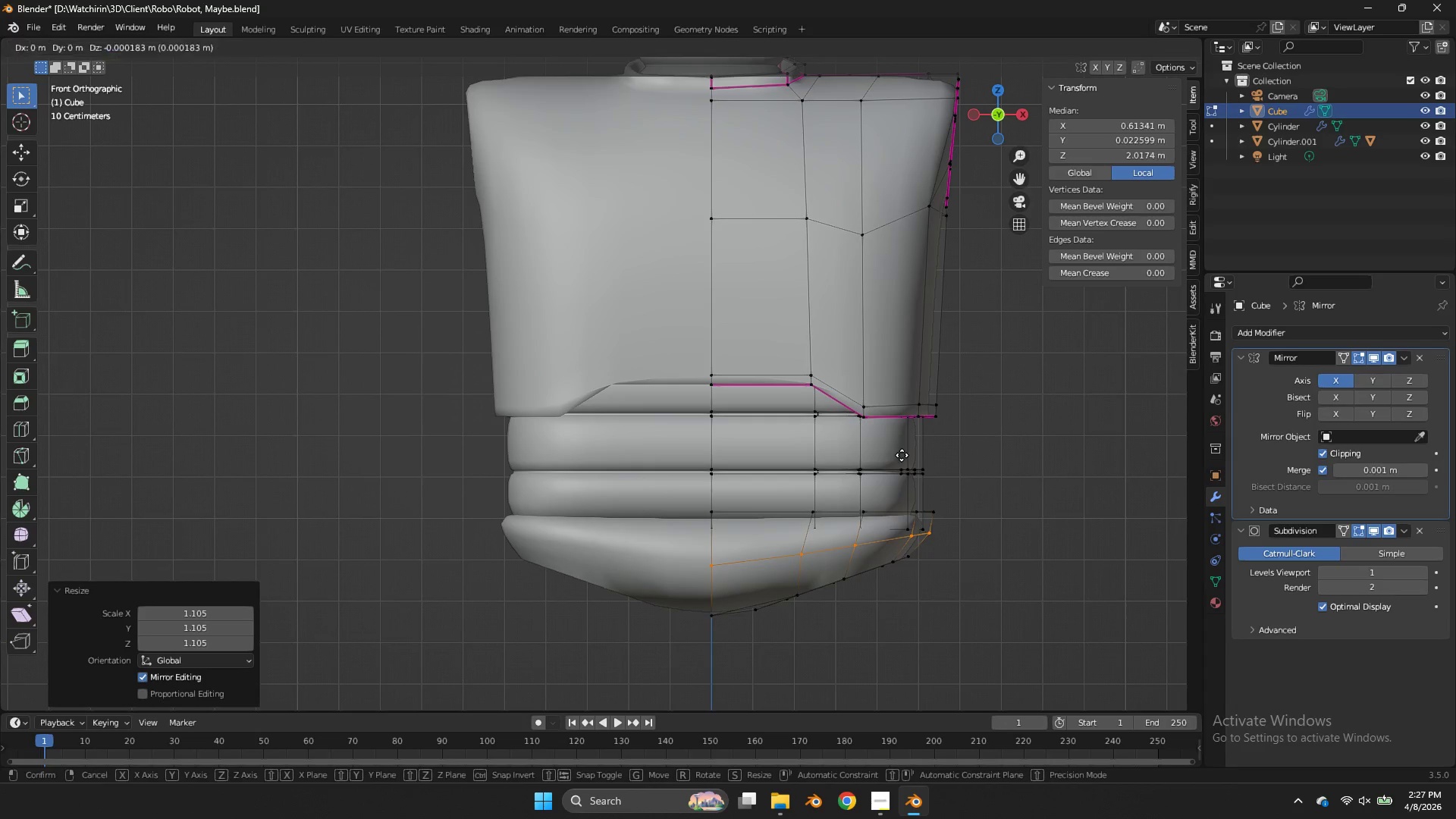 
hold_key(key=ShiftLeft, duration=0.92)
left_click([895, 517])
 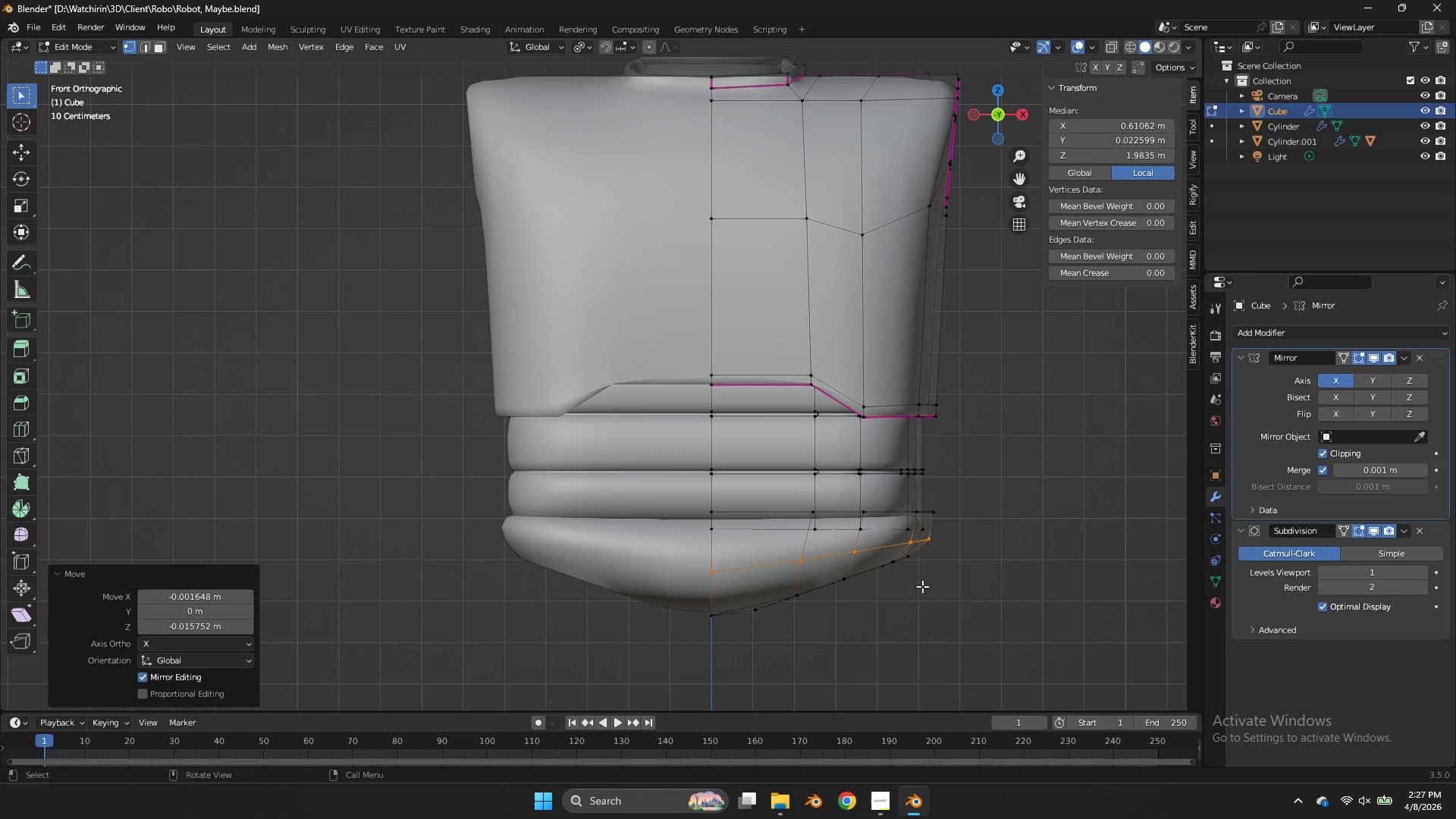 
key(Alt+AltLeft)
 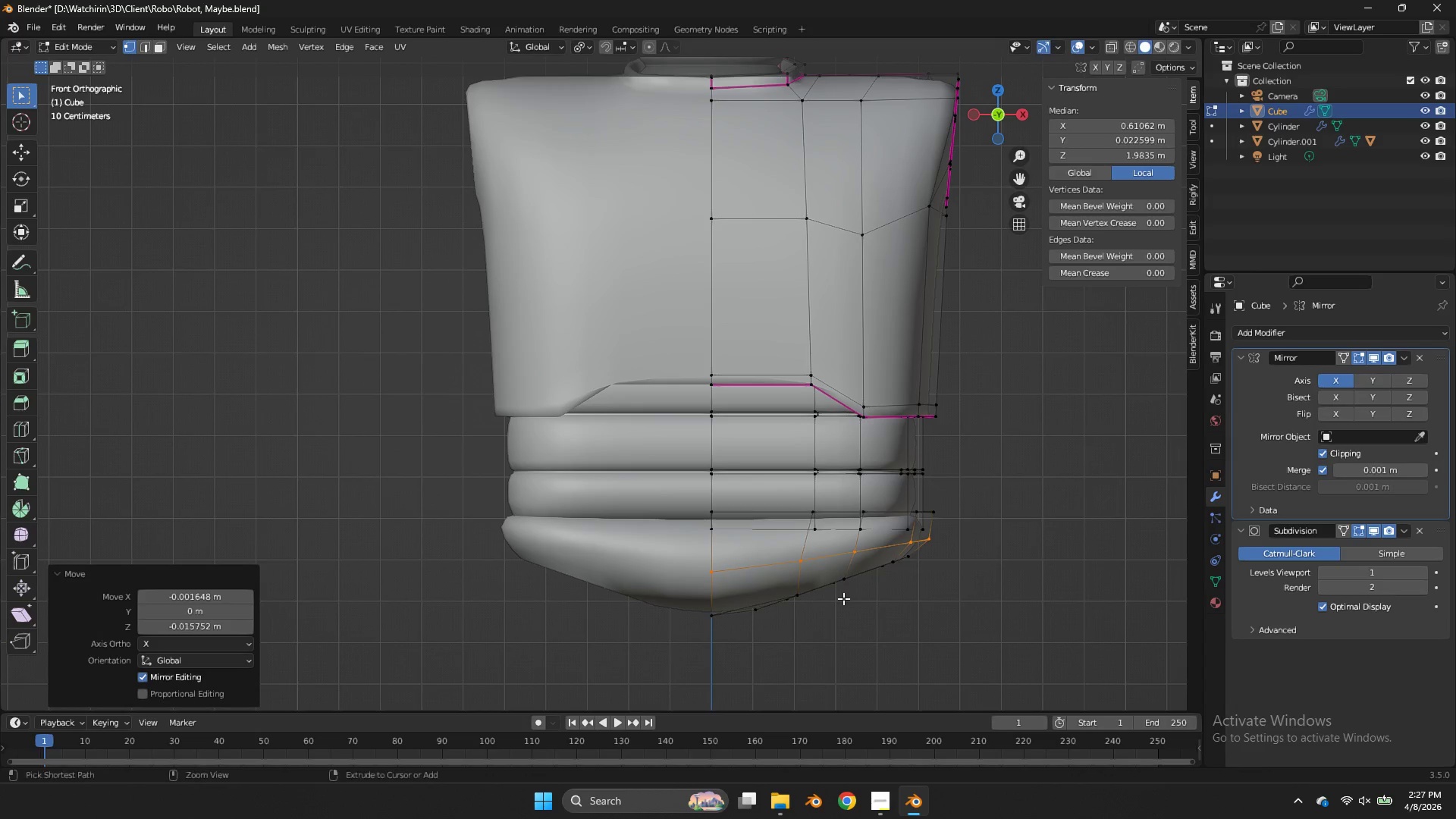 
key(Control+Z)
 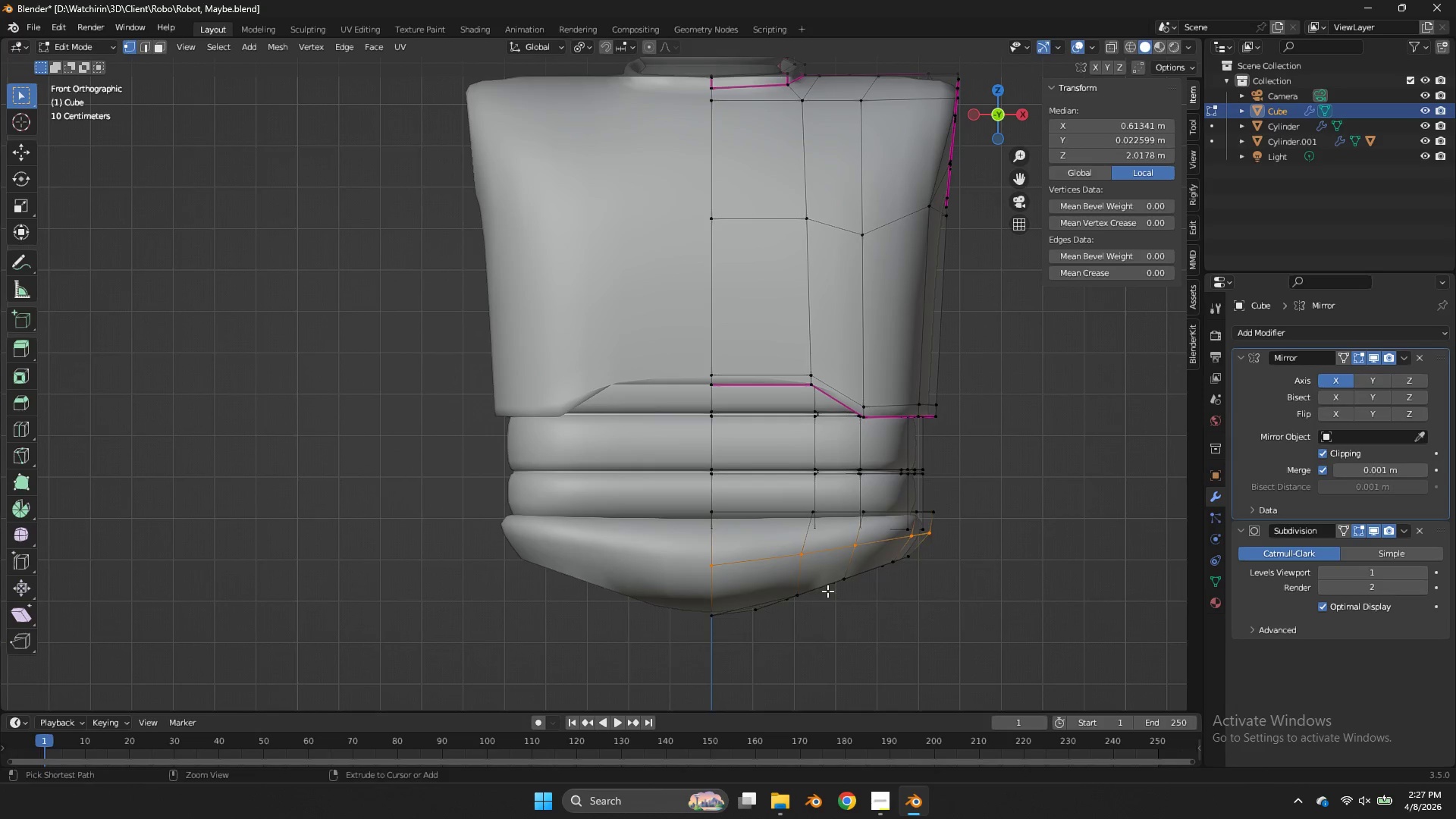 
key(Control+Z)
 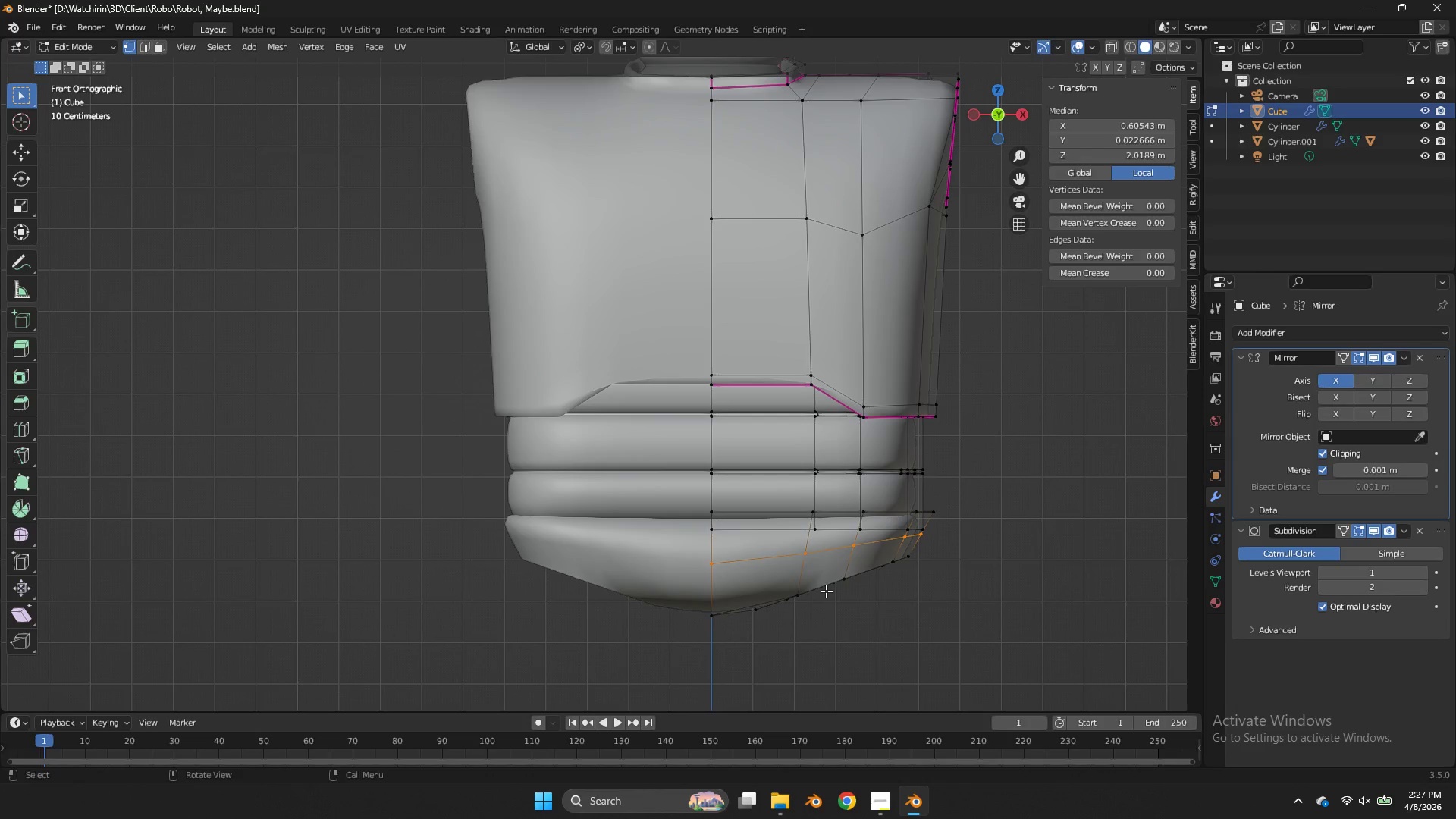 
hold_key(key=AltLeft, duration=0.36)
left_click([826, 591])
 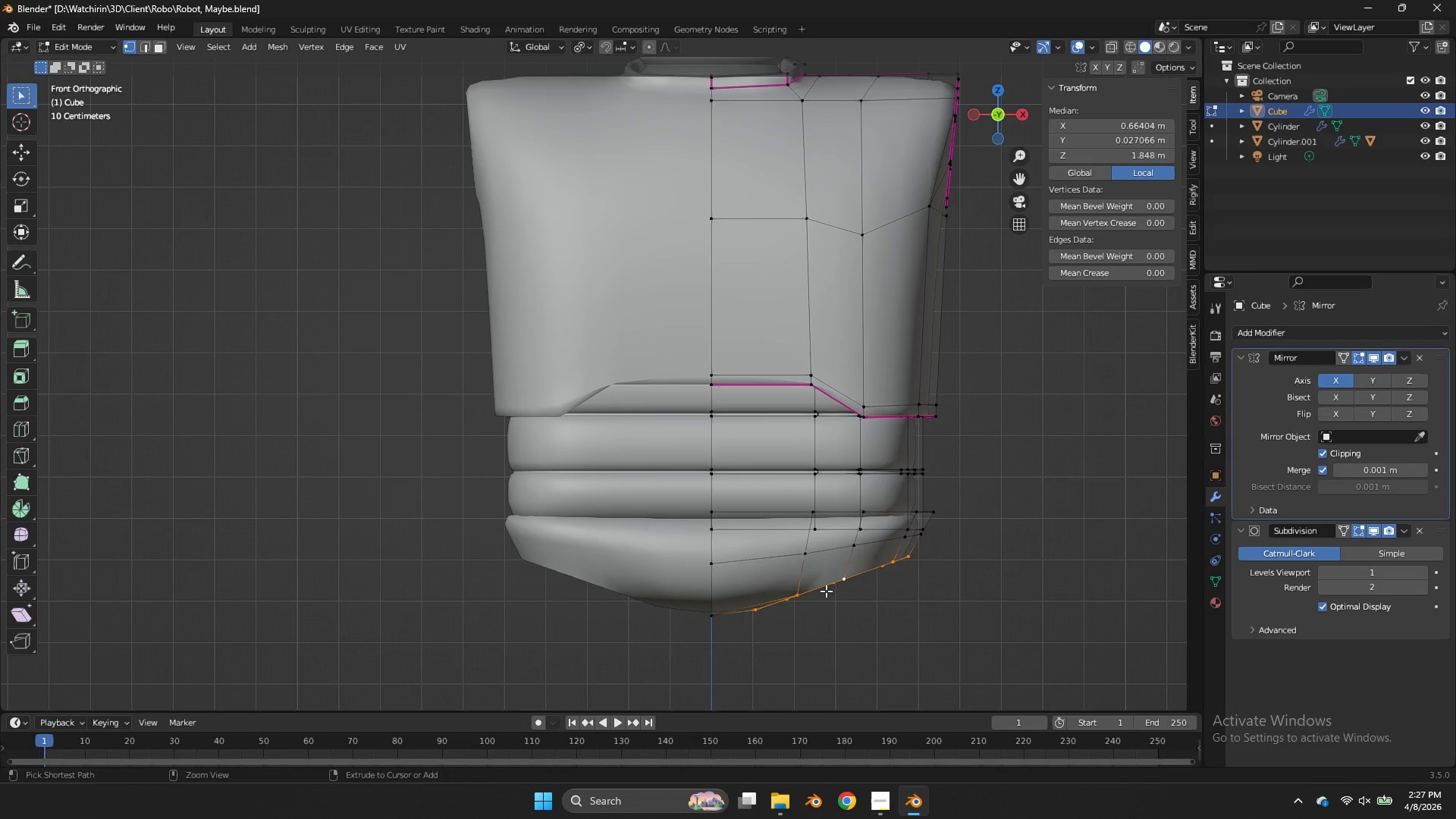 
key(Control+Z)
 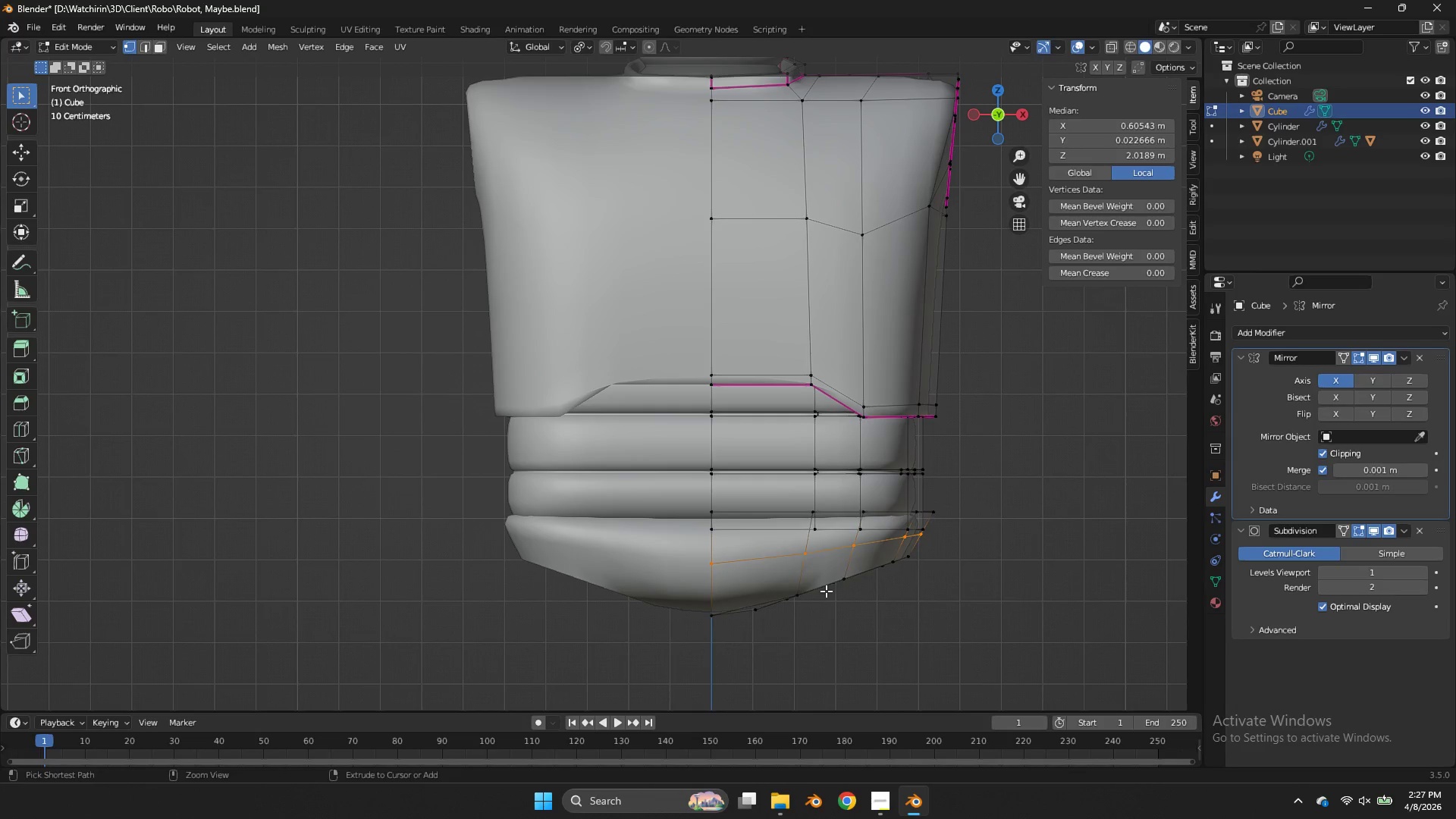 
key(Control+Z)
 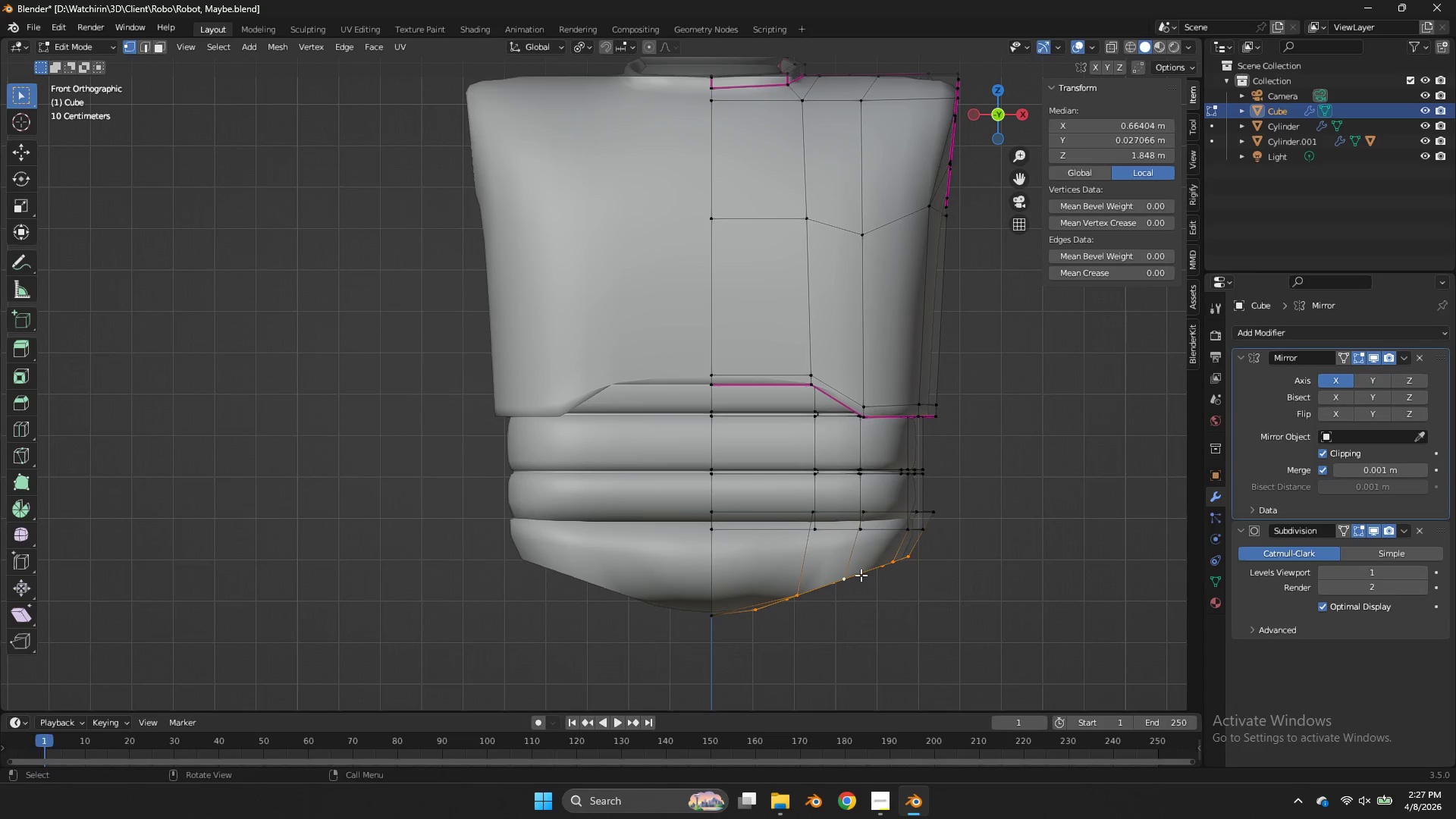 
type(zzgz)
 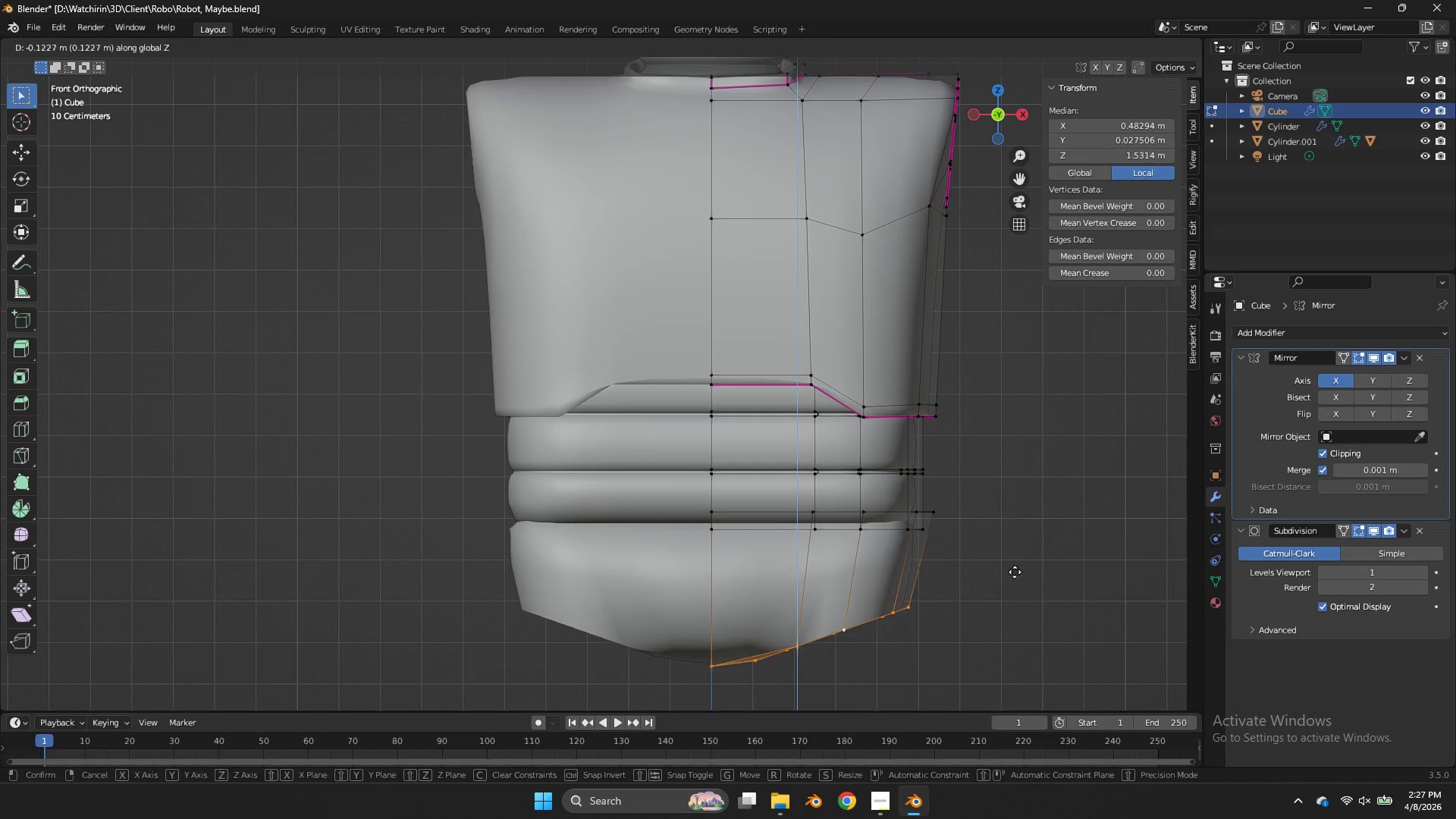 
left_click_drag(start_coordinate=[802, 585], to_coordinate=[643, 632])
 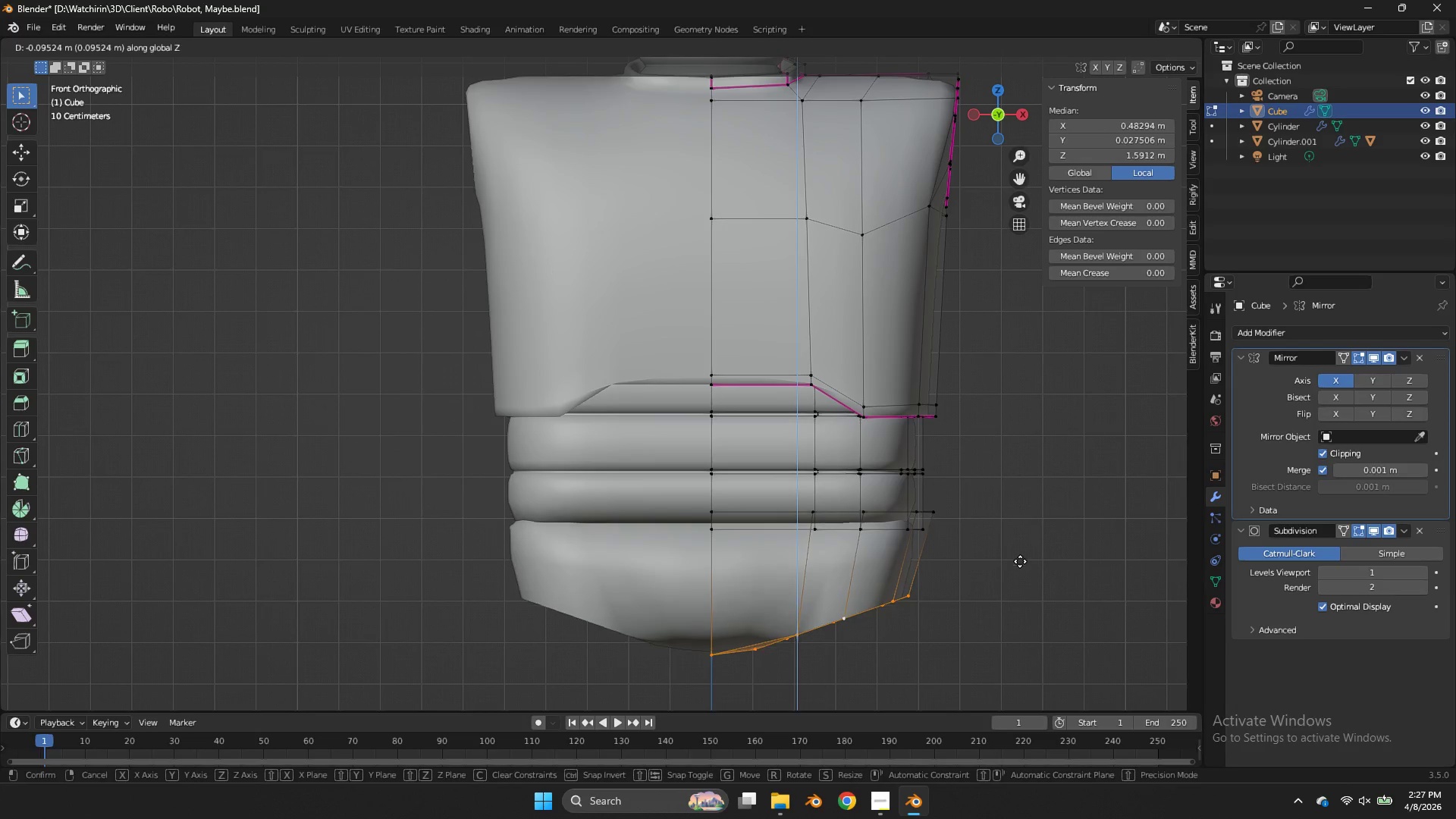 
left_click([1015, 572])
 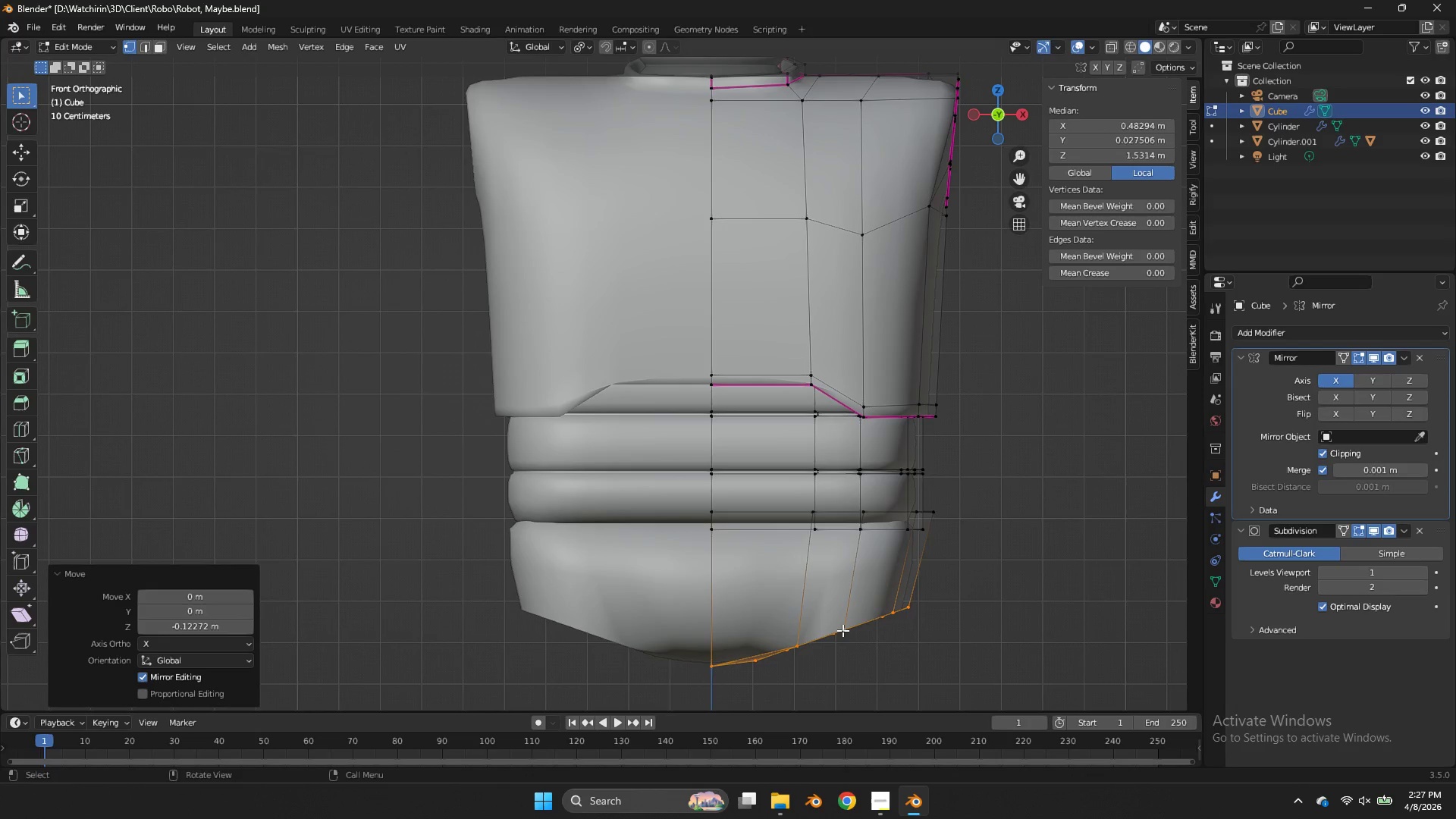 
hold_key(key=AltLeft, duration=0.64)
left_click([837, 633])
 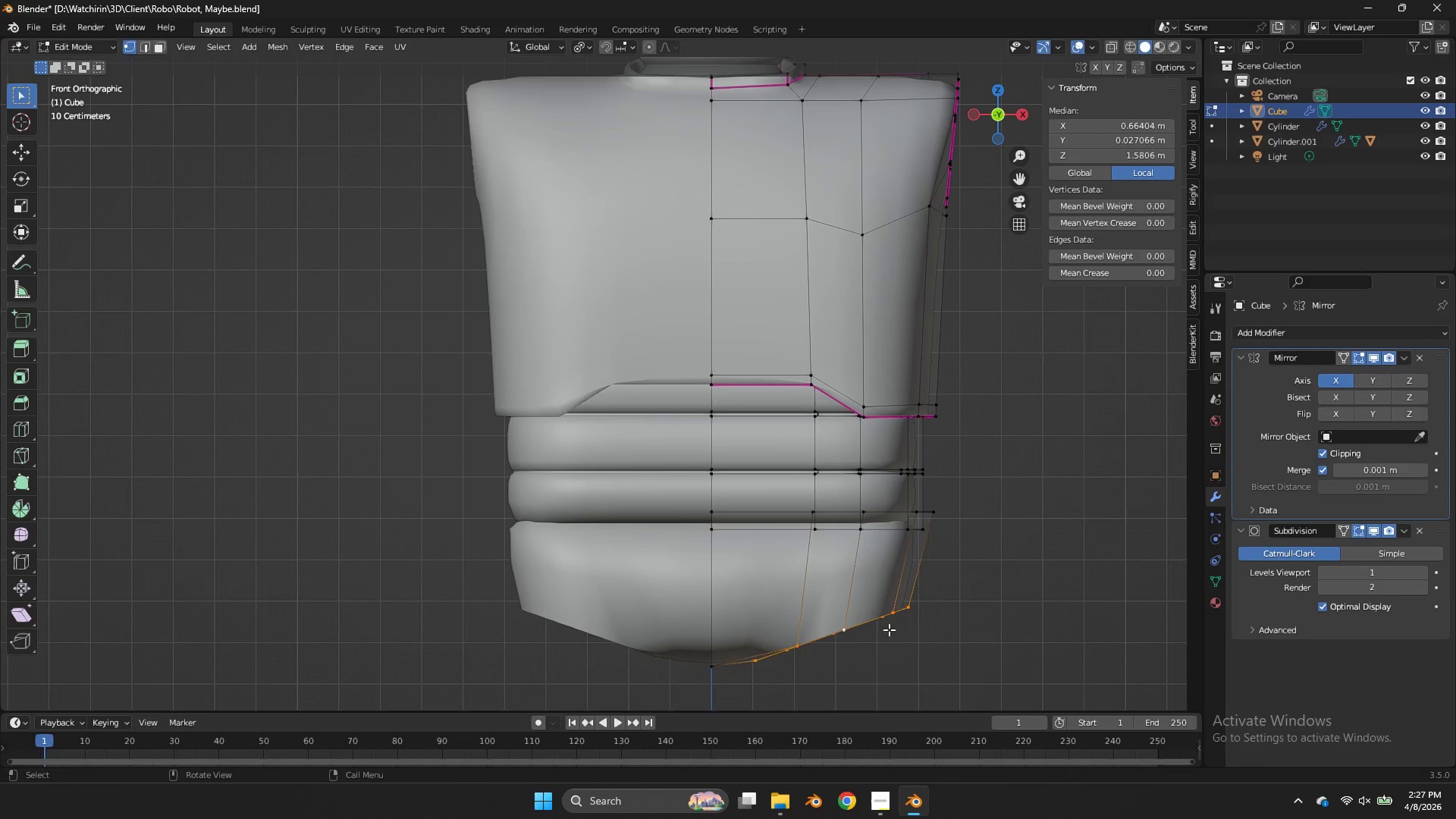 
key(R)
 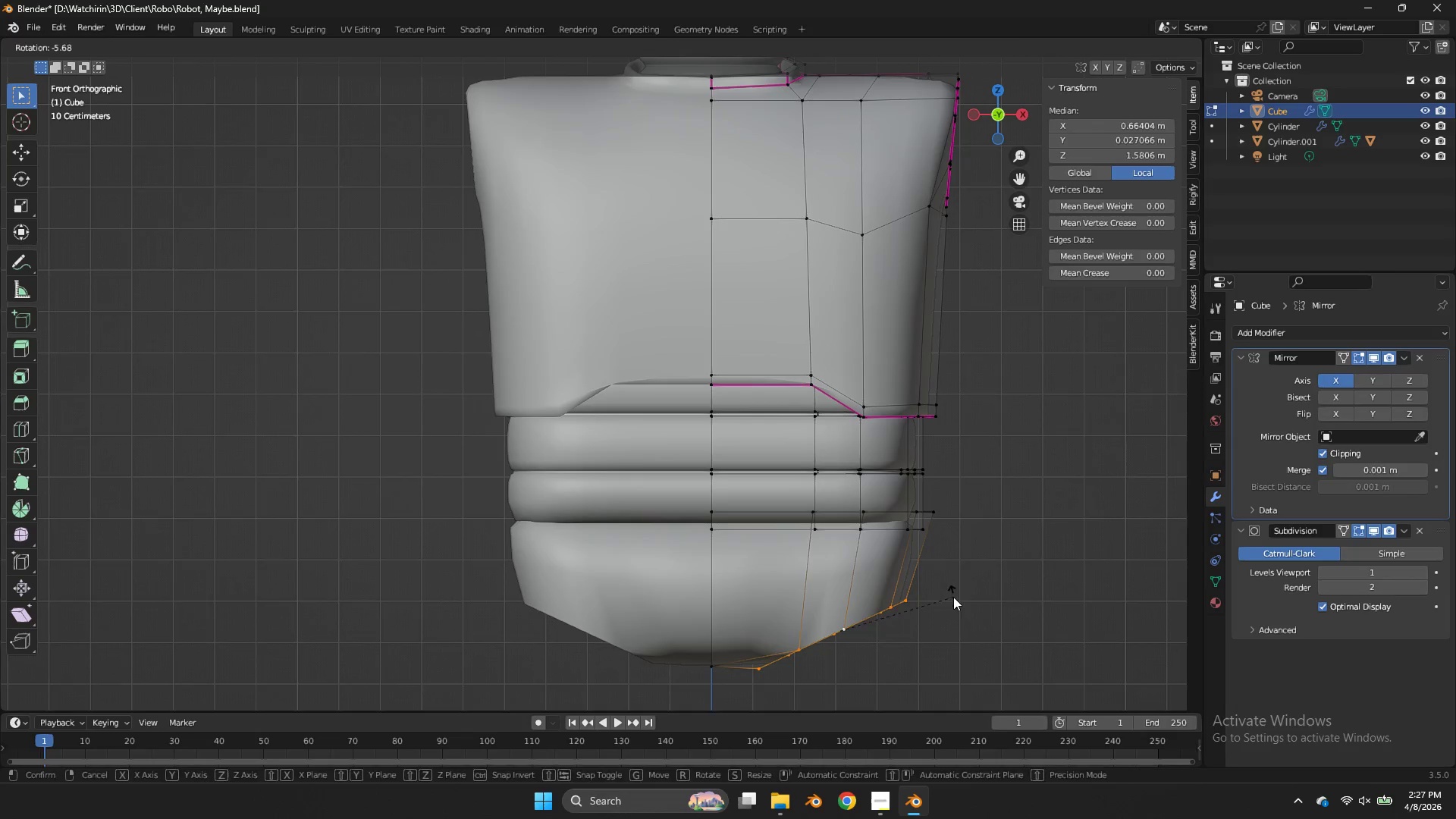 
left_click([953, 597])
 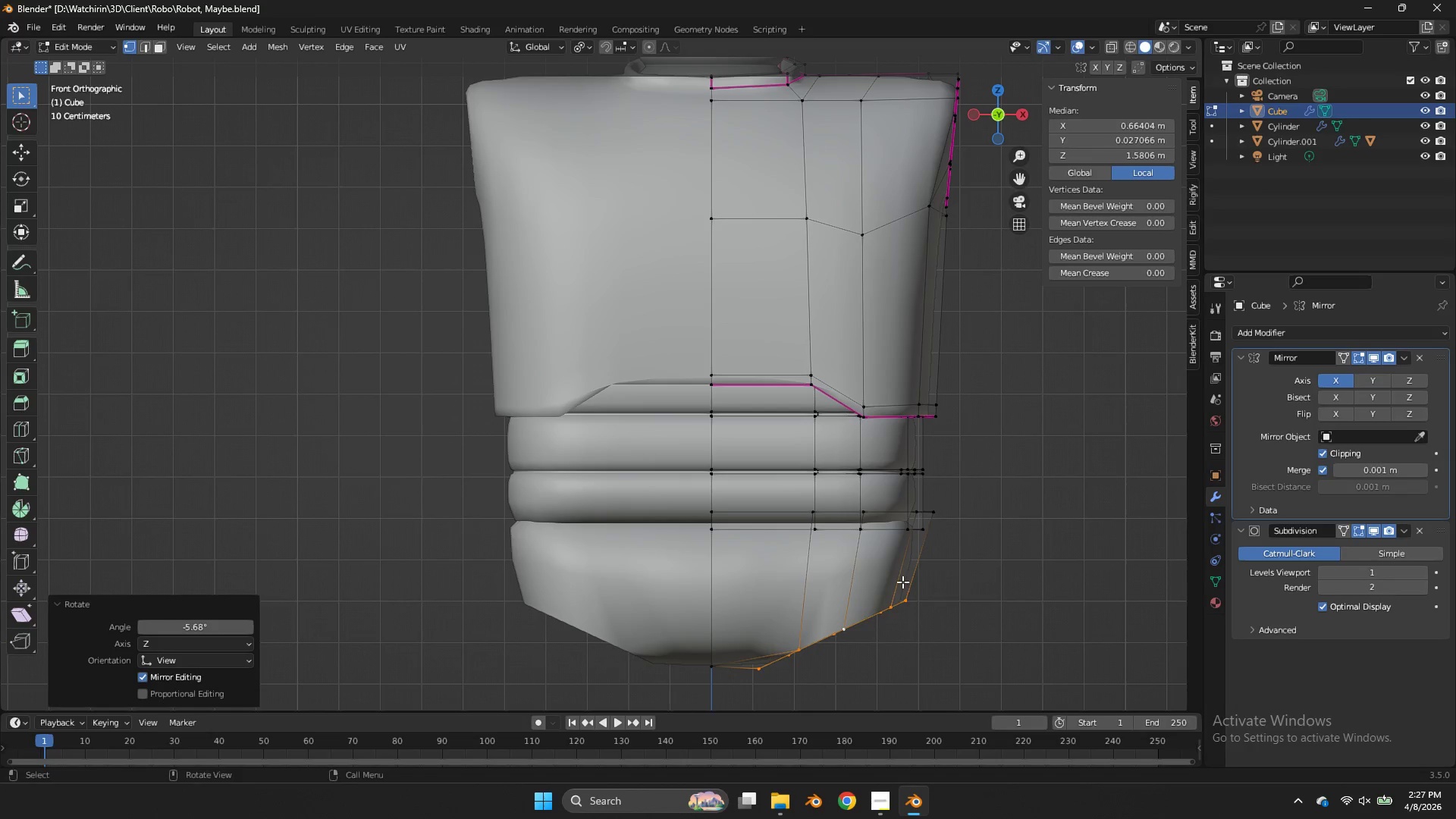 
key(Control+ControlLeft)
 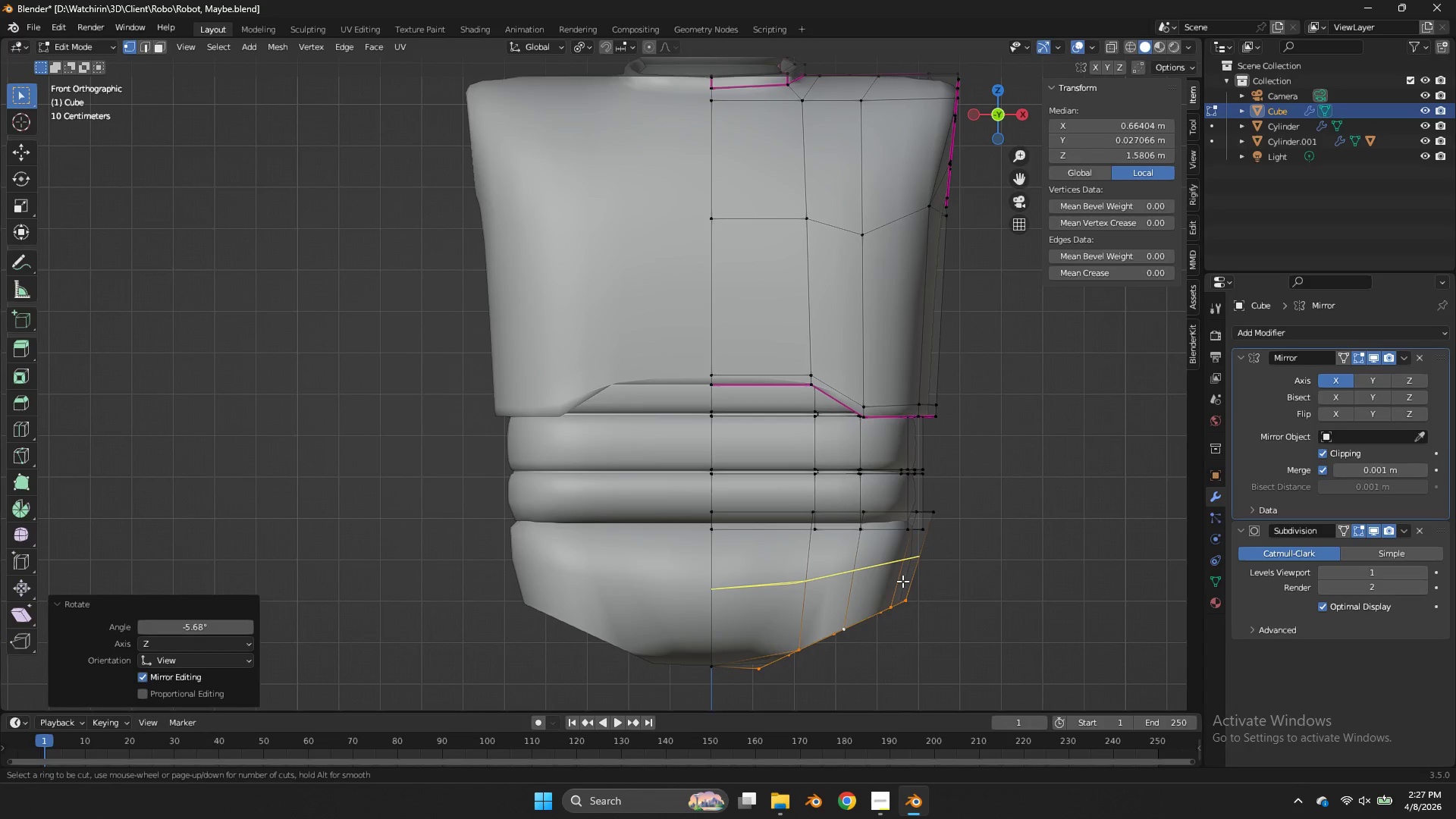 
key(Control+R)
 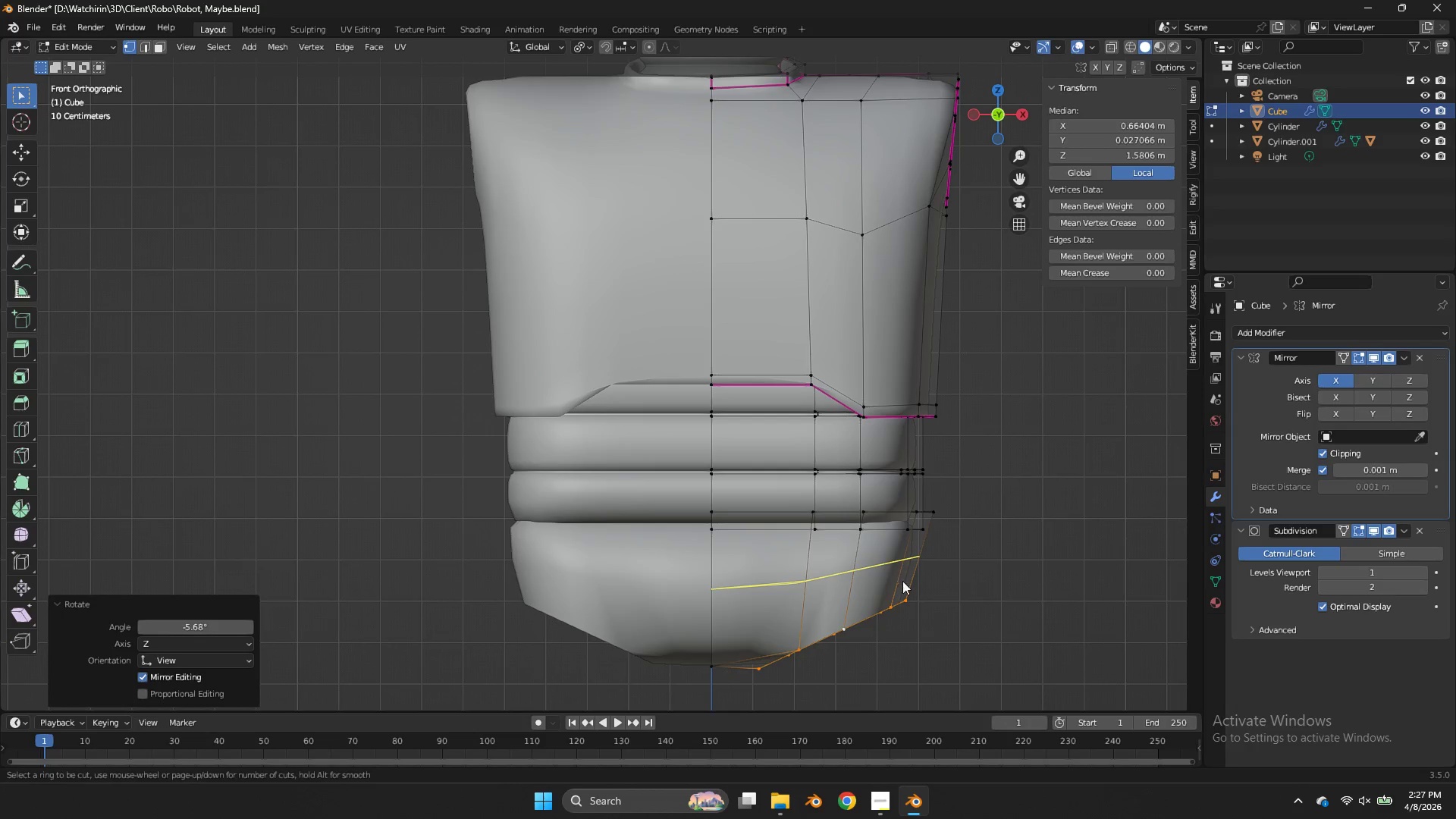 
left_click([902, 581])
 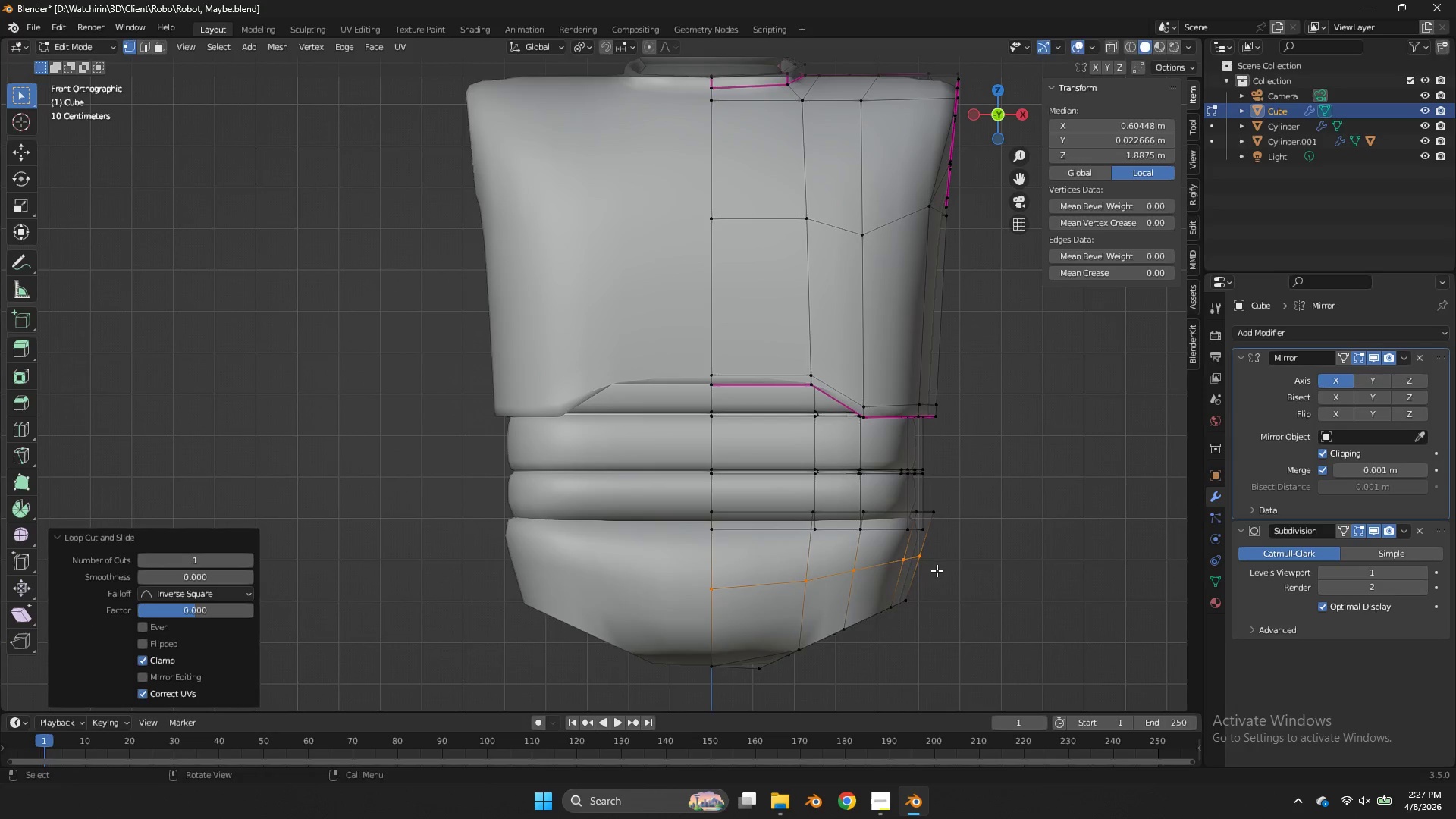 
right_click([902, 581])
 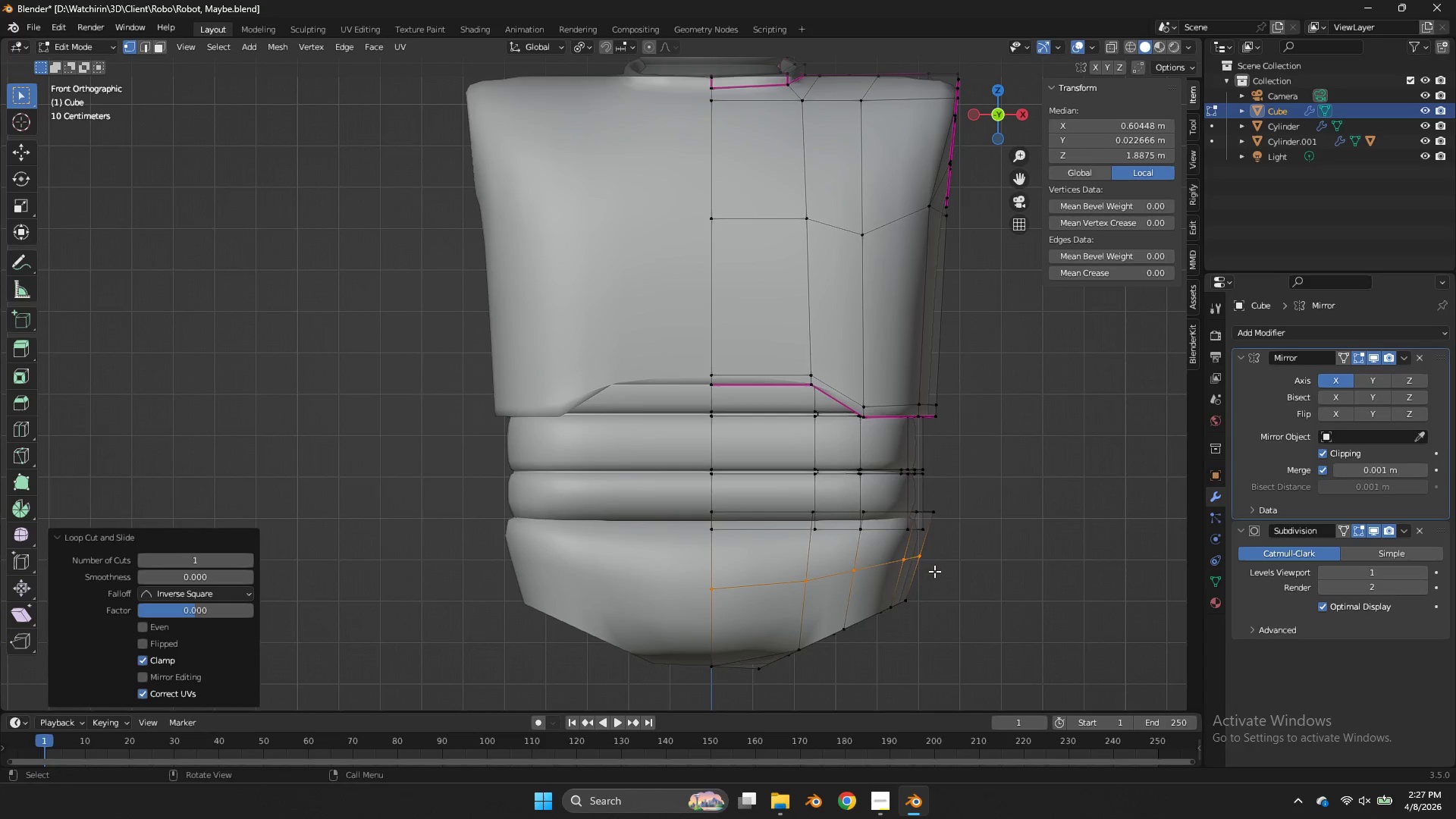 
key(S)
 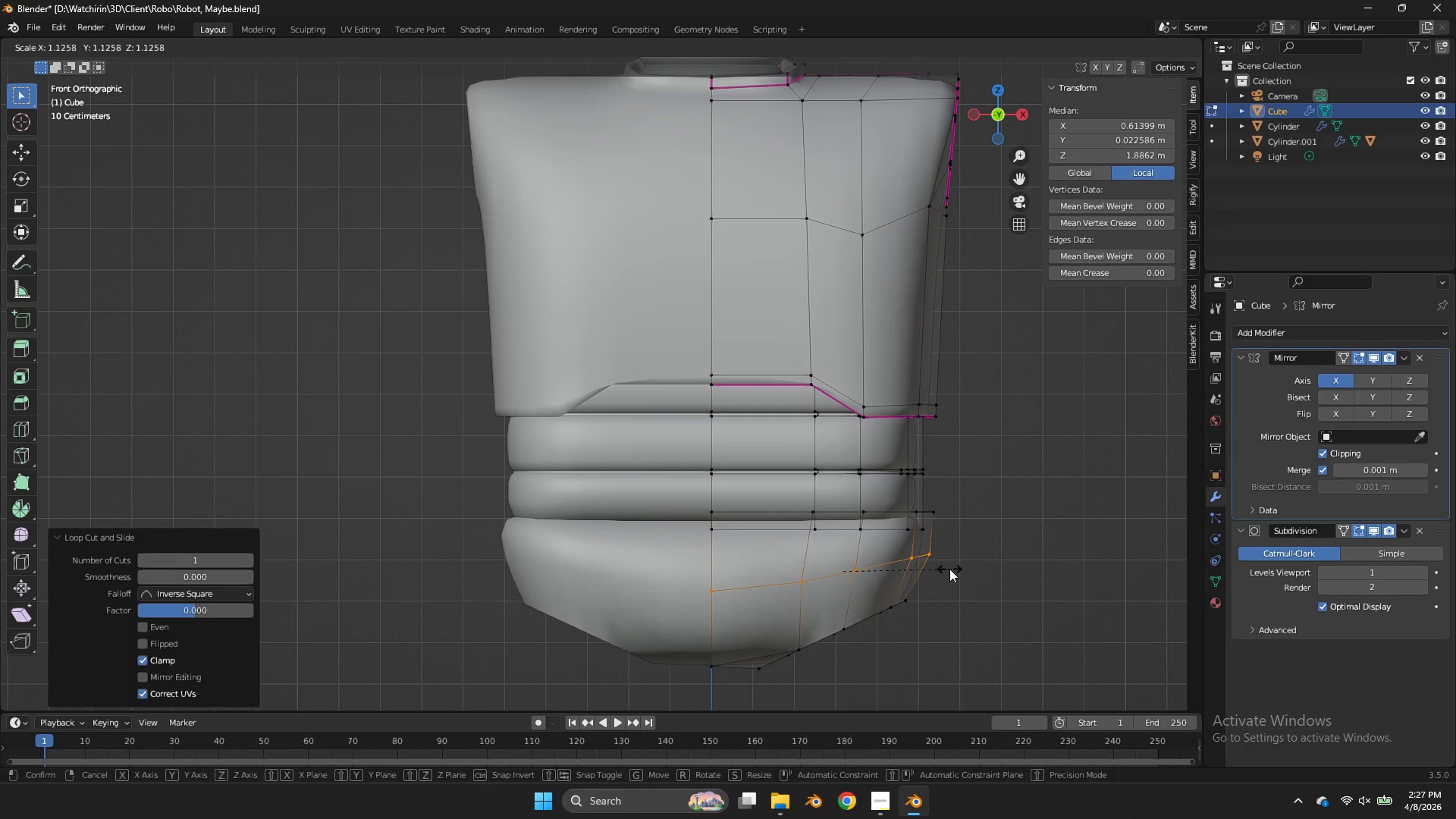 
left_click([949, 569])
 